 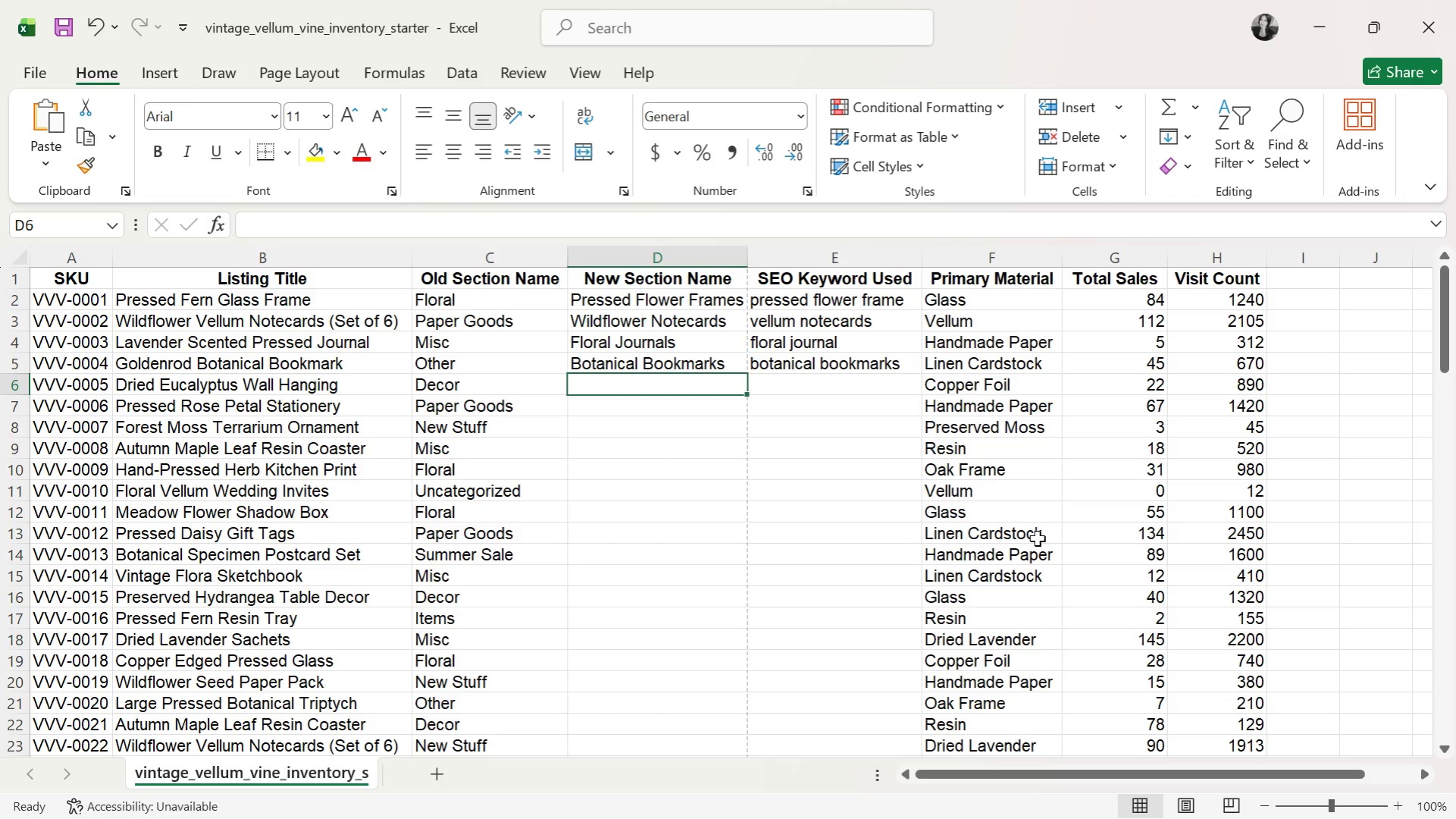 
type(Botanical Wall Decor)
key(Tab)
 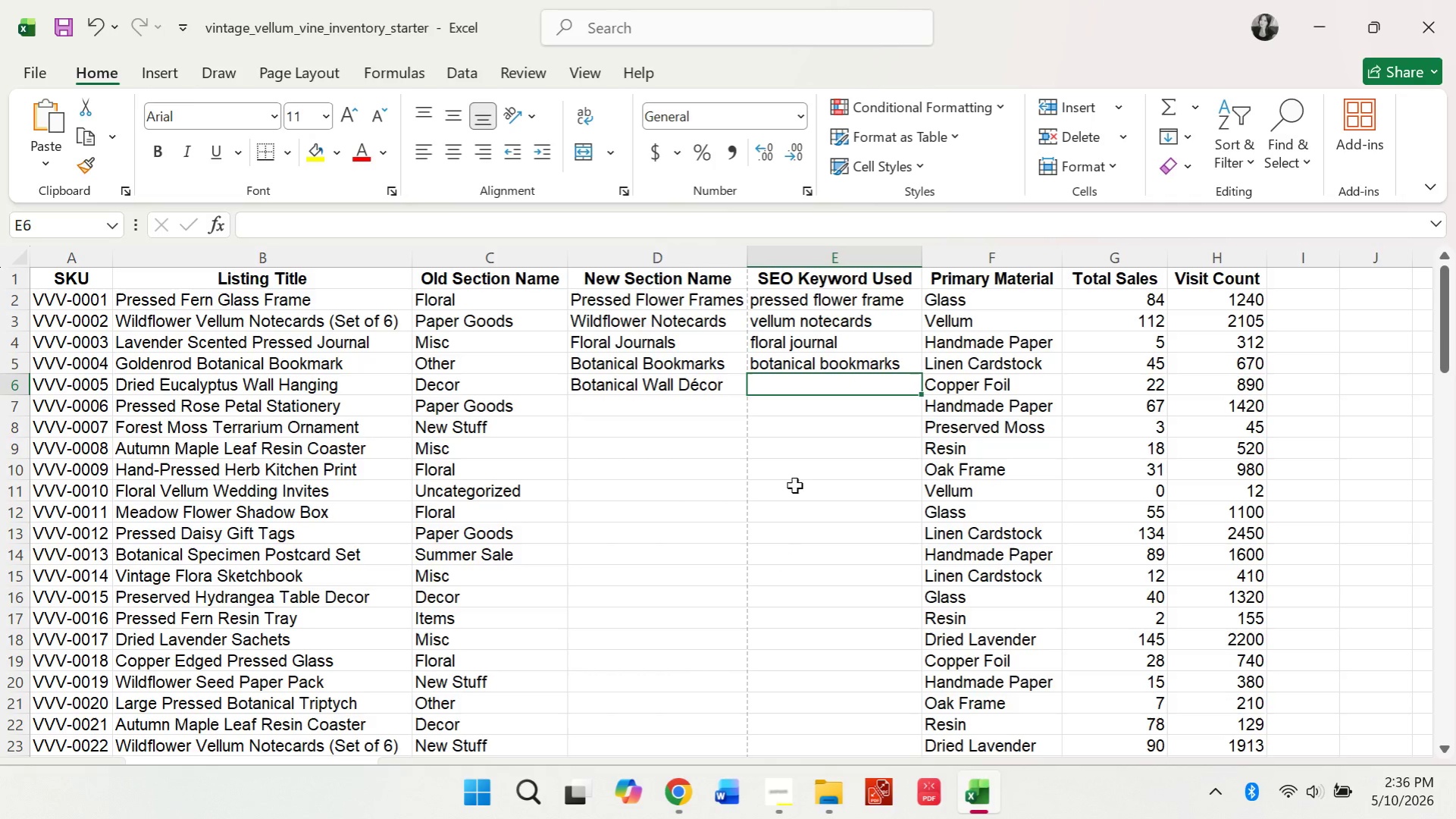 
left_click([728, 374])
 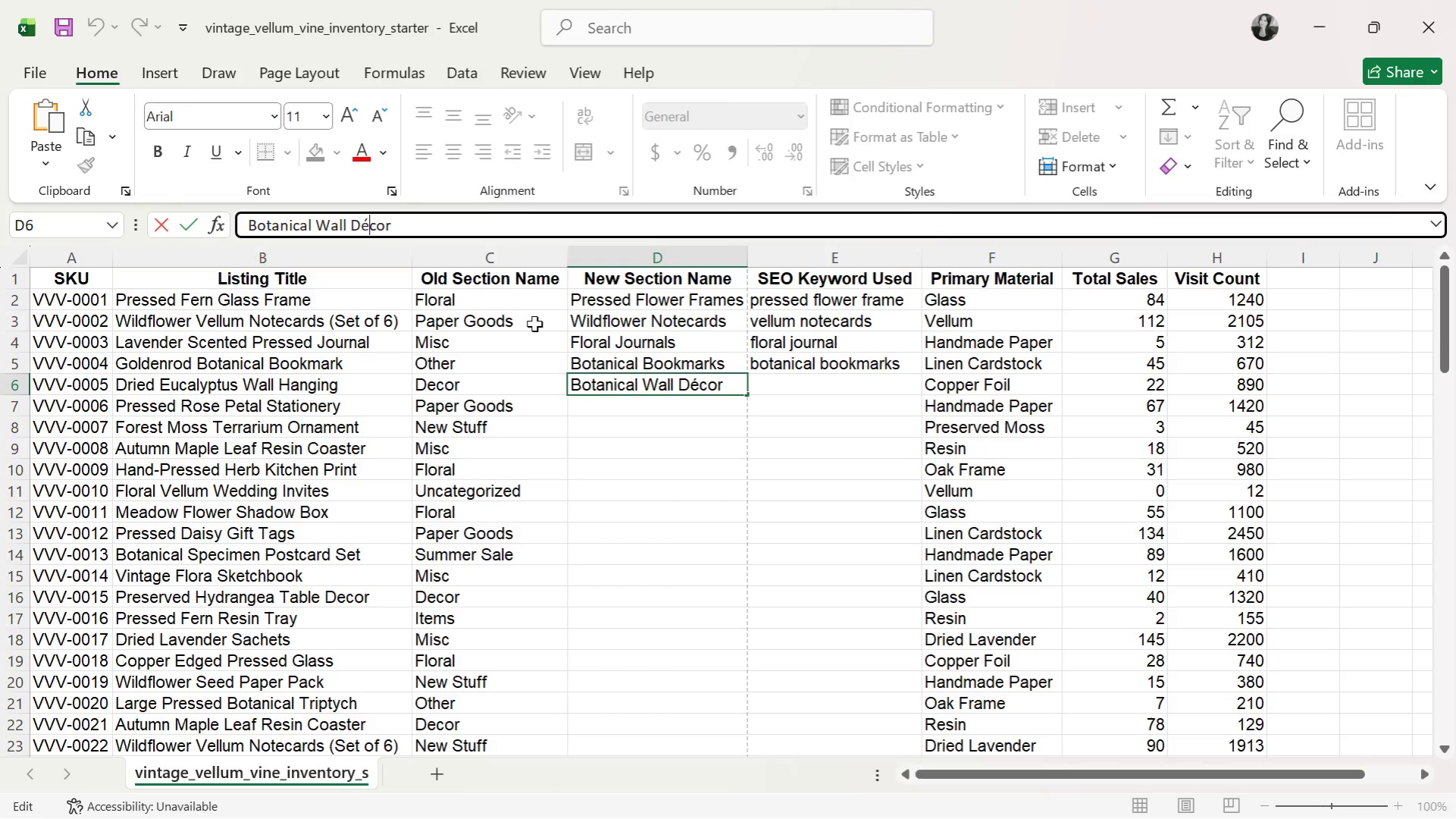 
key(Backspace)
 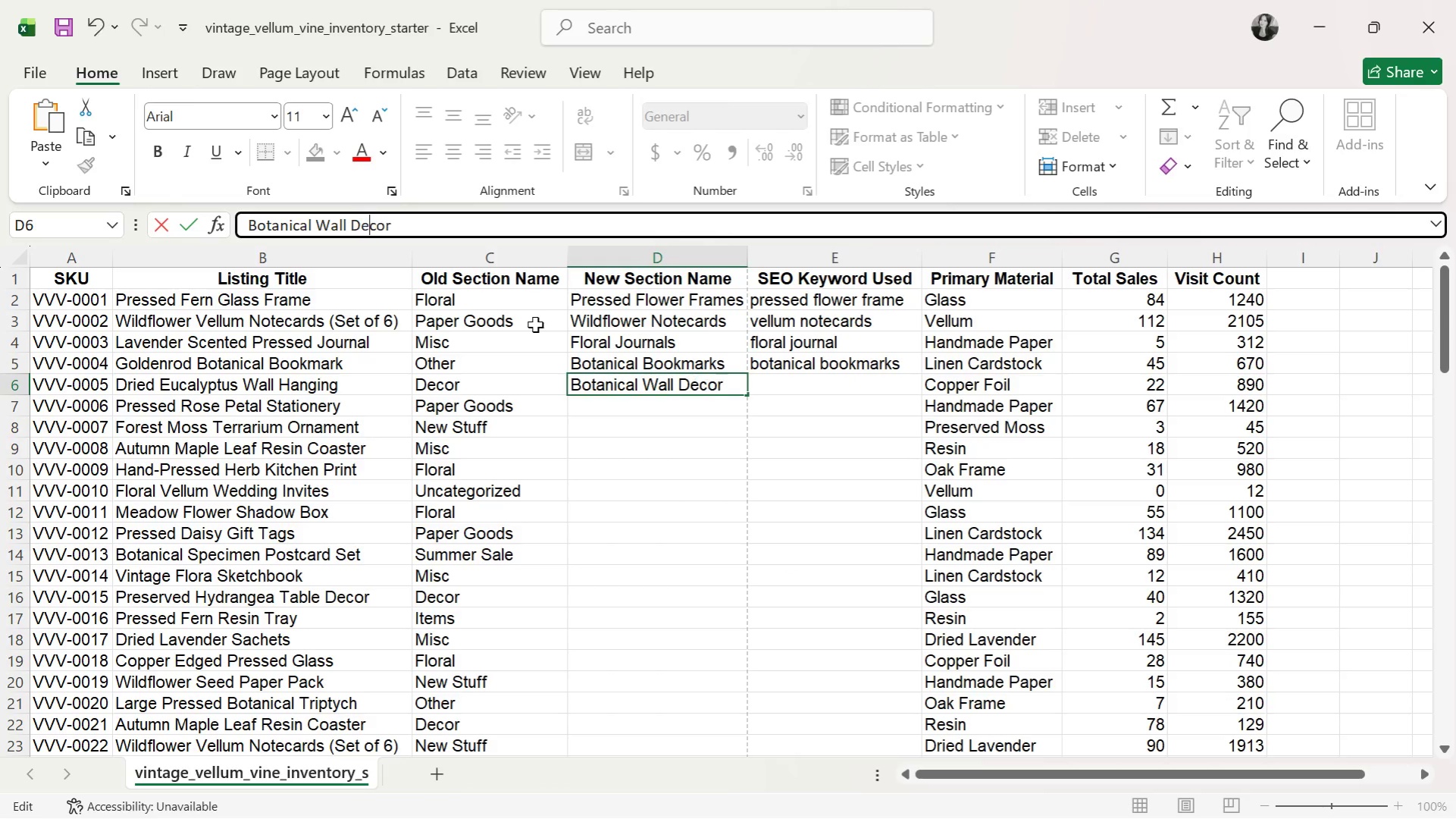 
key(E)
 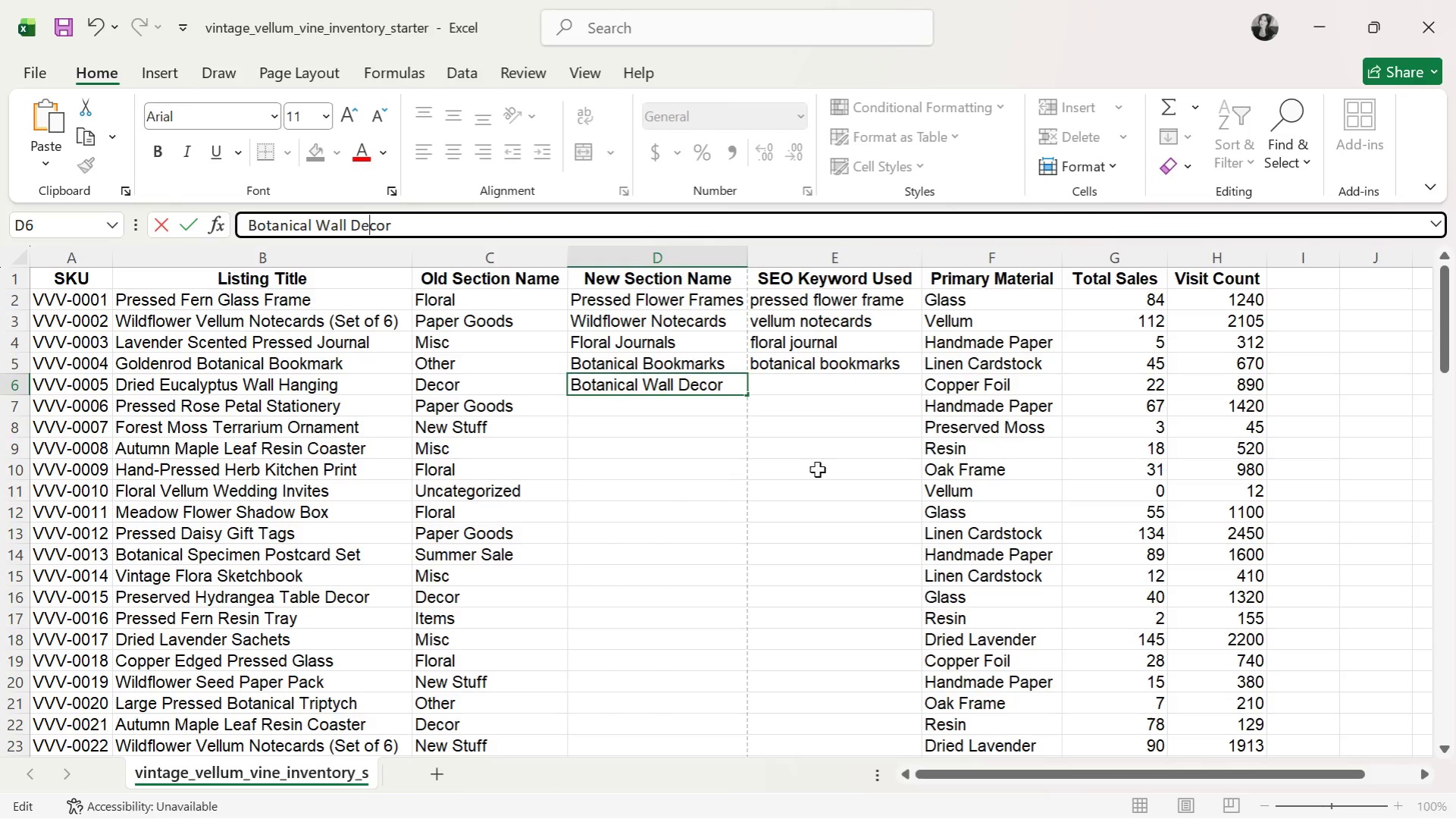 
left_click([823, 388])
 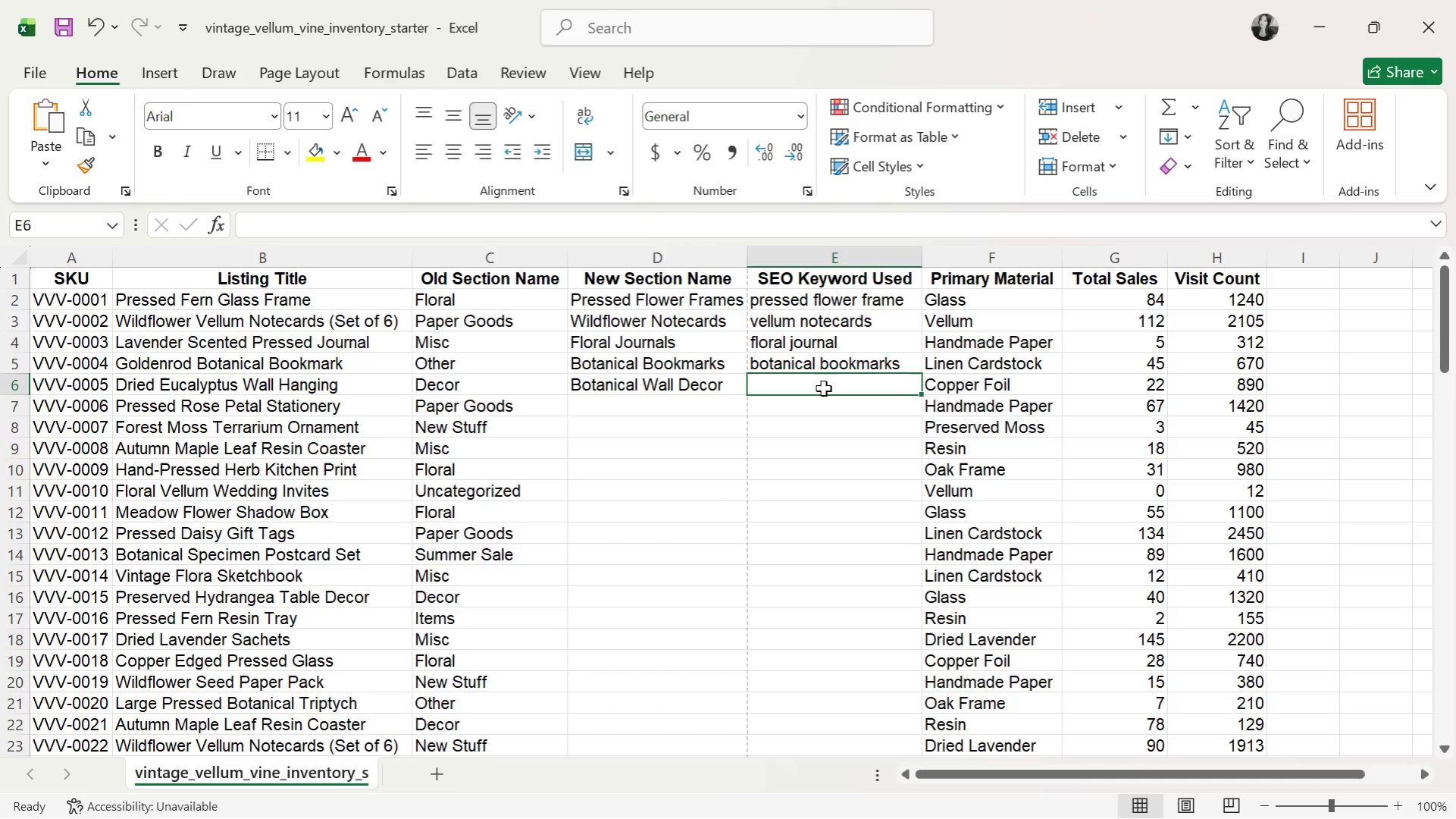 
type(botalnical)
key(Backspace)
key(Backspace)
key(Backspace)
type(nical wall decor)
 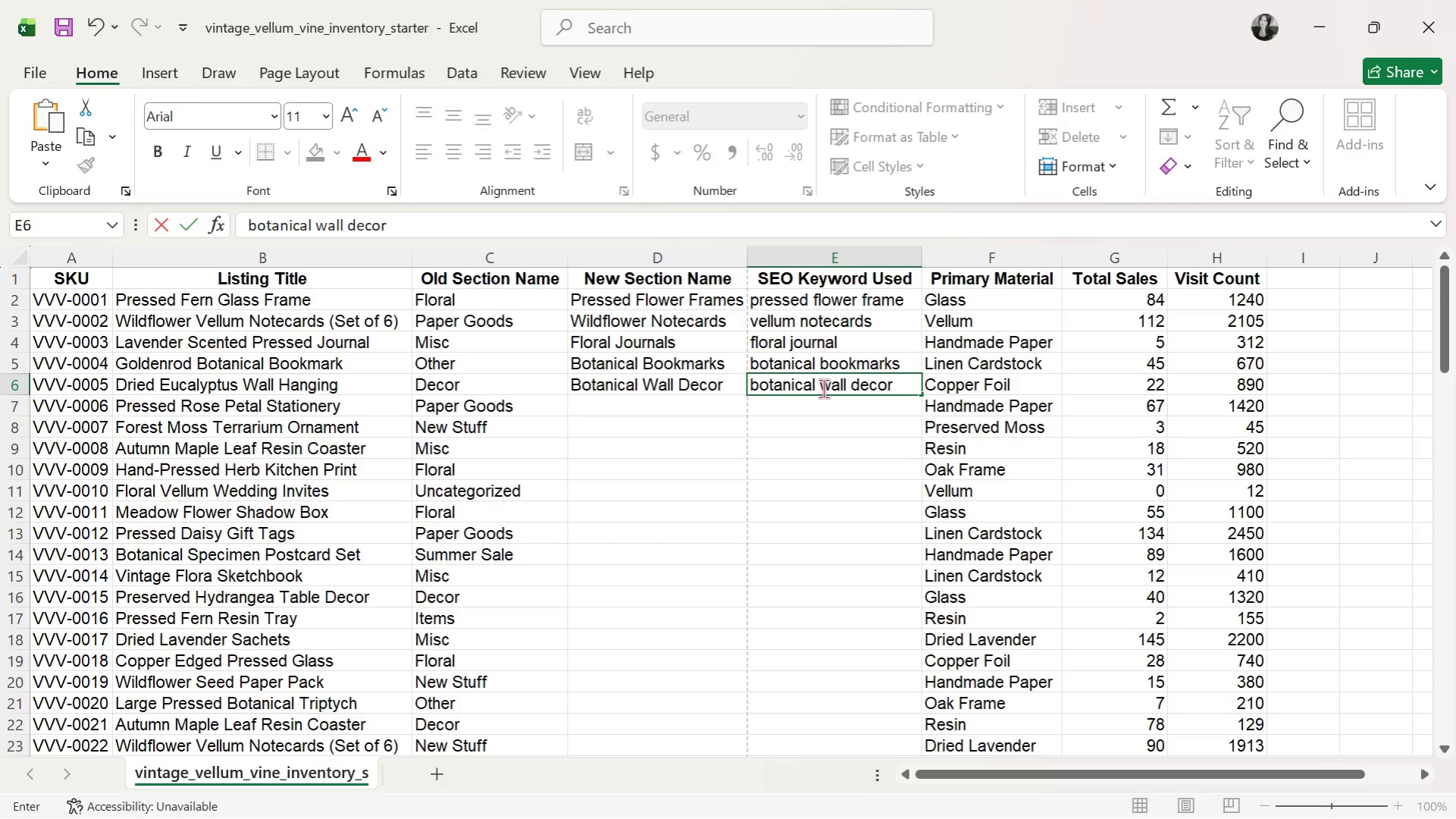 
key(Enter)
 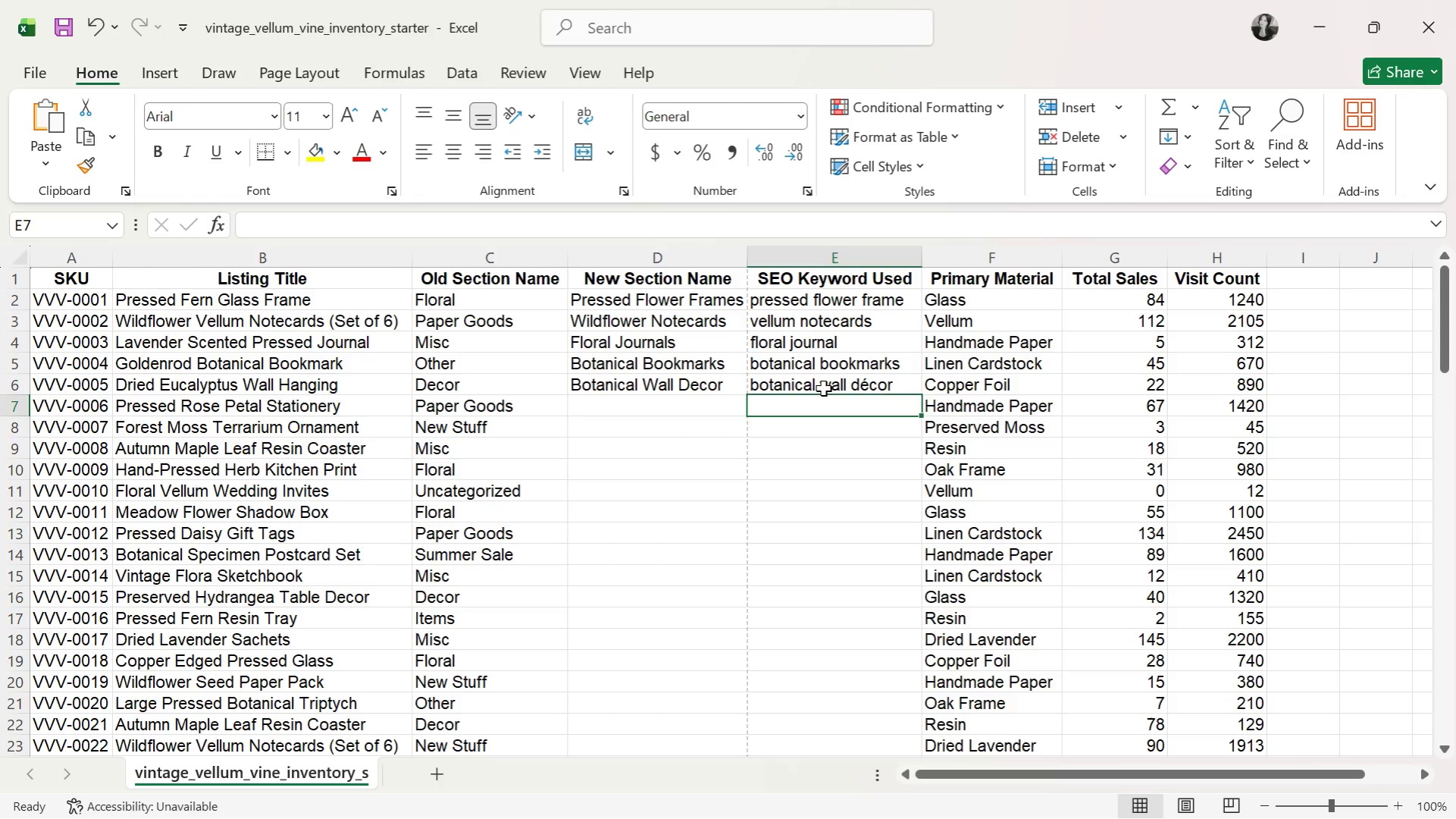 
key(ArrowLeft)
 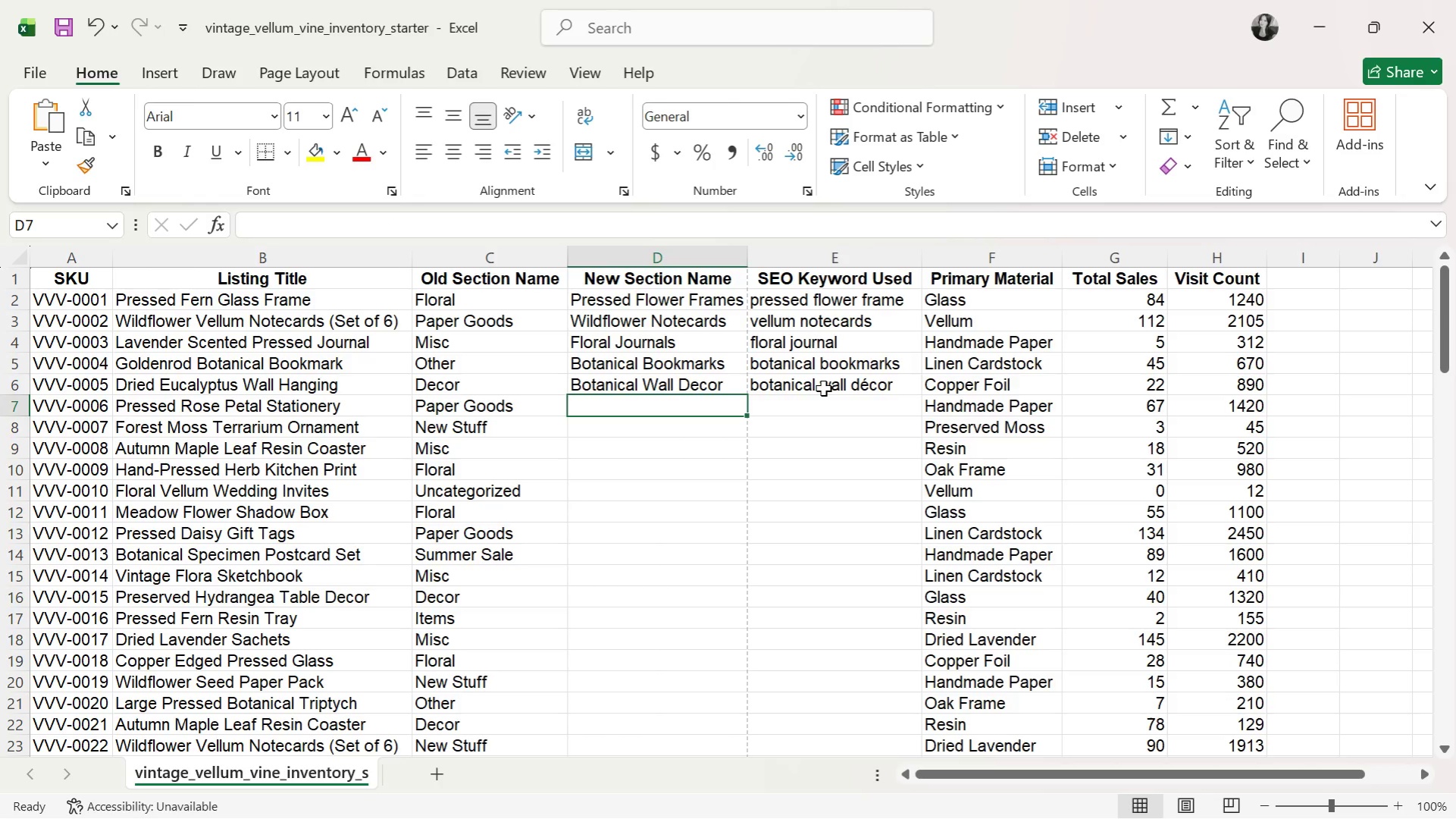 
type(Botanical Stat)
 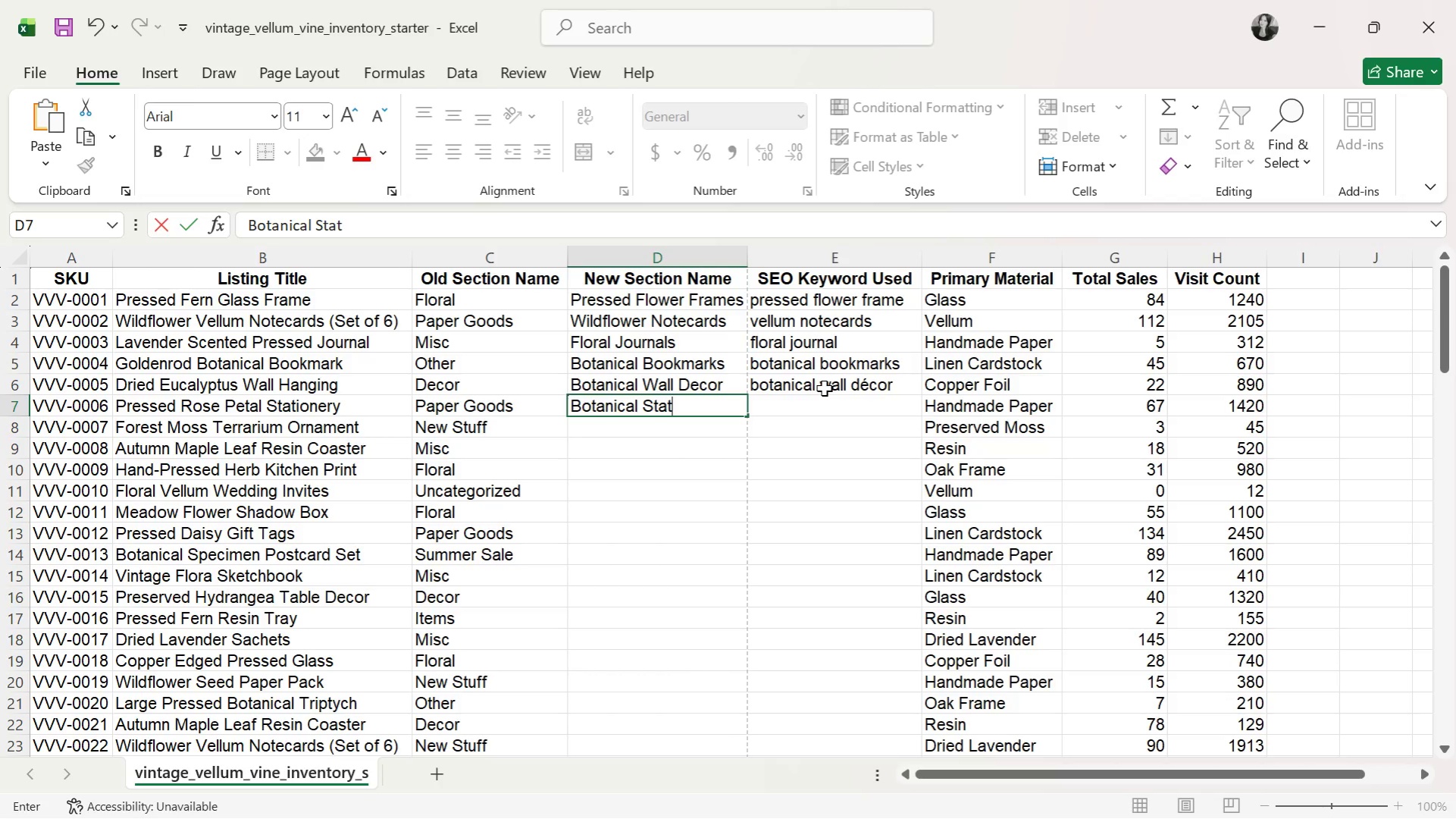 
type(io)
key(Backspace)
key(Backspace)
type(oi)
key(Backspace)
key(Backspace)
type(ionery)
 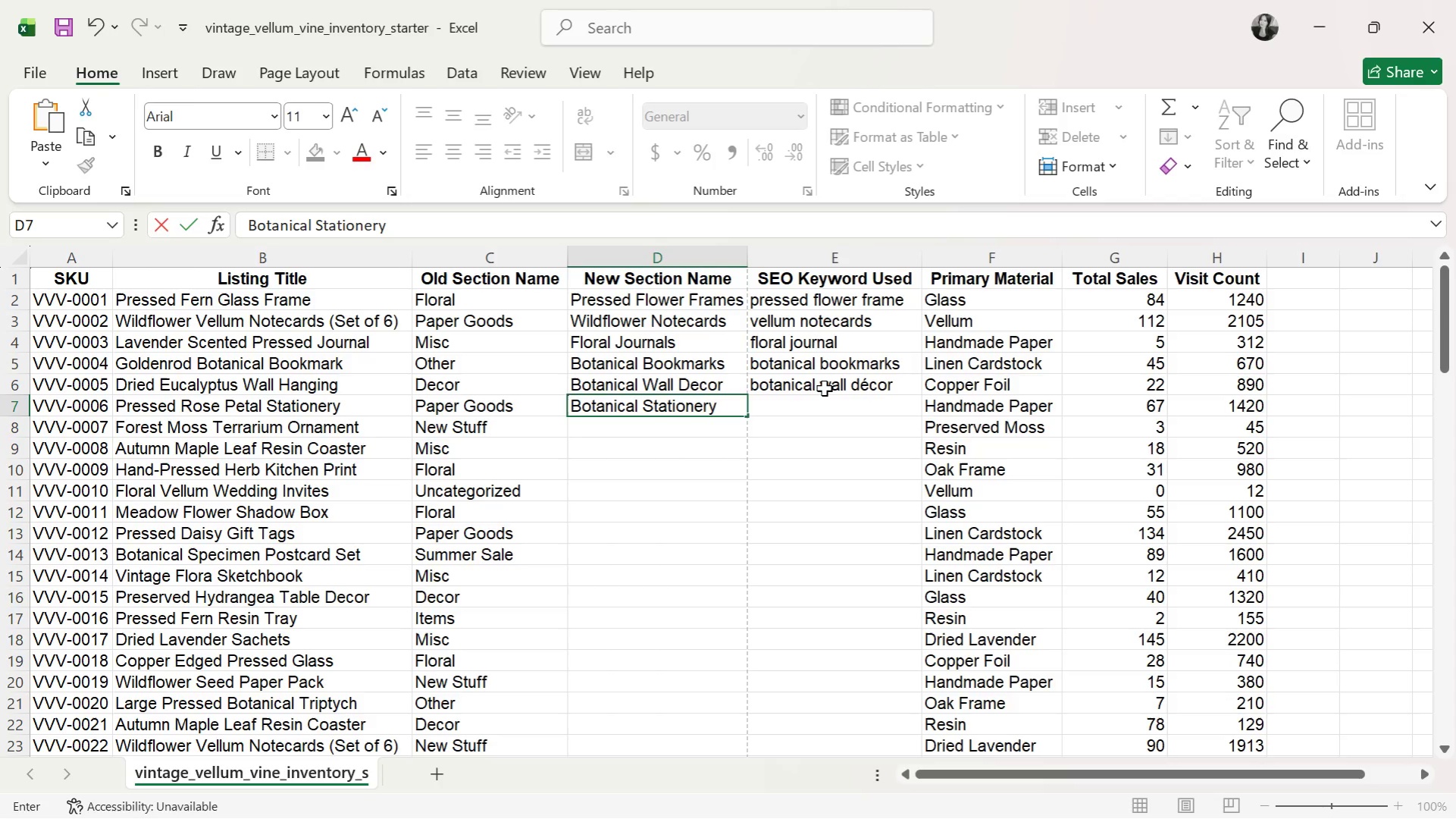 
key(Enter)
 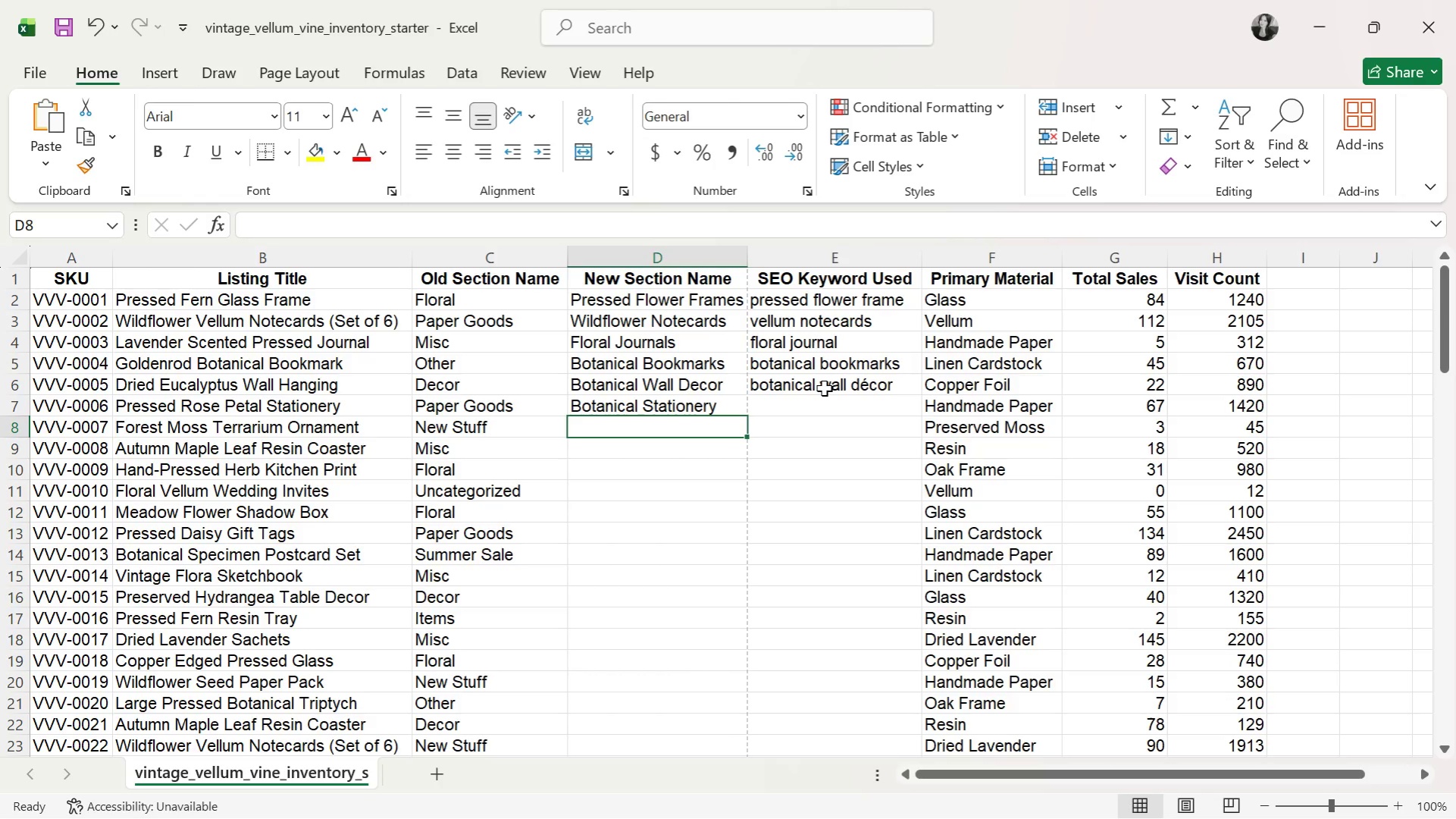 
type(dw)
key(Backspace)
key(Backspace)
 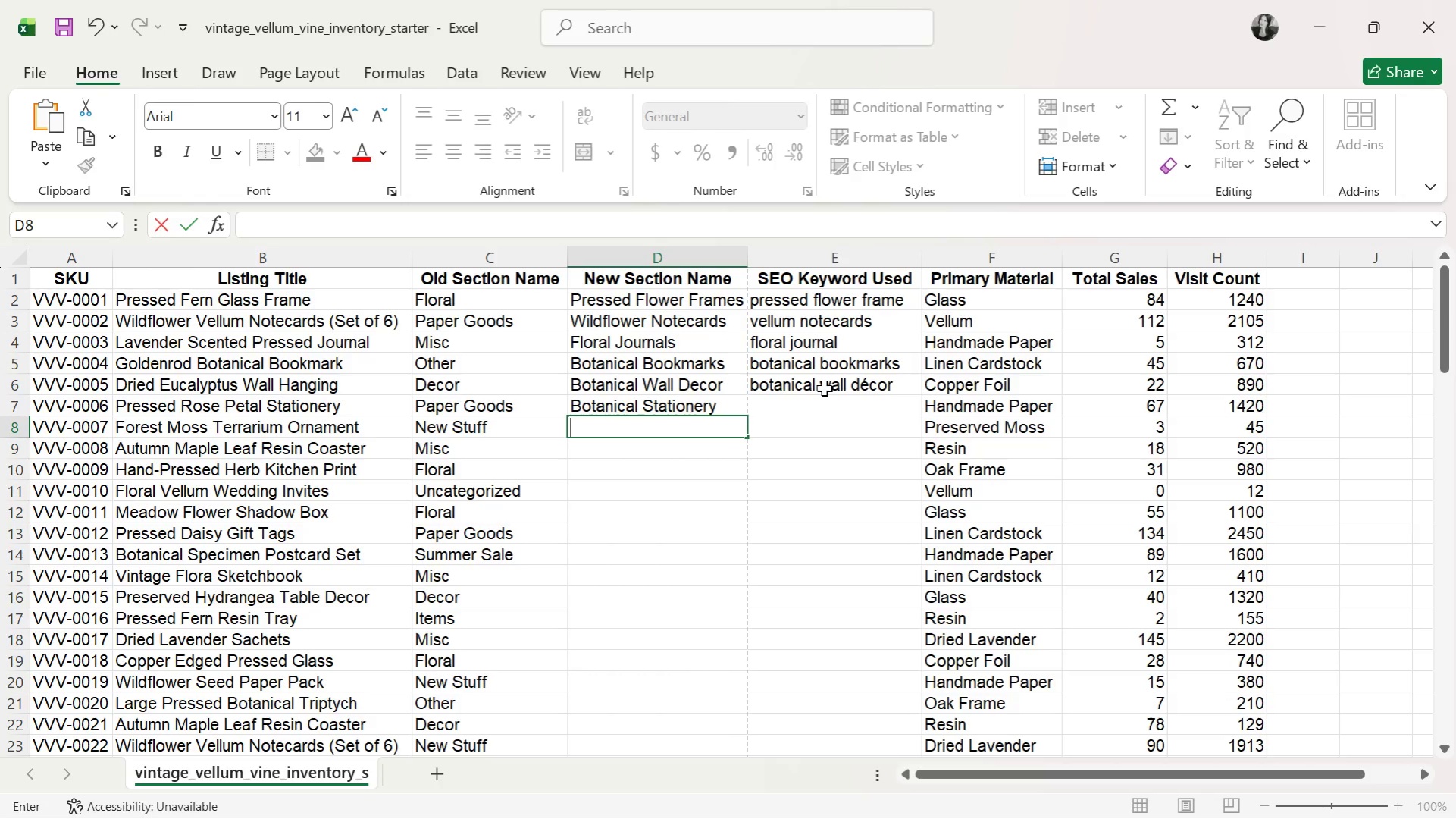 
key(ArrowUp)
 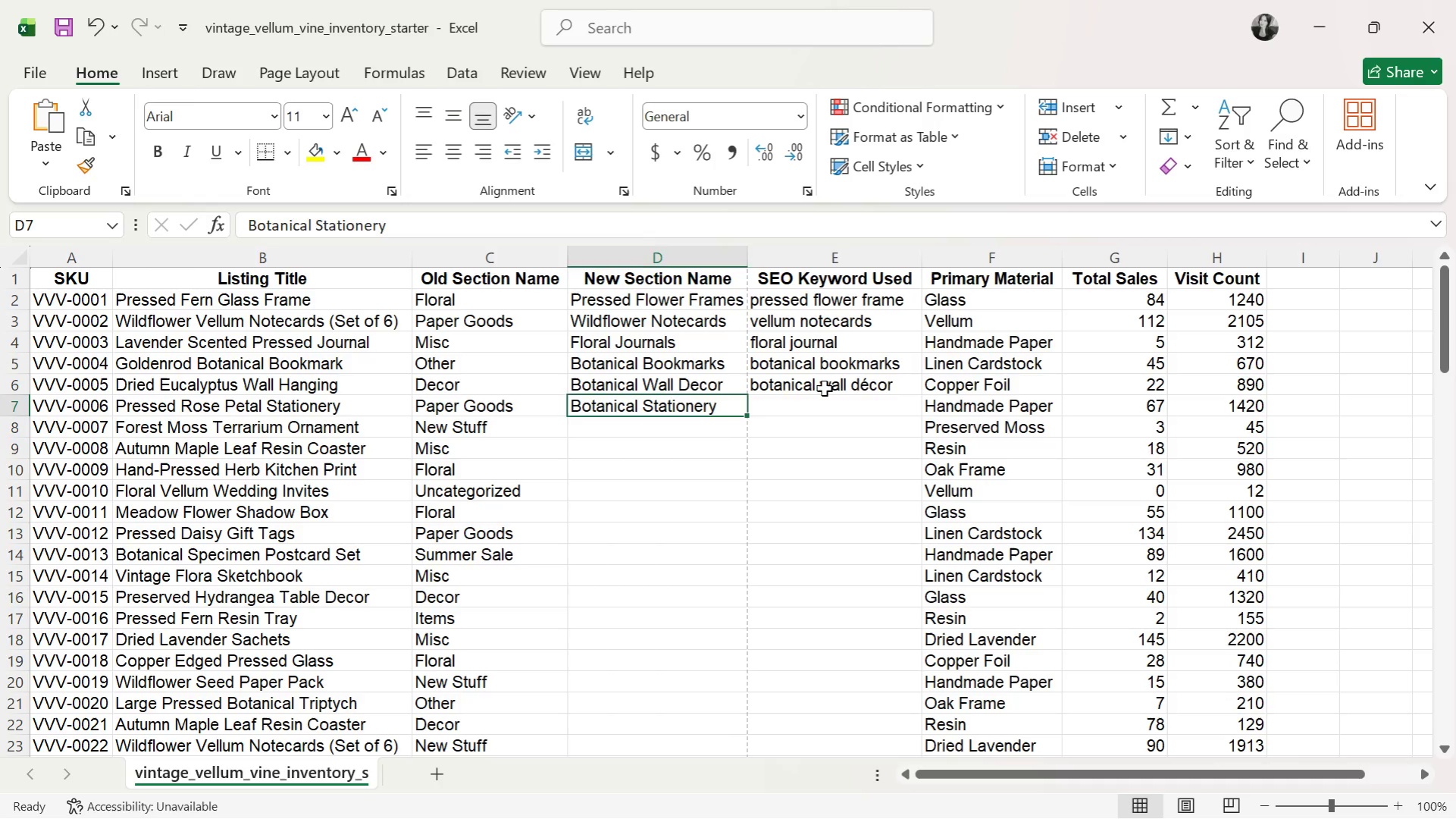 
key(ArrowRight)
 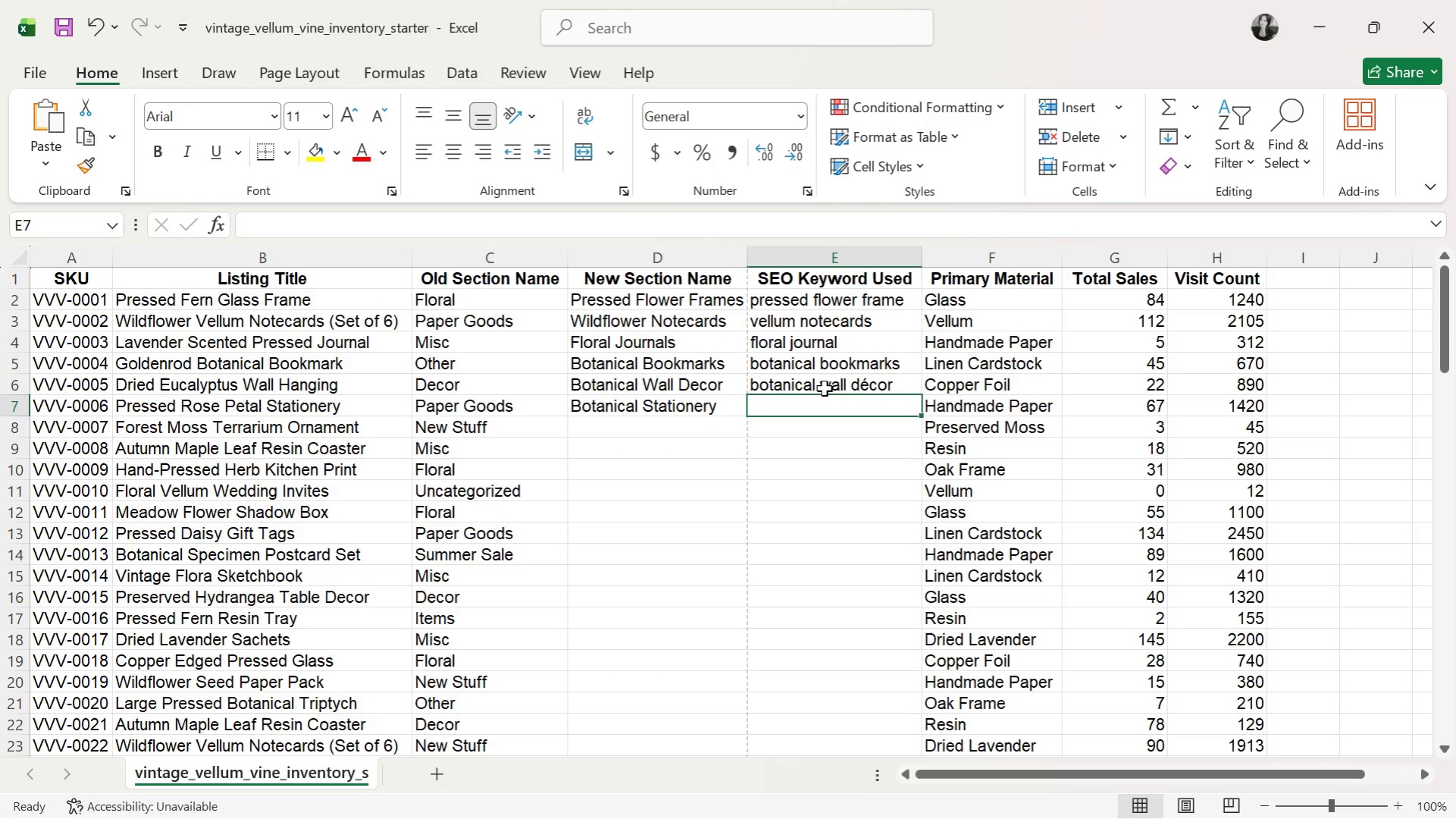 
type(botanical stationey)
key(Backspace)
type(ry)
 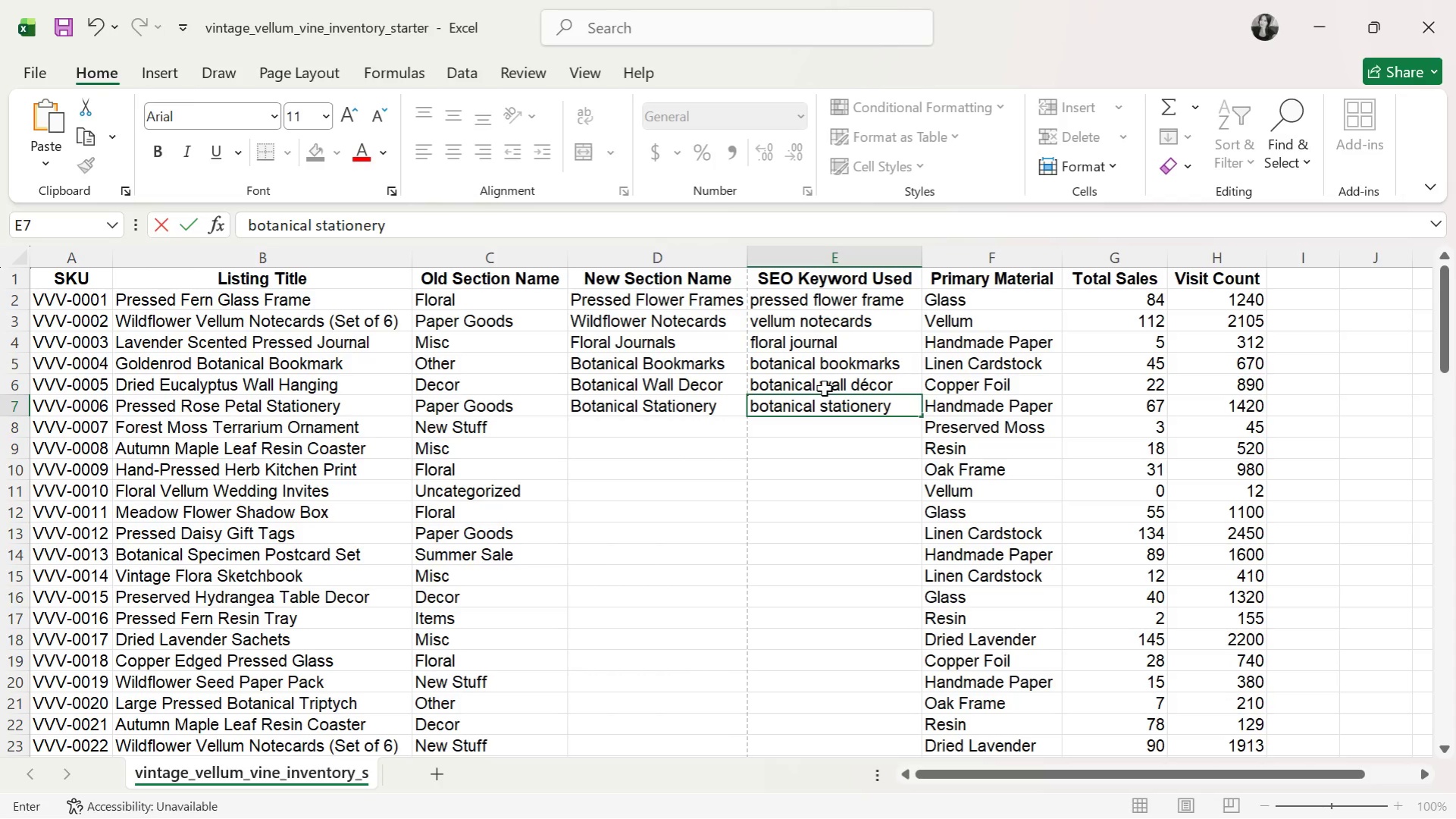 
key(ArrowLeft)
 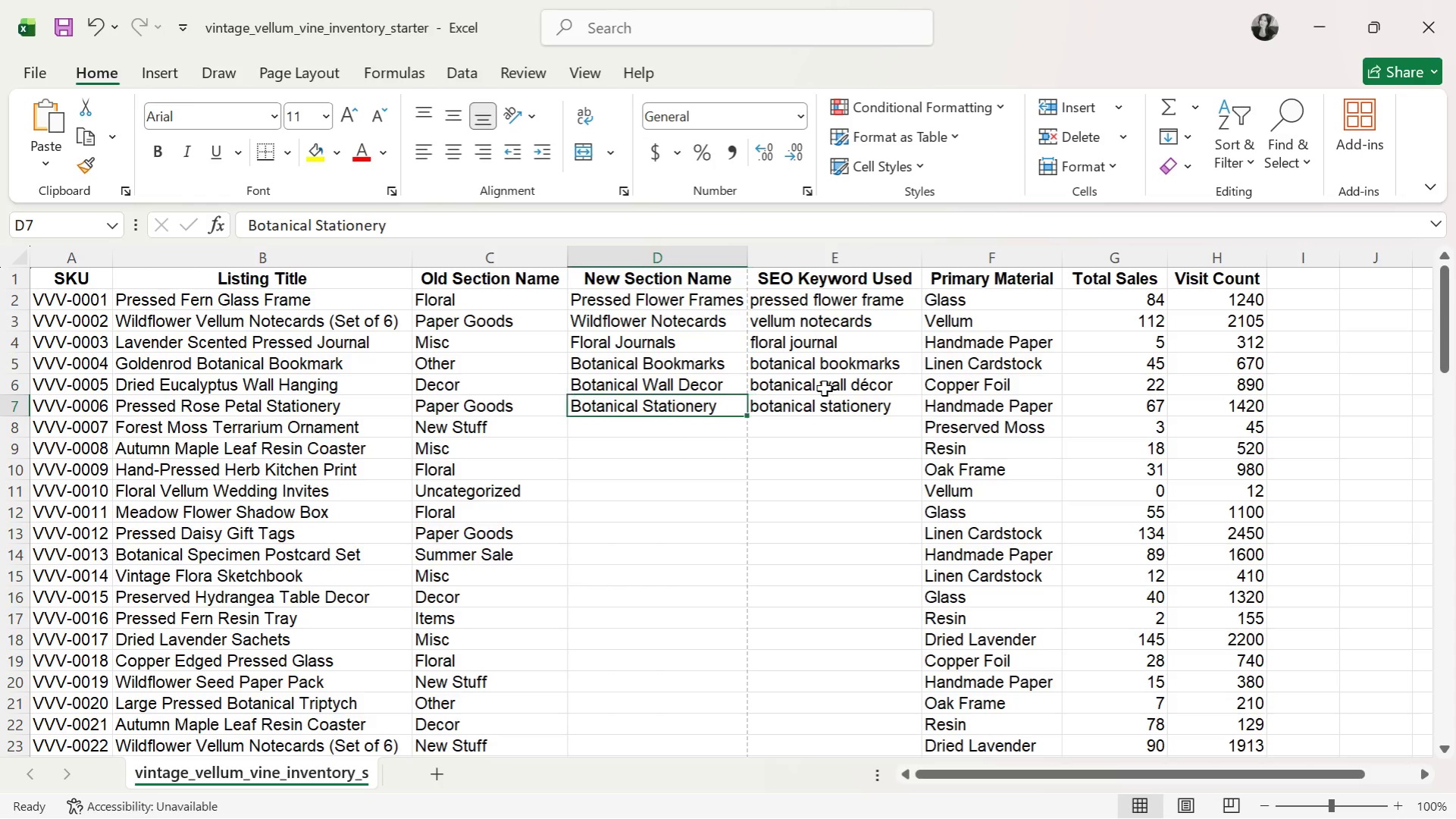 
key(ArrowDown)
 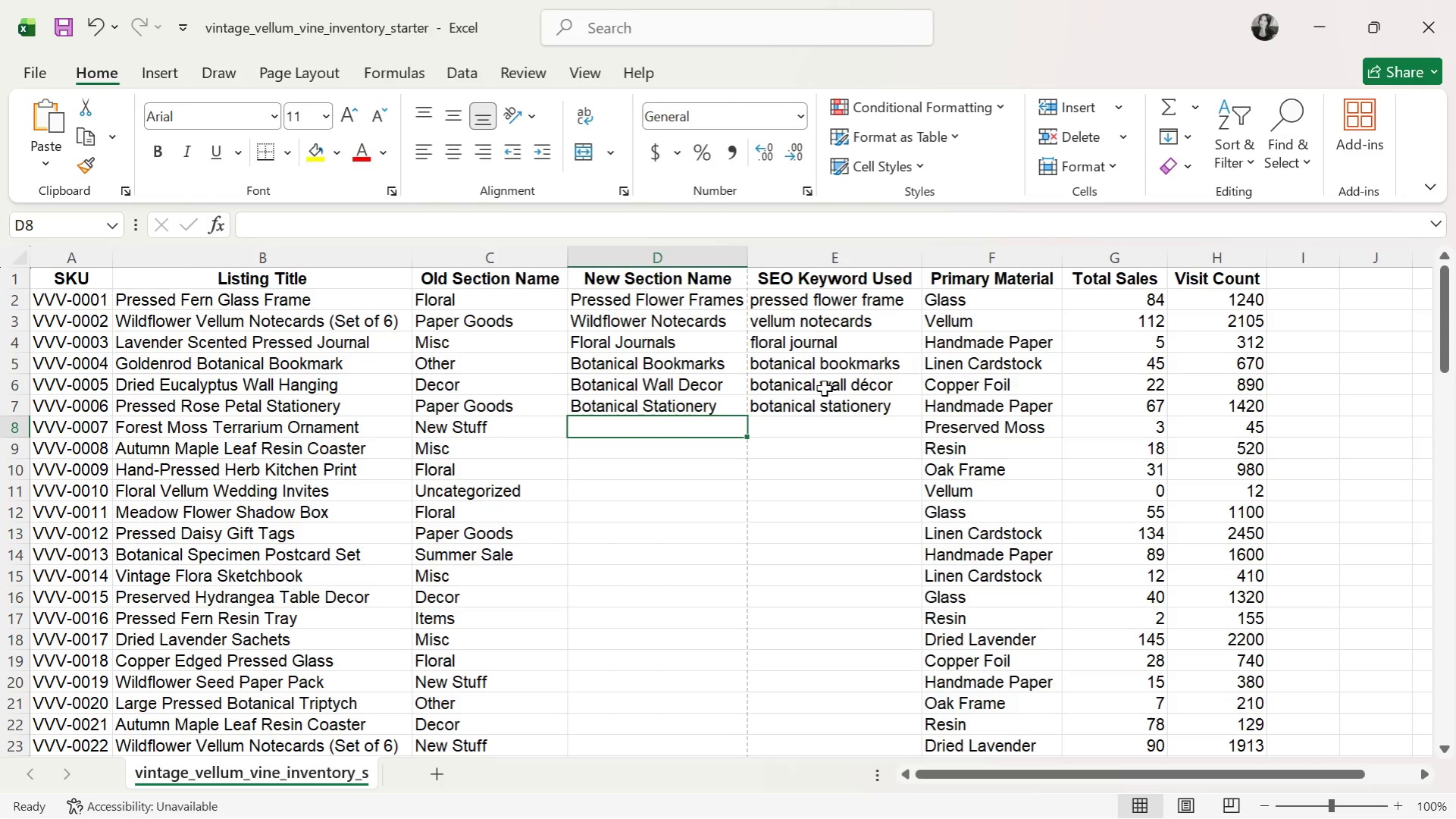 
type(Moss Terrarium Decor)
 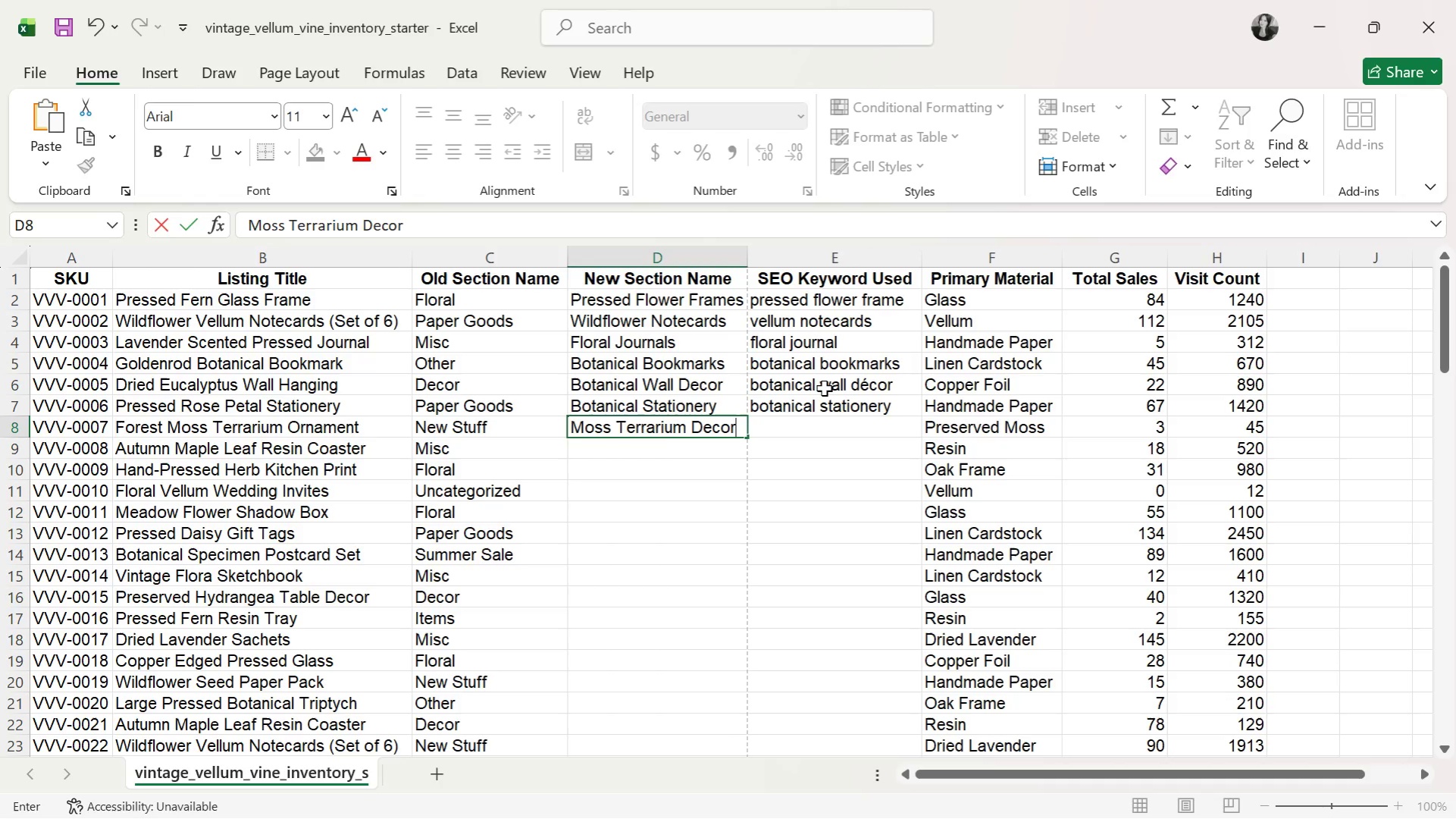 
key(ArrowRight)
 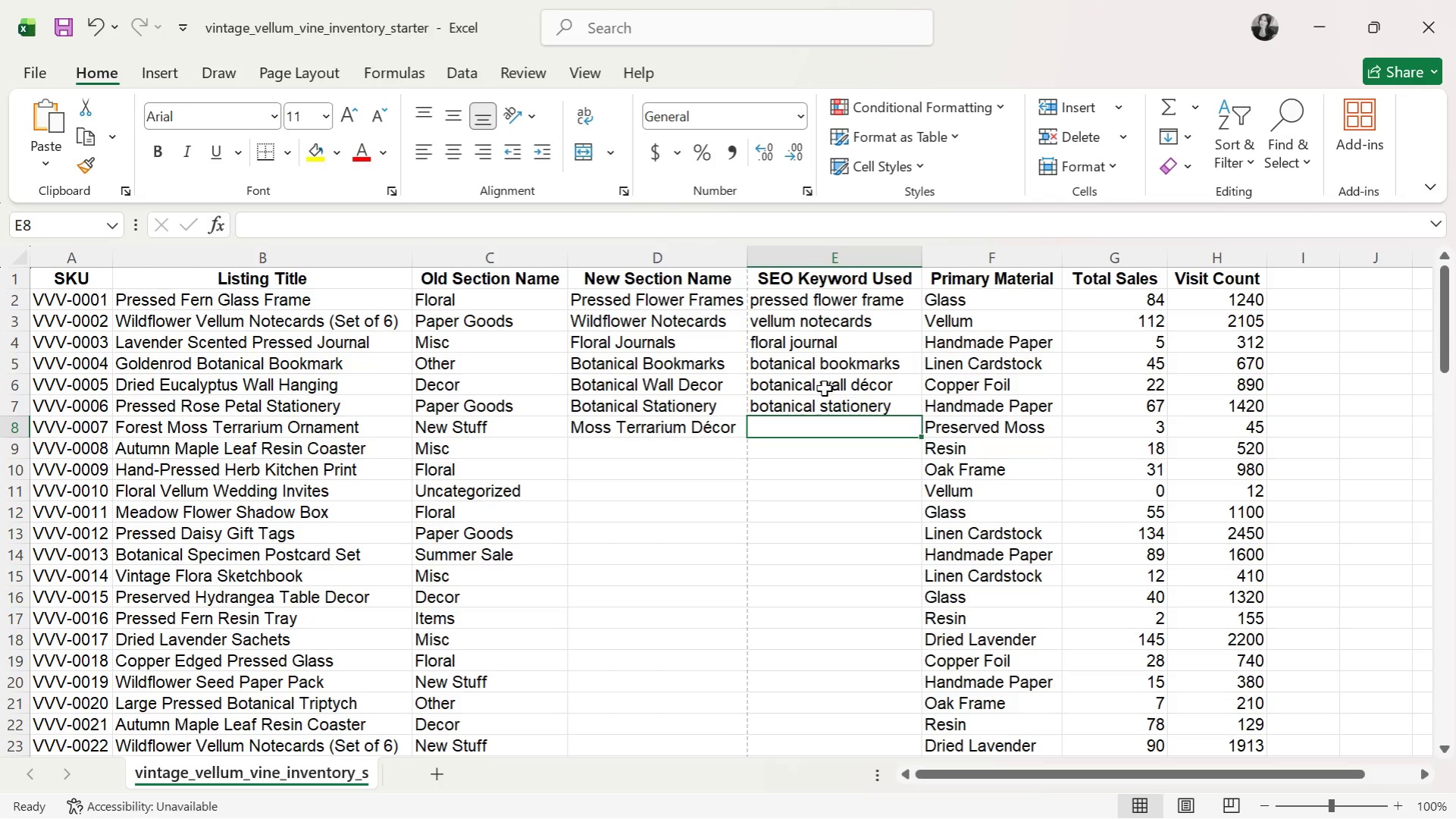 
key(ArrowLeft)
 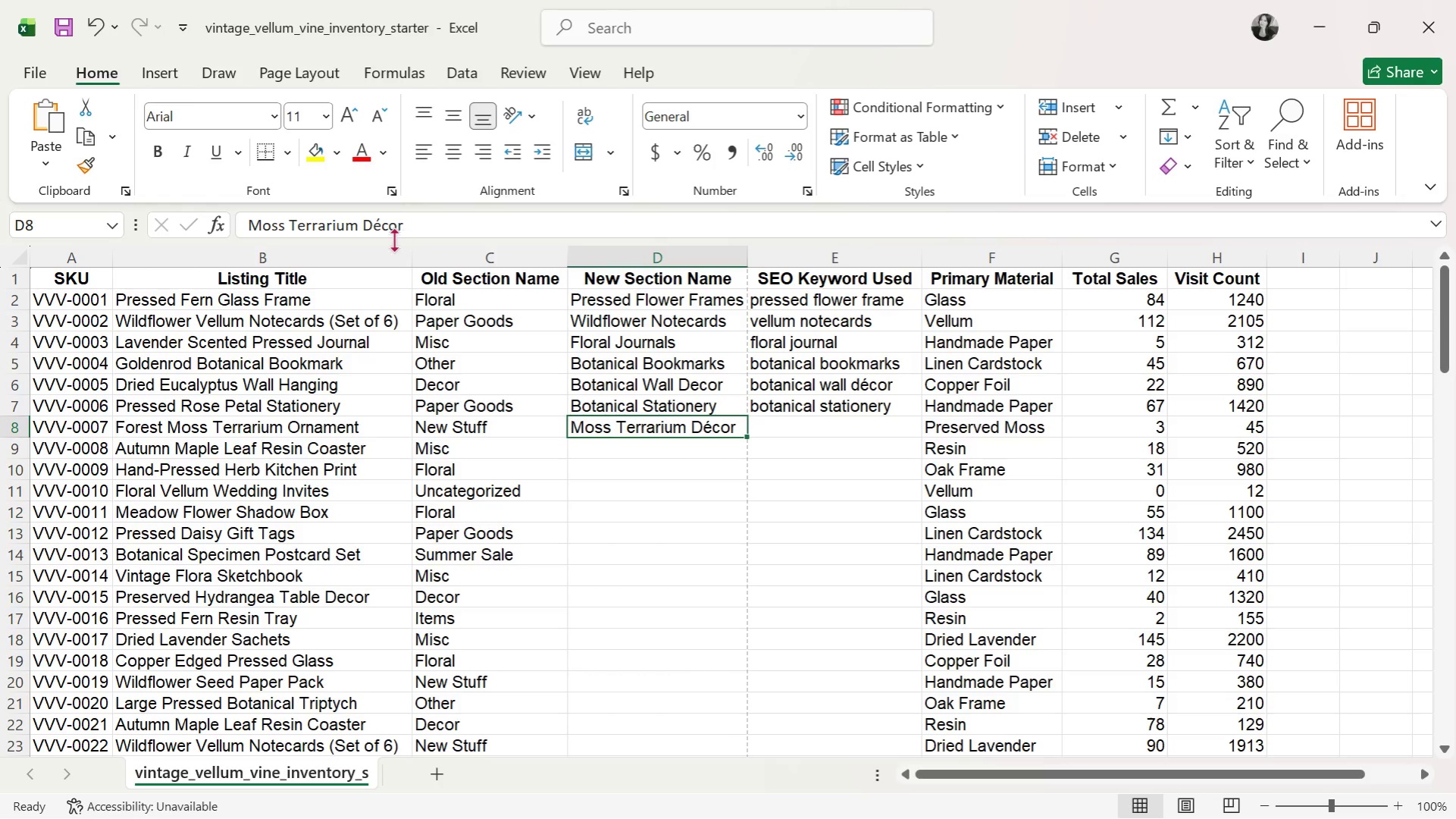 
left_click([387, 223])
 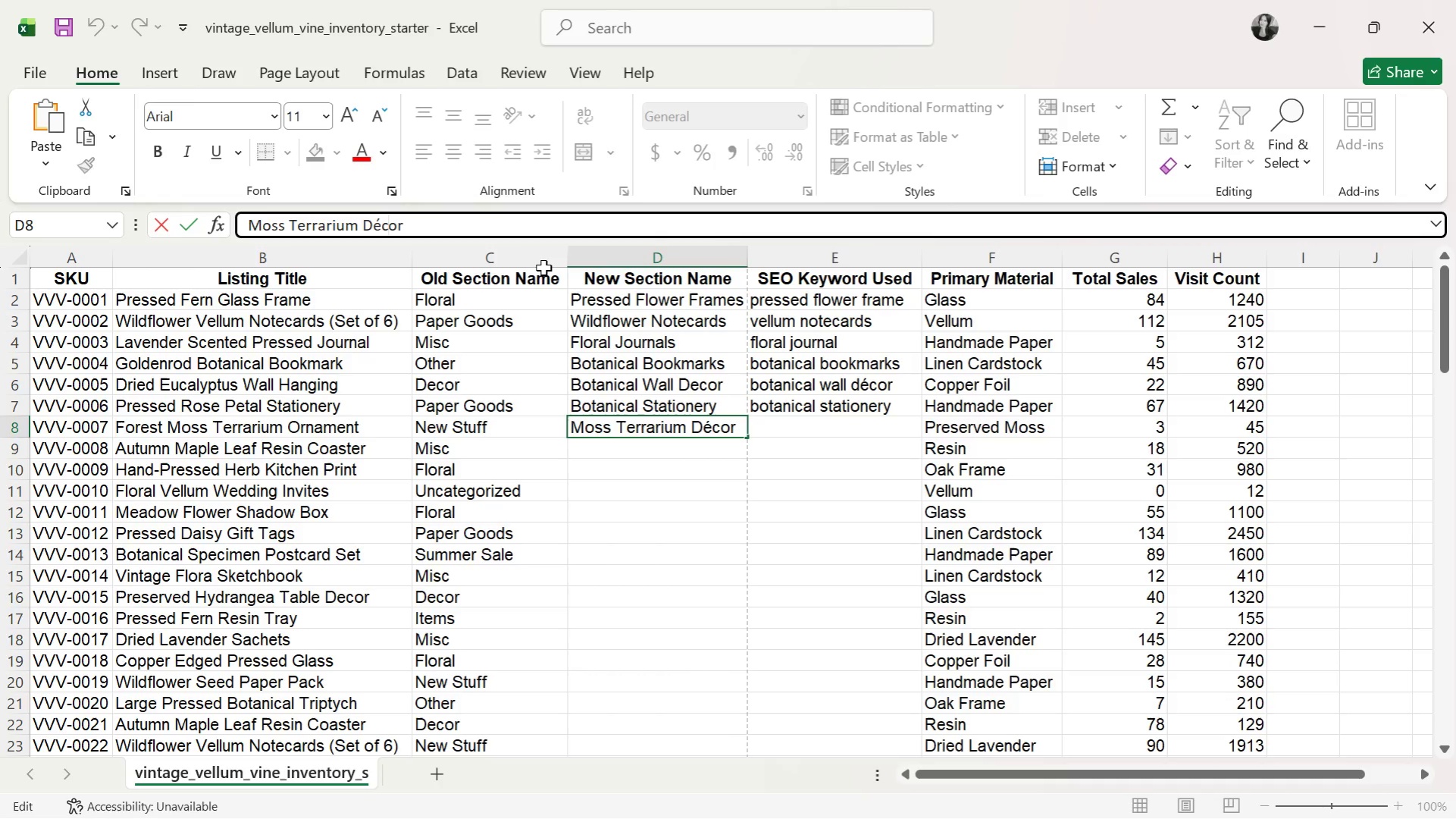 
key(ArrowLeft)
 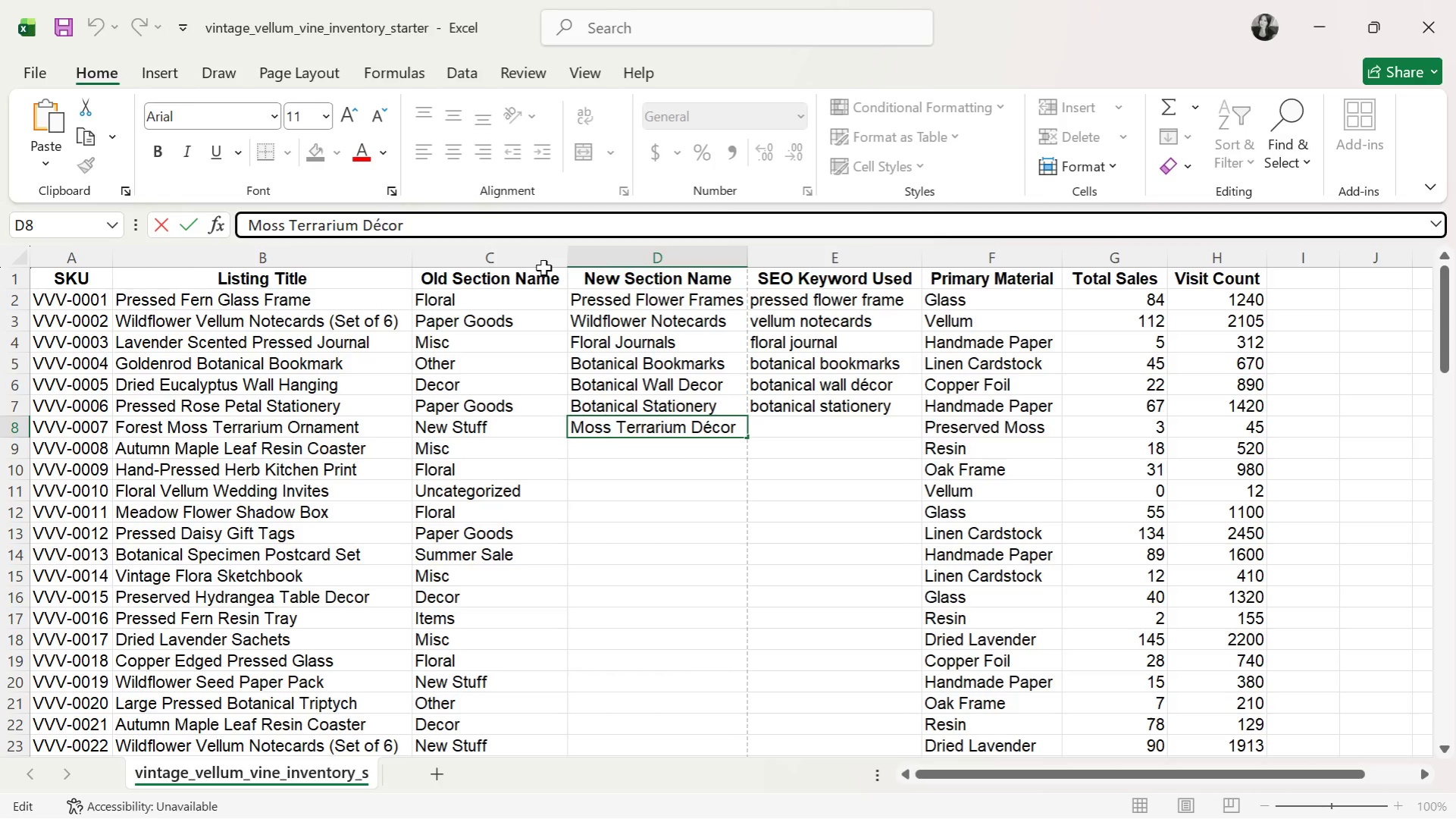 
key(Backspace)
 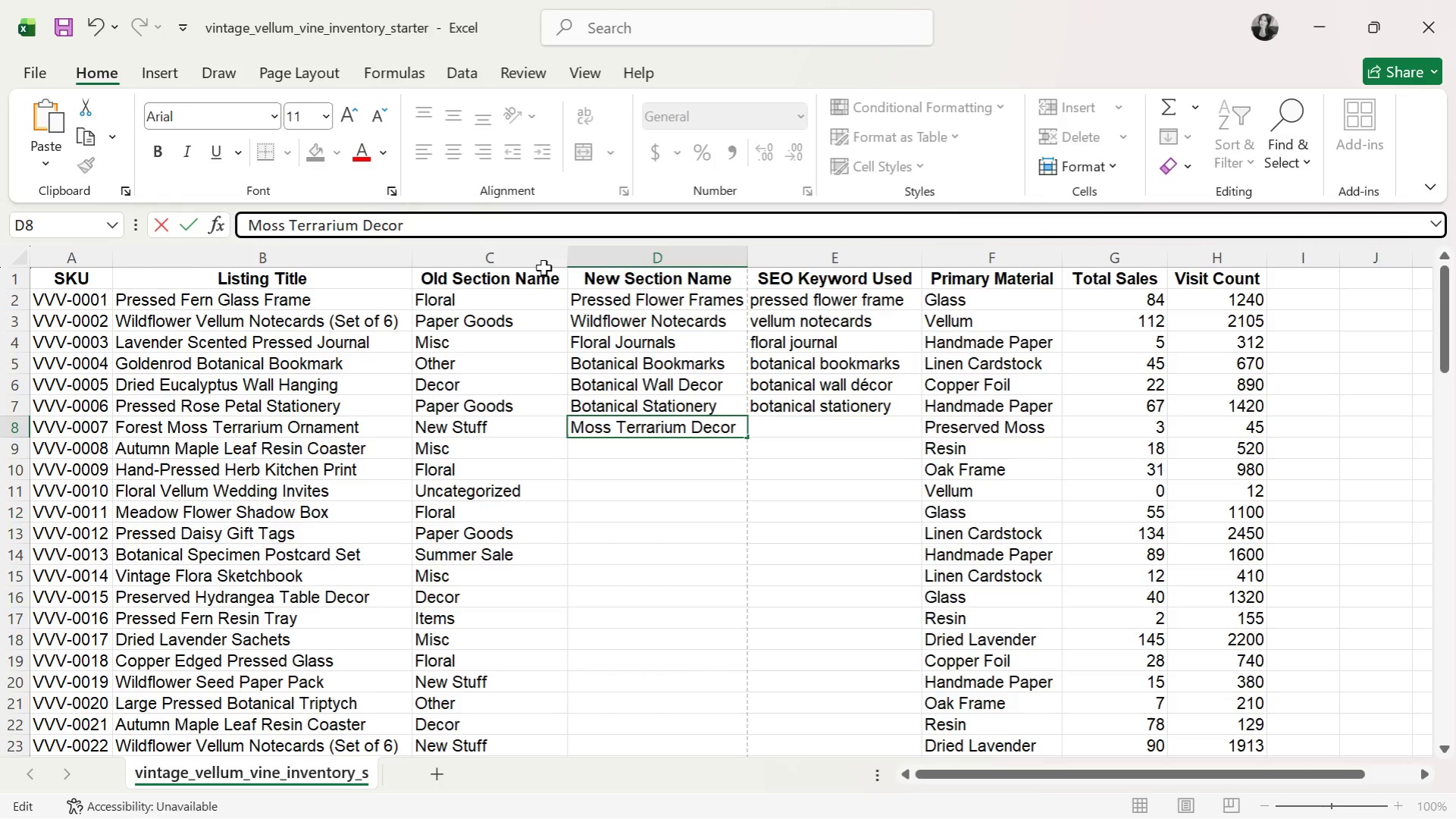 
key(E)
 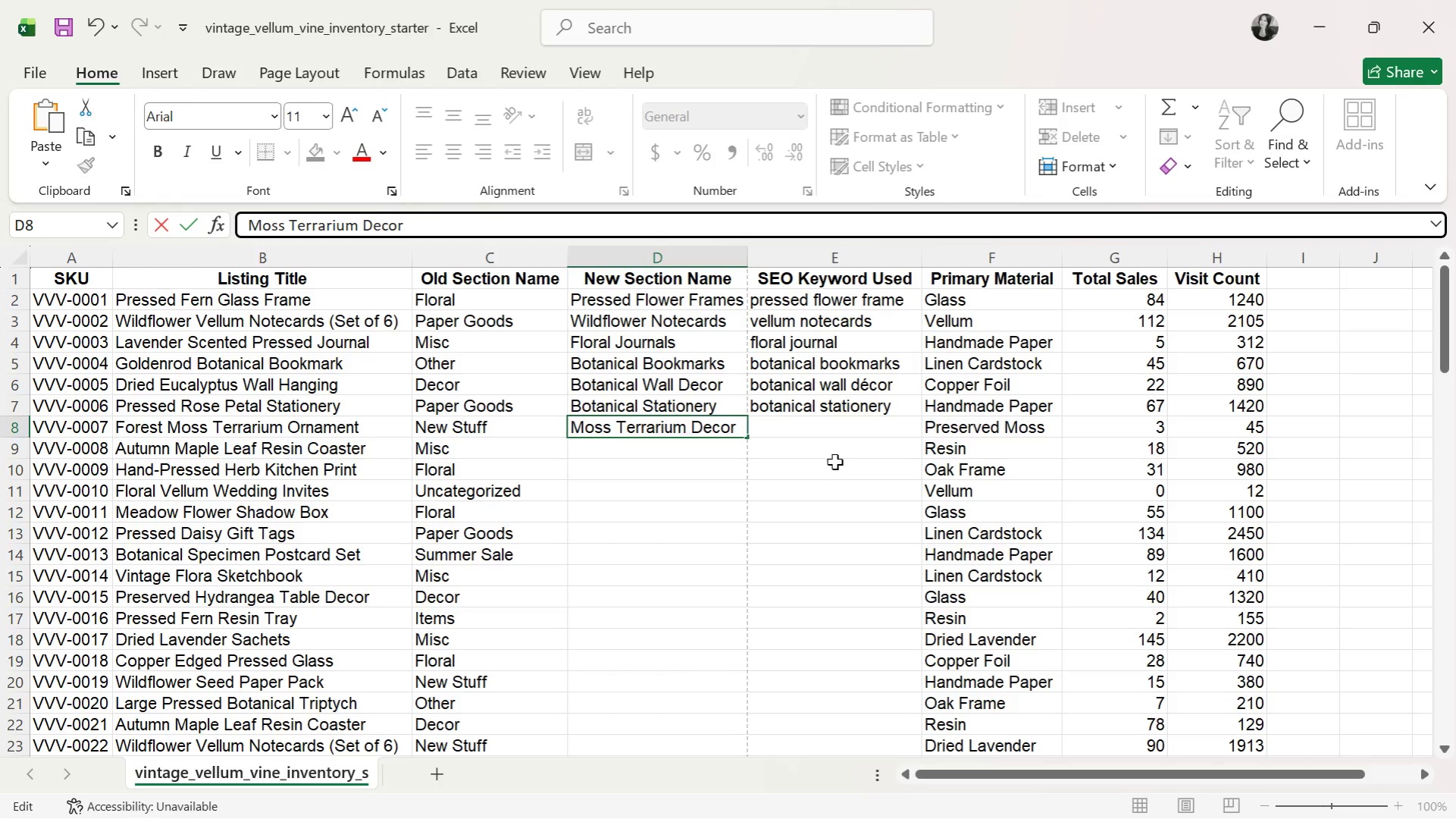 
left_click([856, 435])
 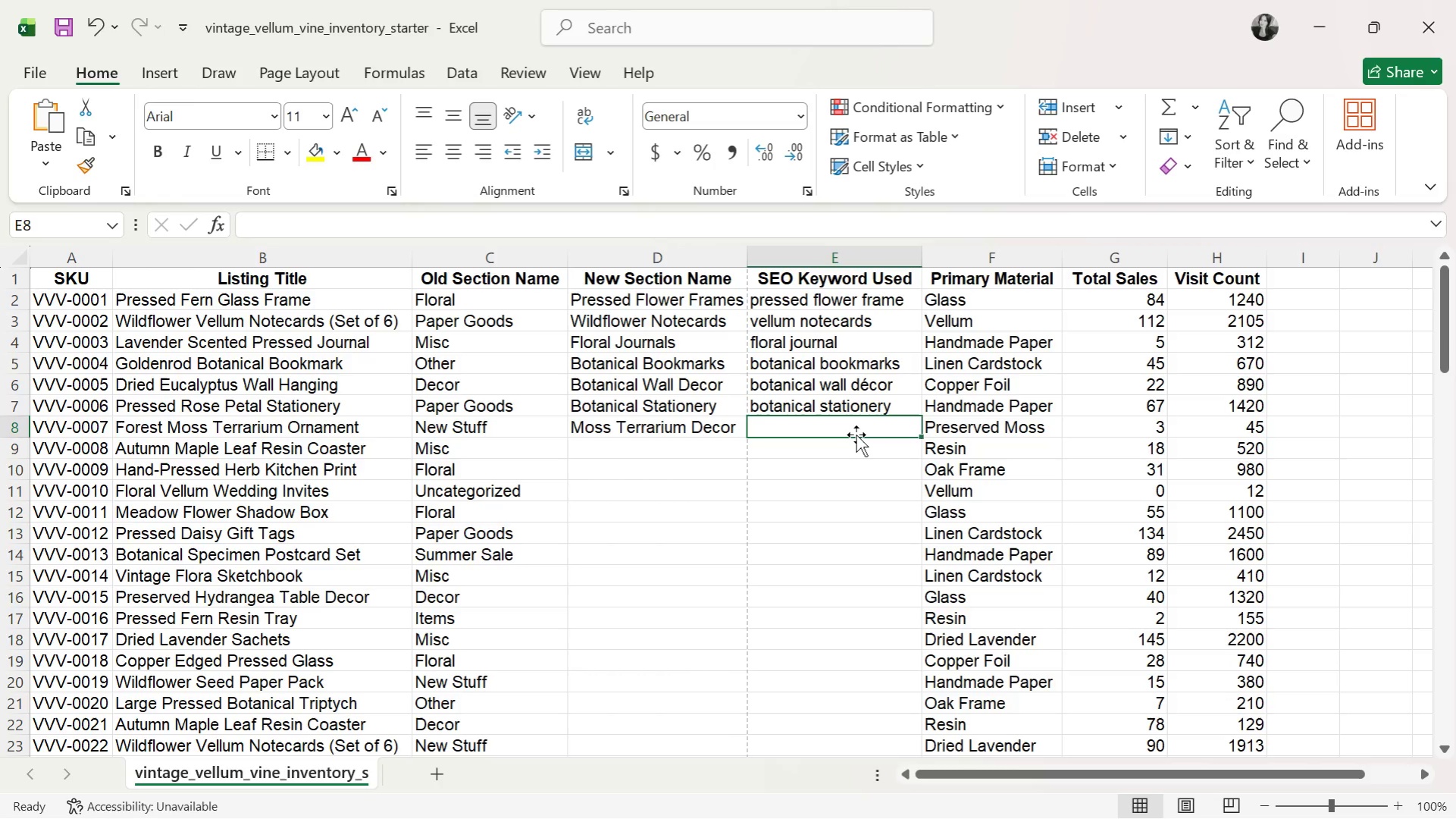 
wait(8.55)
 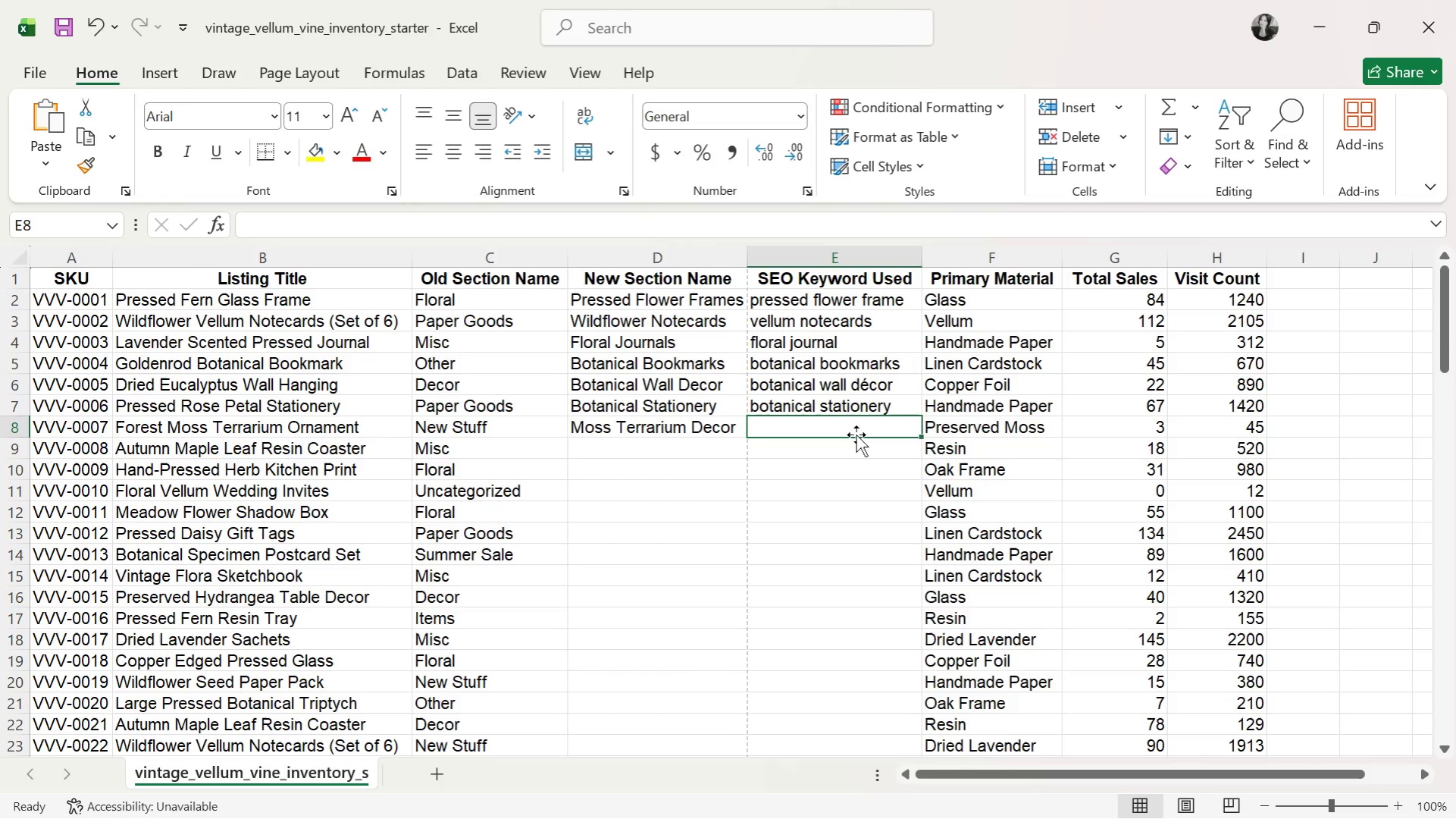 
type(moss terrarium decor)
 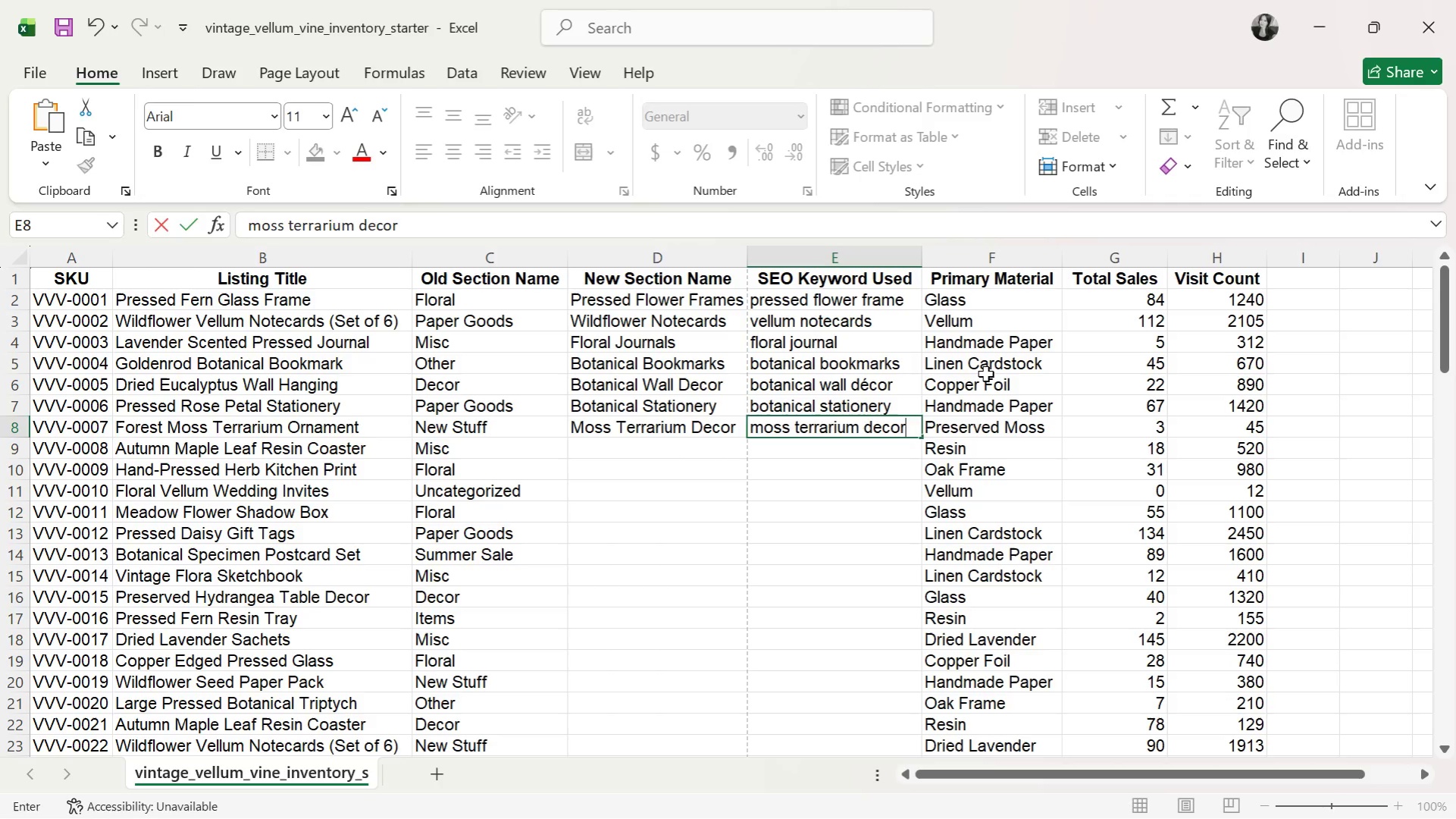 
key(ArrowUp)
 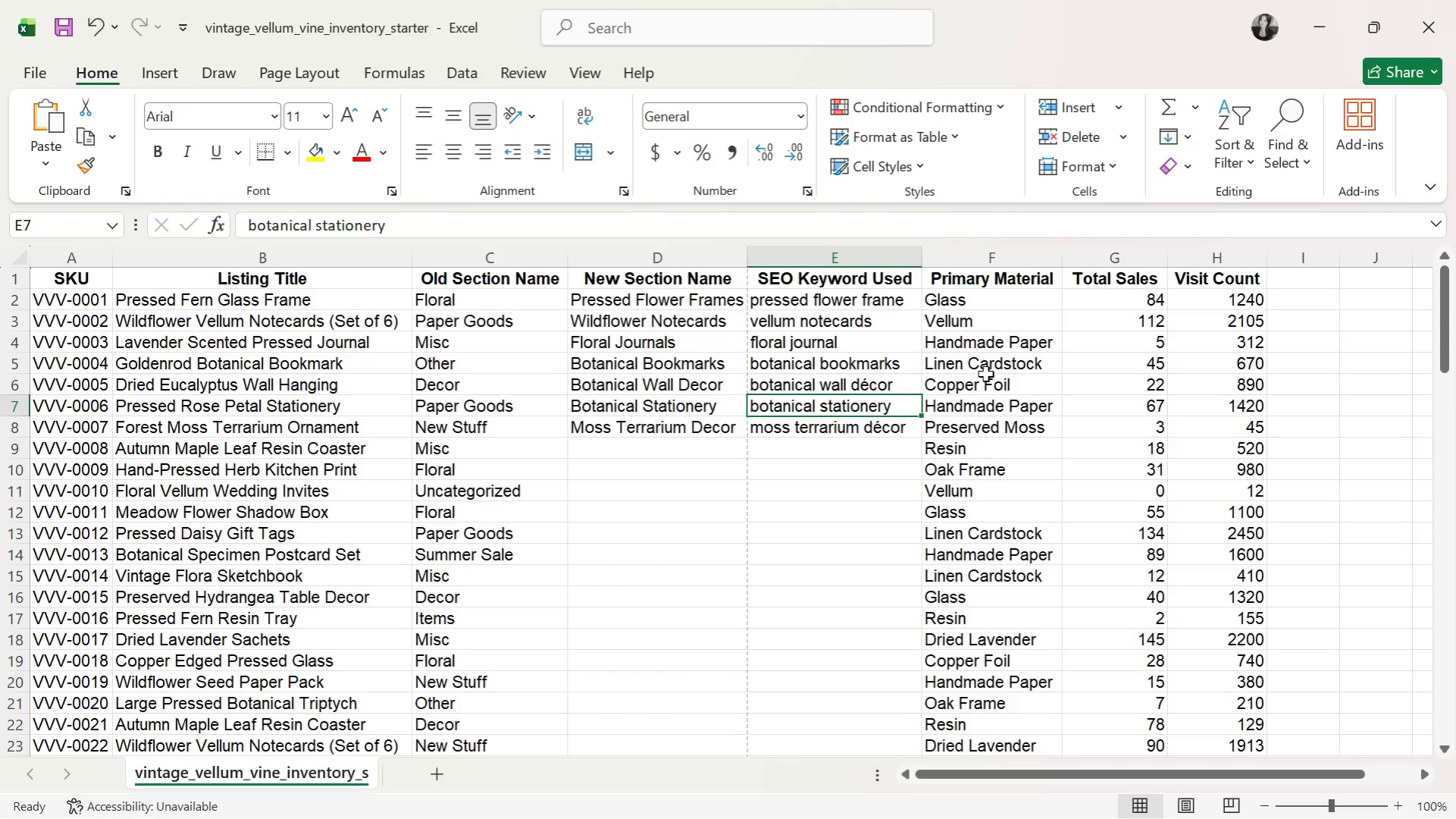 
key(ArrowDown)
 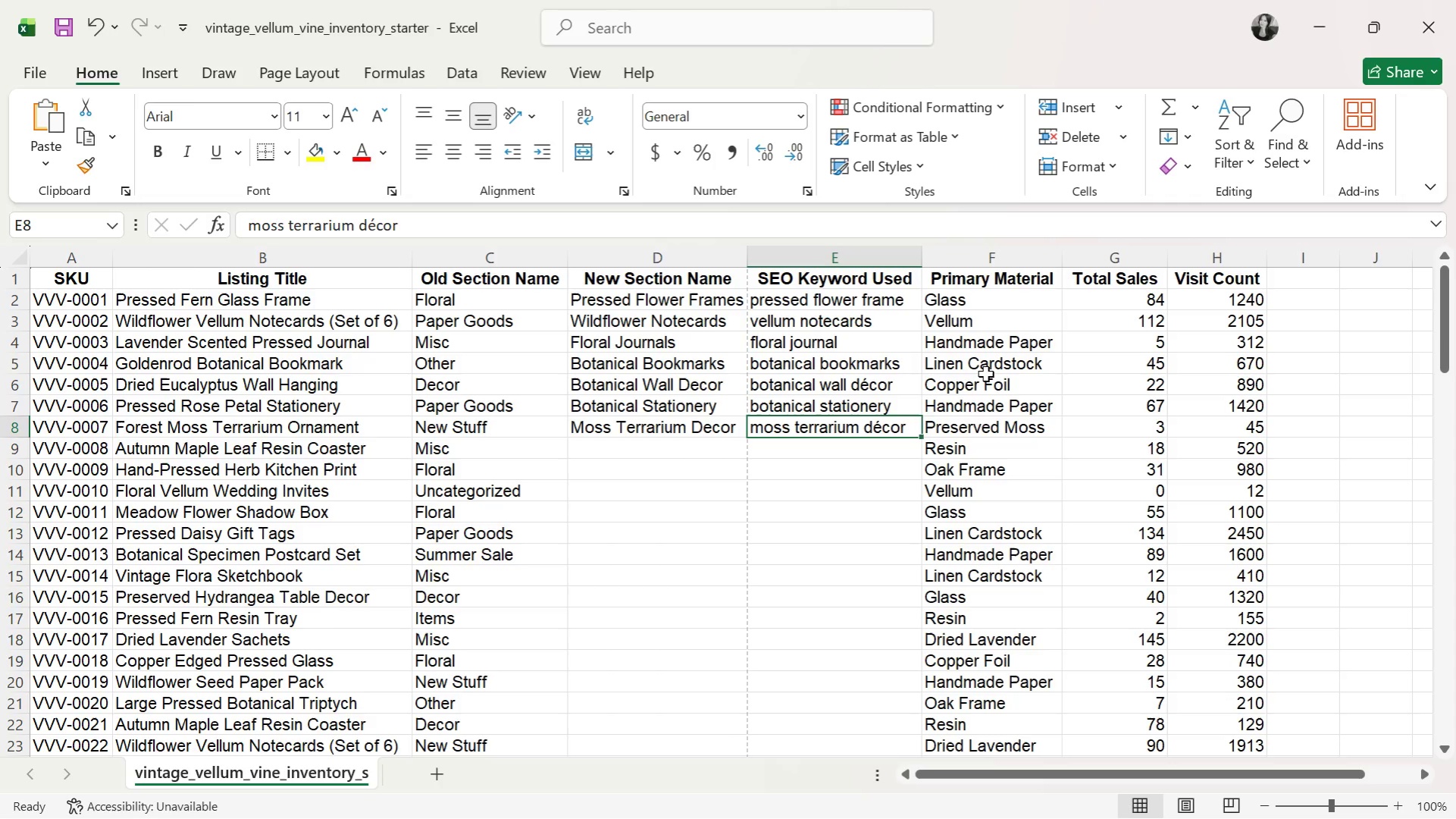 
key(Backspace)
type(moss terrarium decor)
 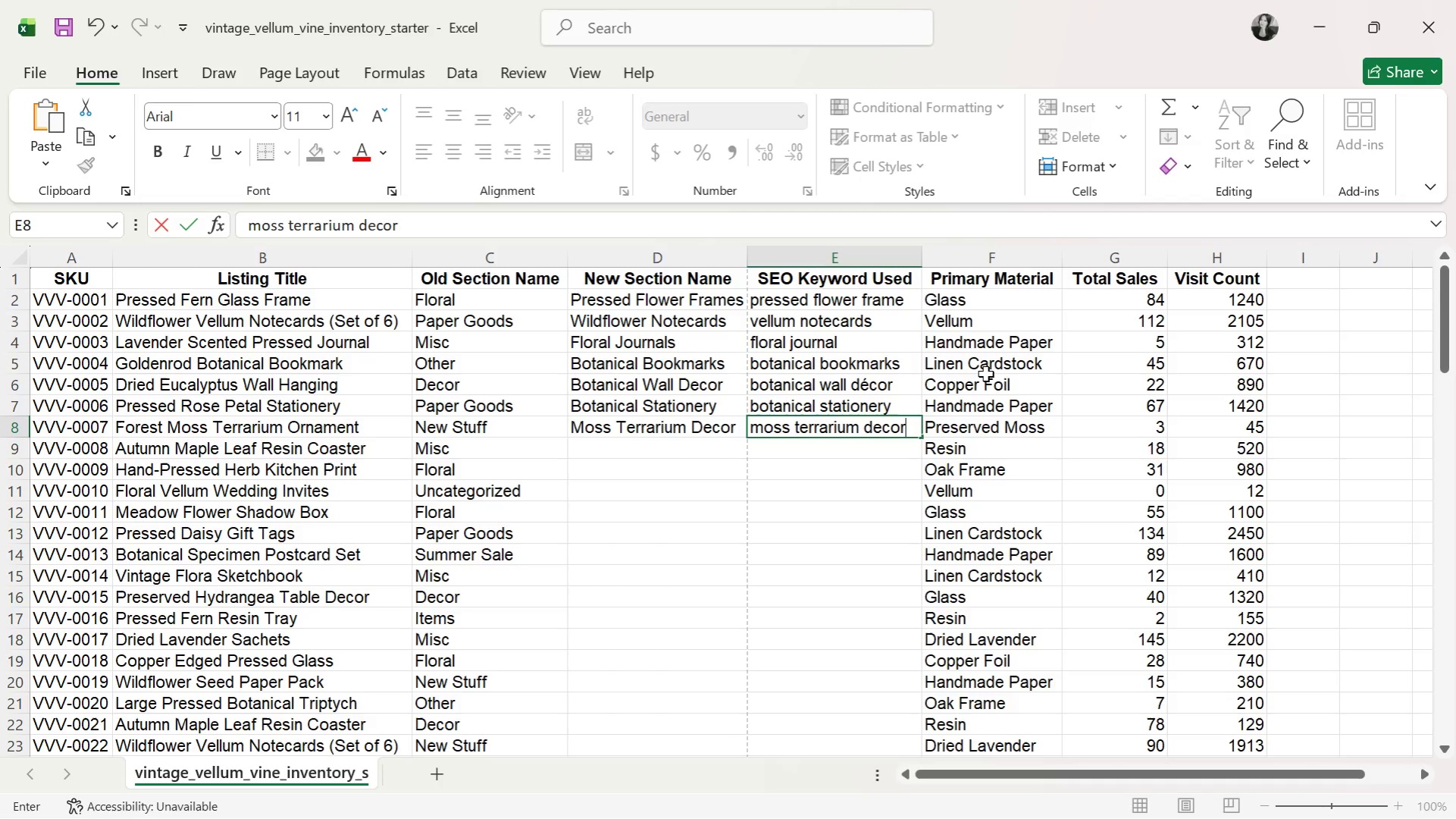 
key(ArrowDown)
 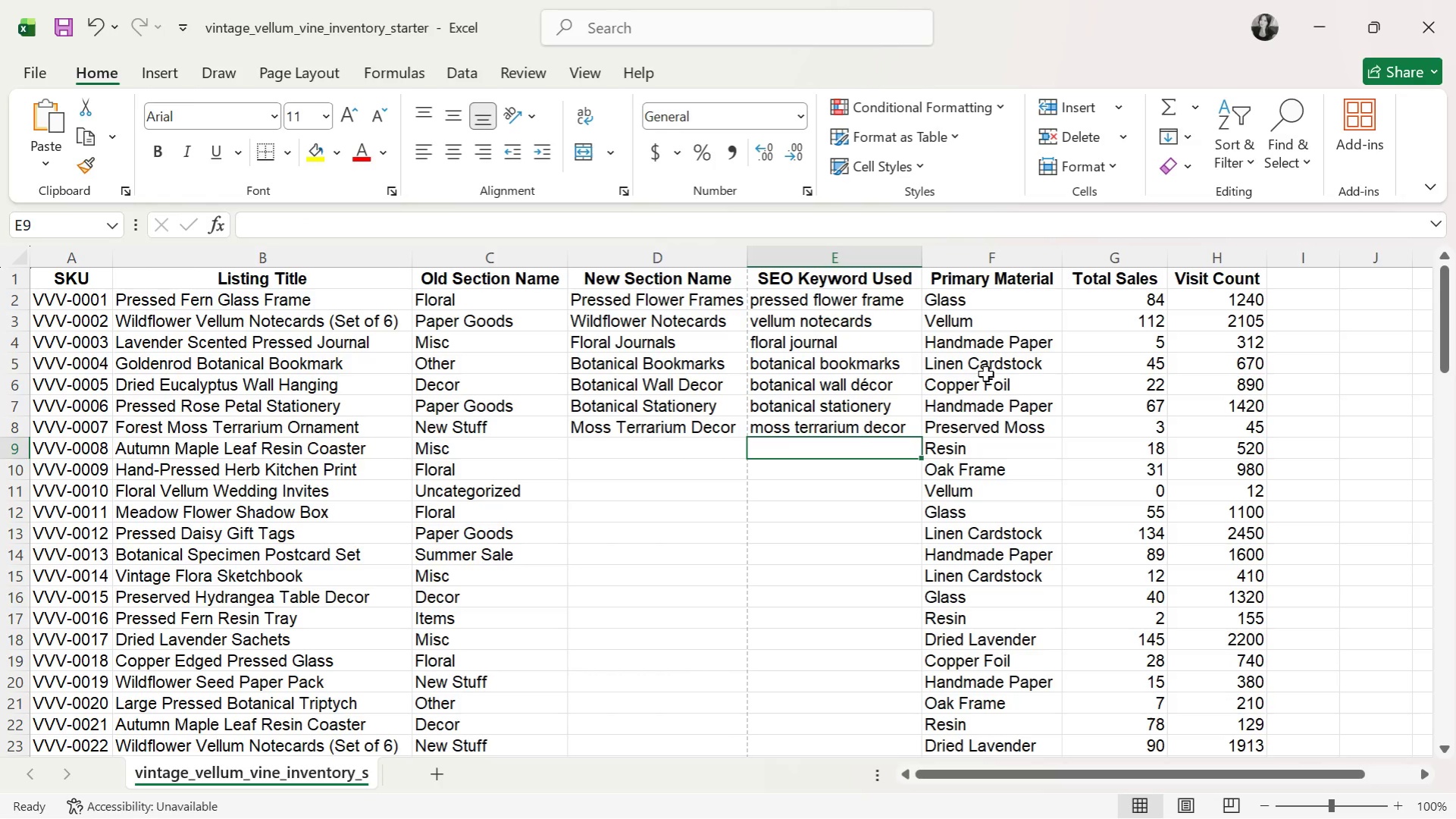 
key(ArrowLeft)
 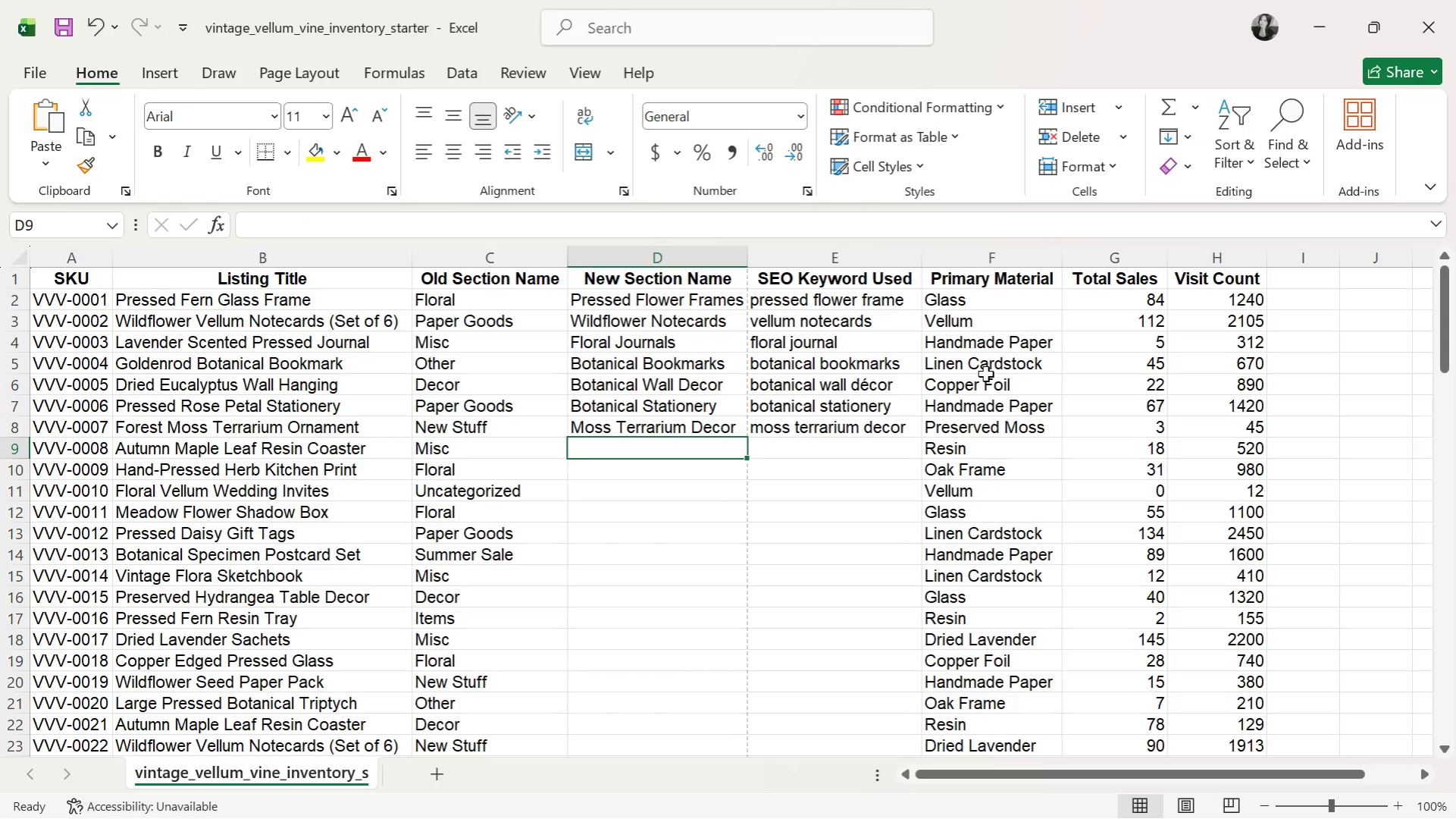 
type(Resin Leaf Coasters)
 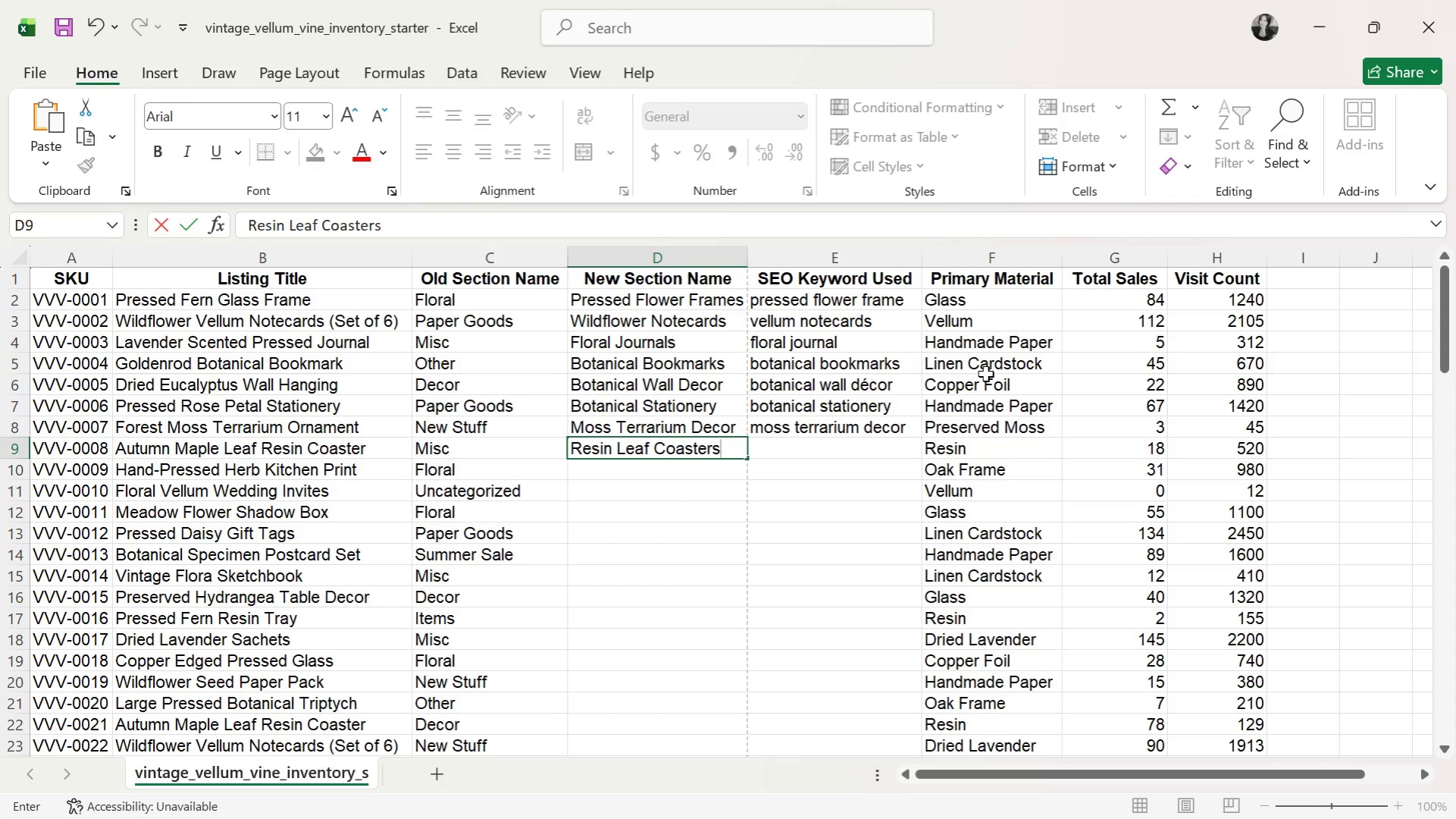 
key(ArrowRight)
 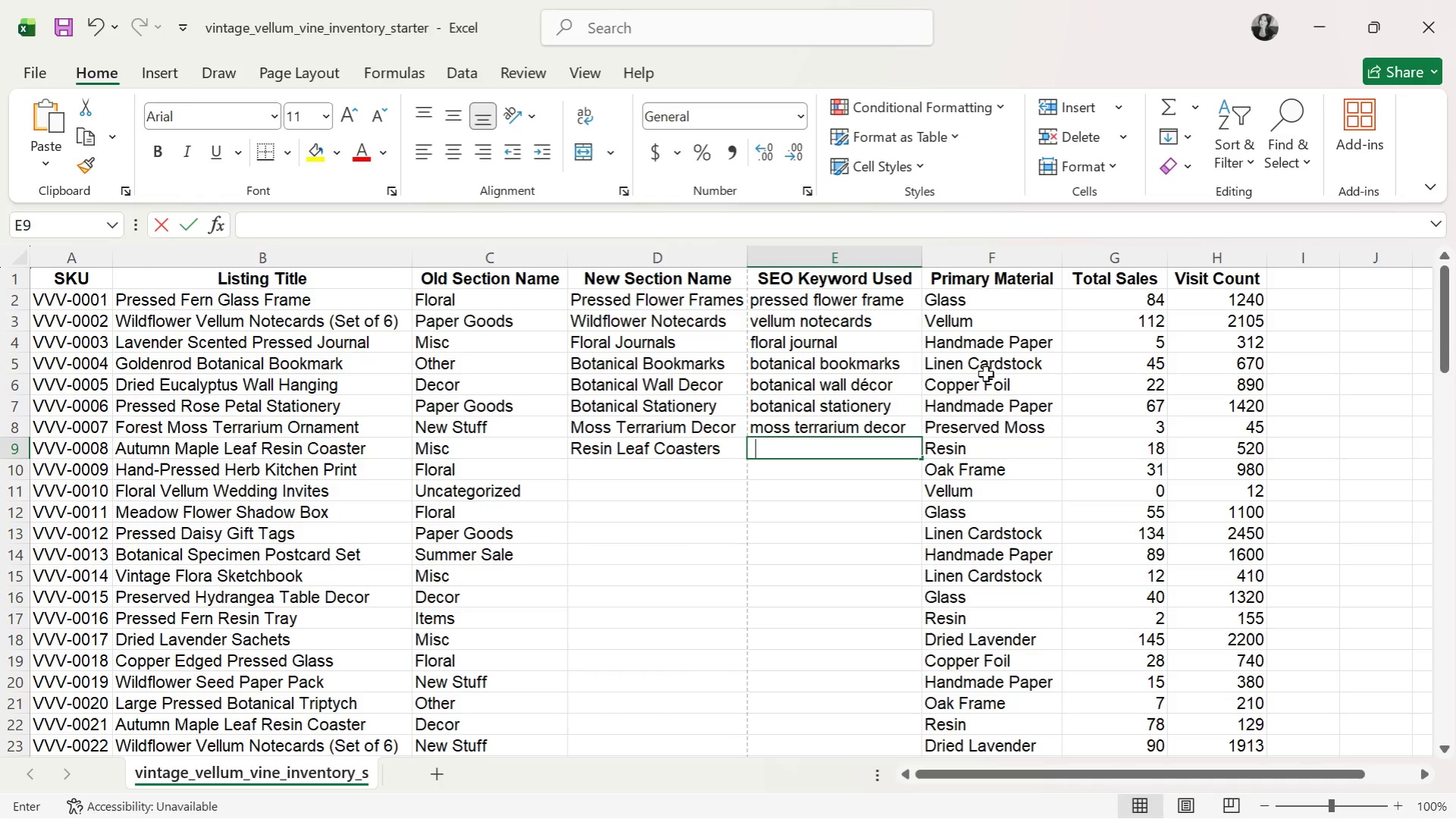 
type(resin leaf coaster)
 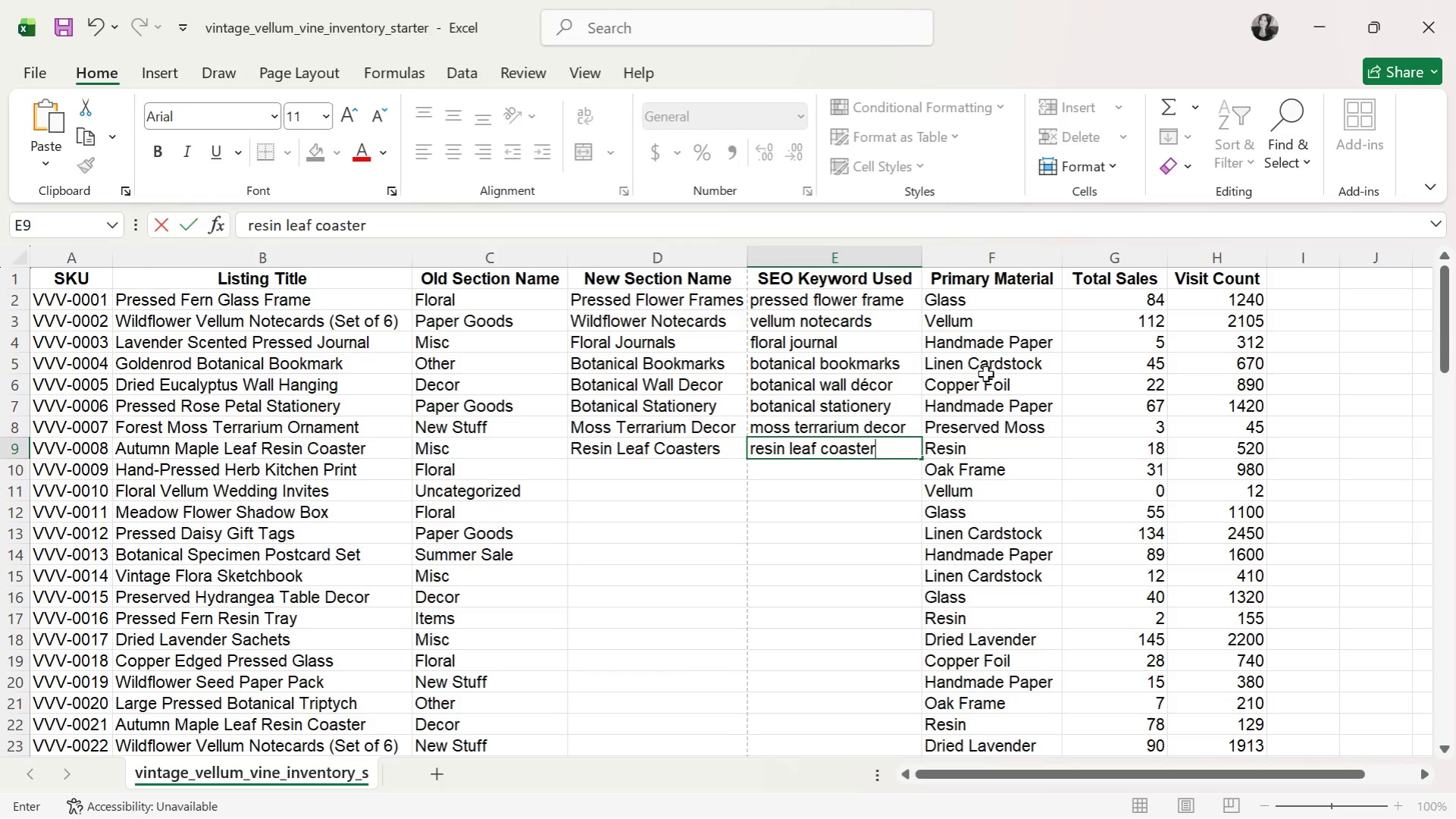 
key(ArrowDown)
 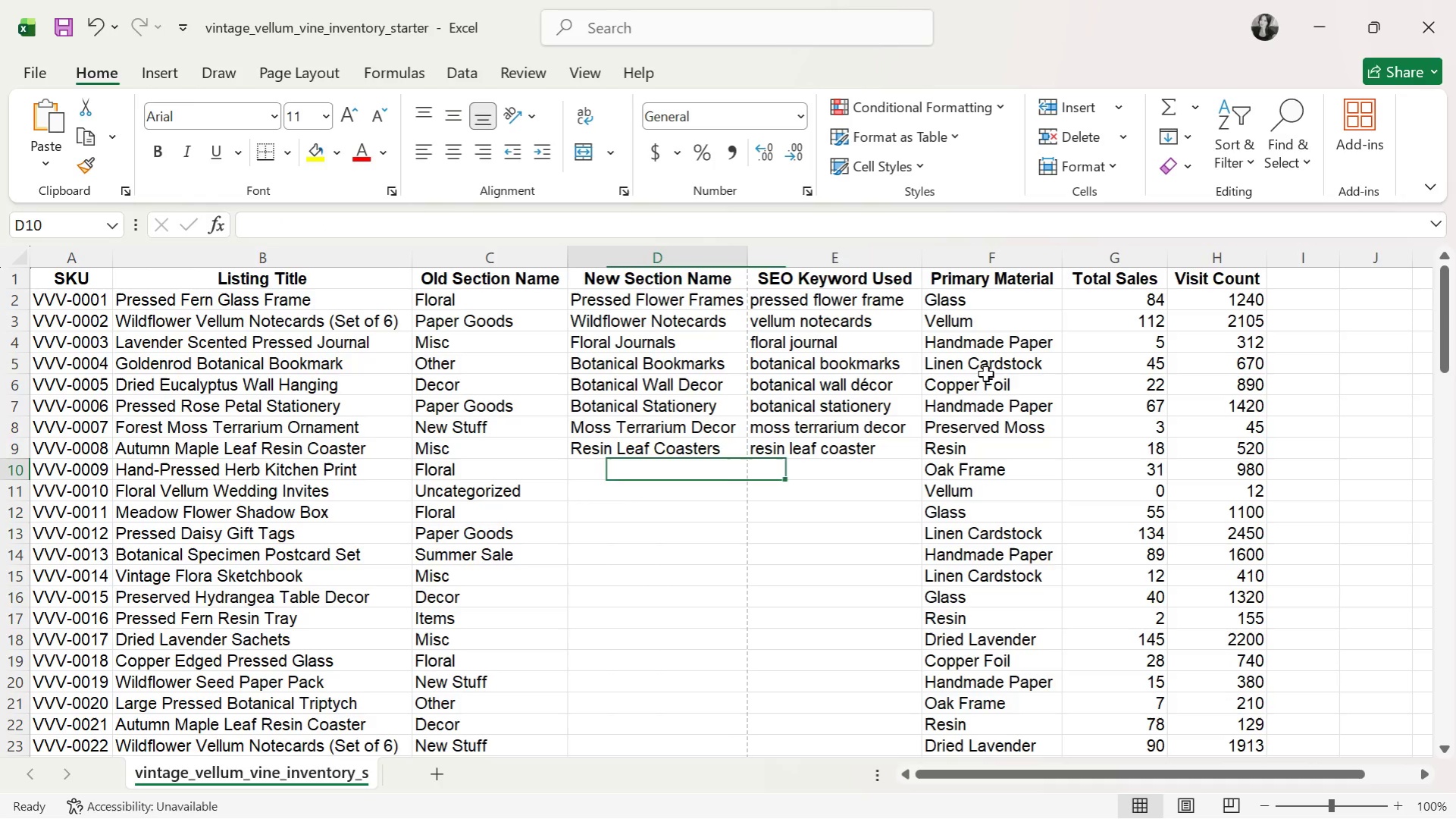 
key(ArrowLeft)
 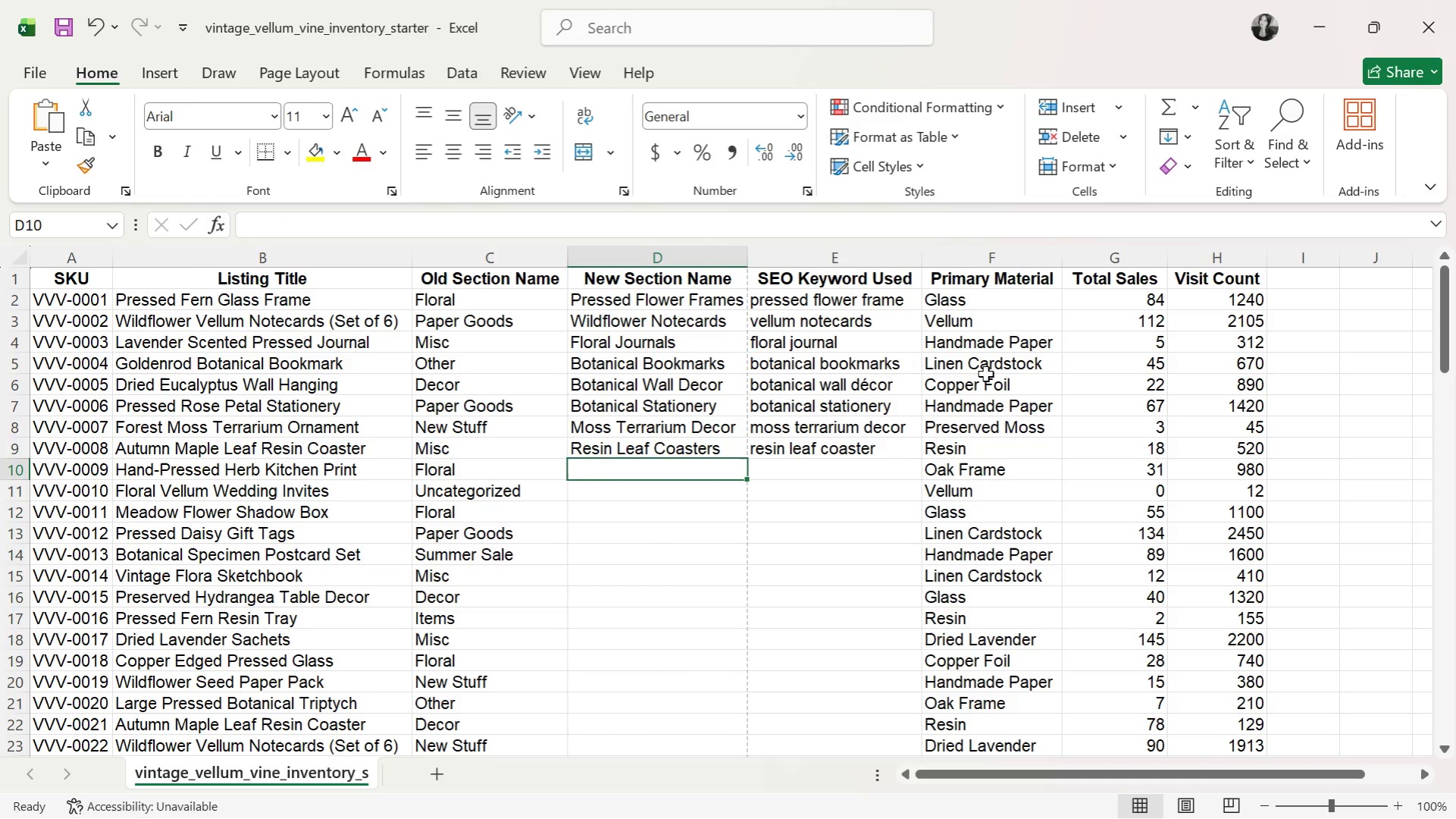 
type(Herb Kitchen Prints)
 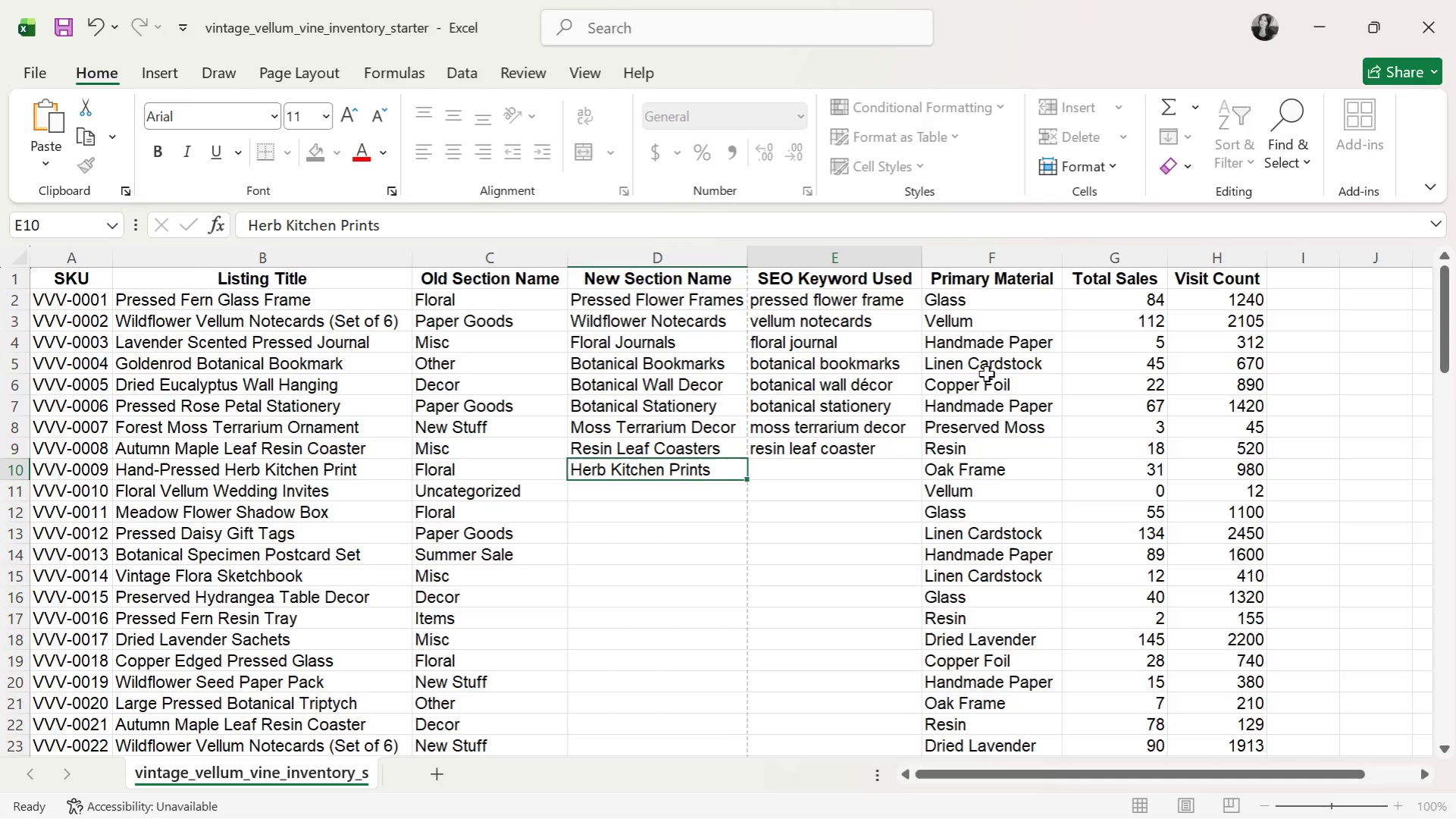 
key(ArrowRight)
 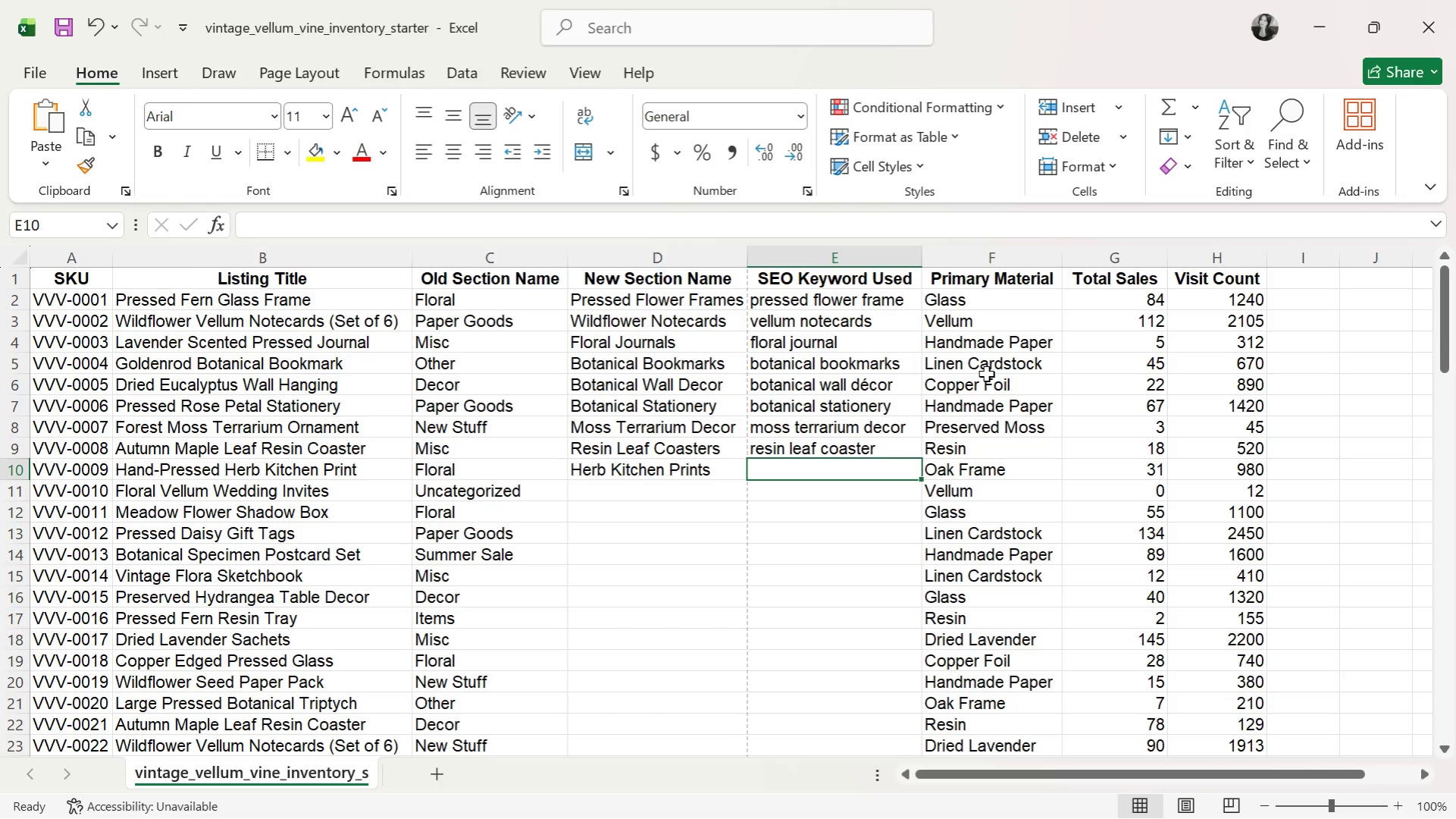 
type(herb kitchen prints)
 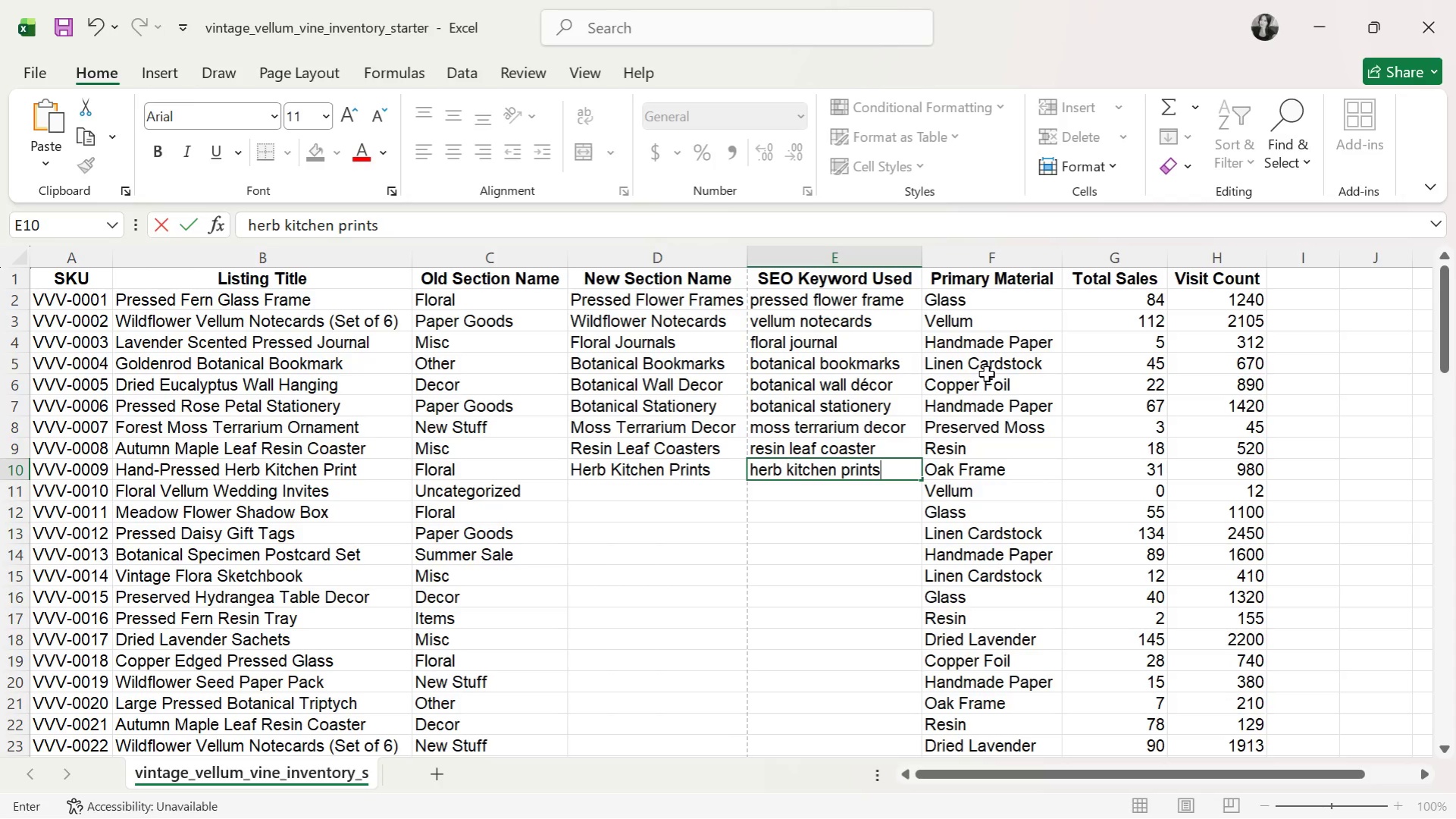 
key(ArrowDown)
 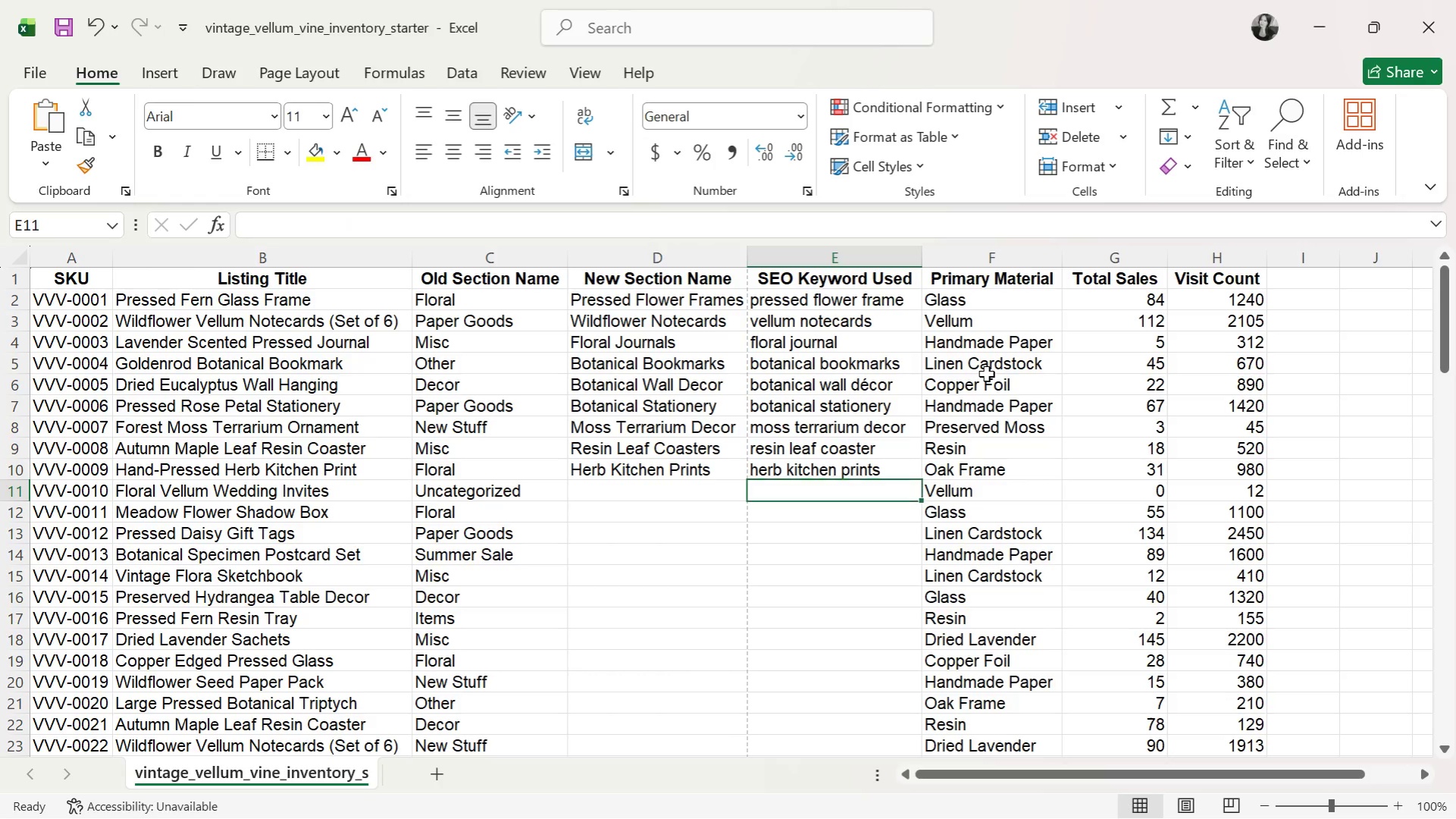 
key(ArrowLeft)
 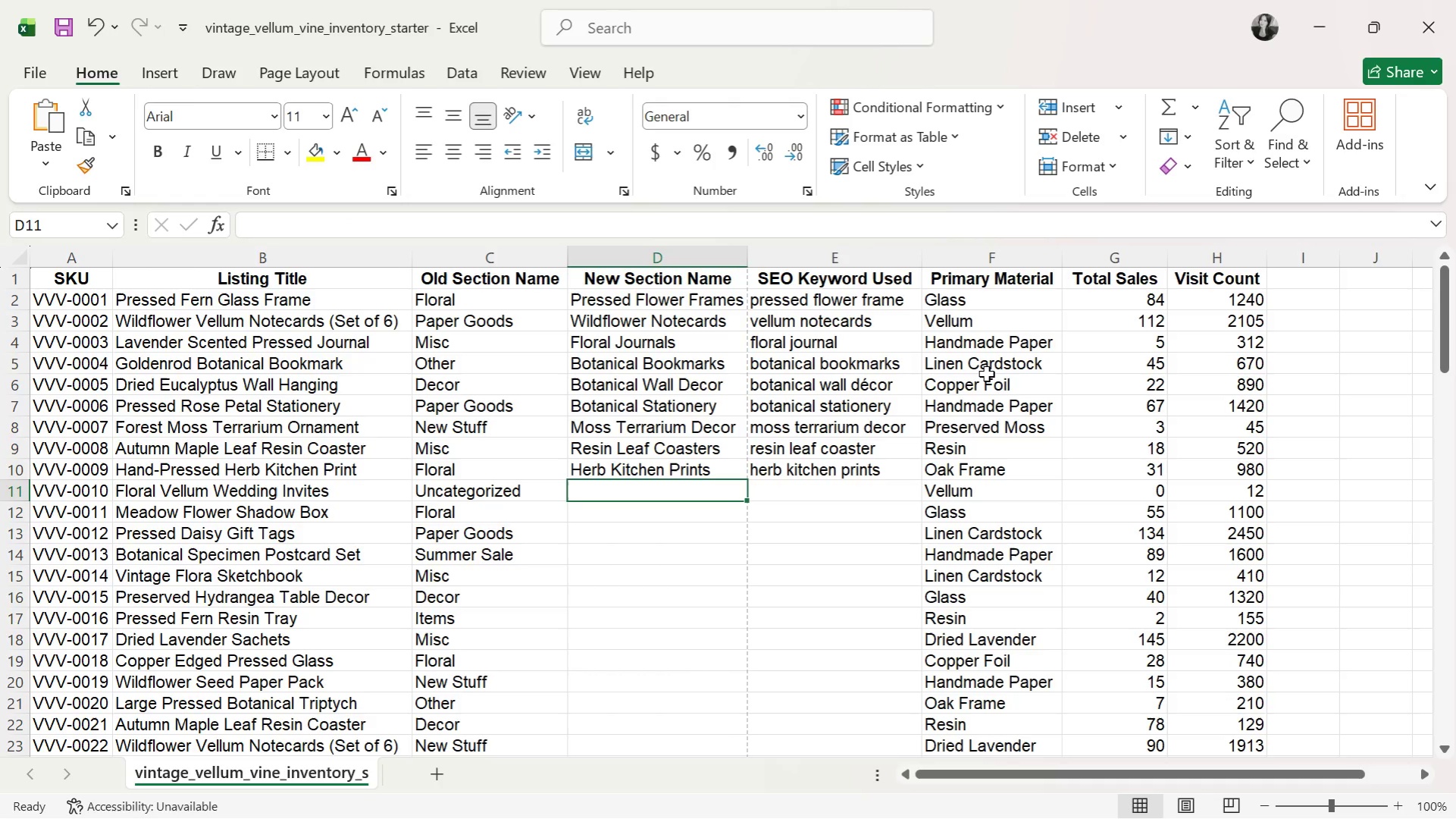 
type(Vellum Invitations)
 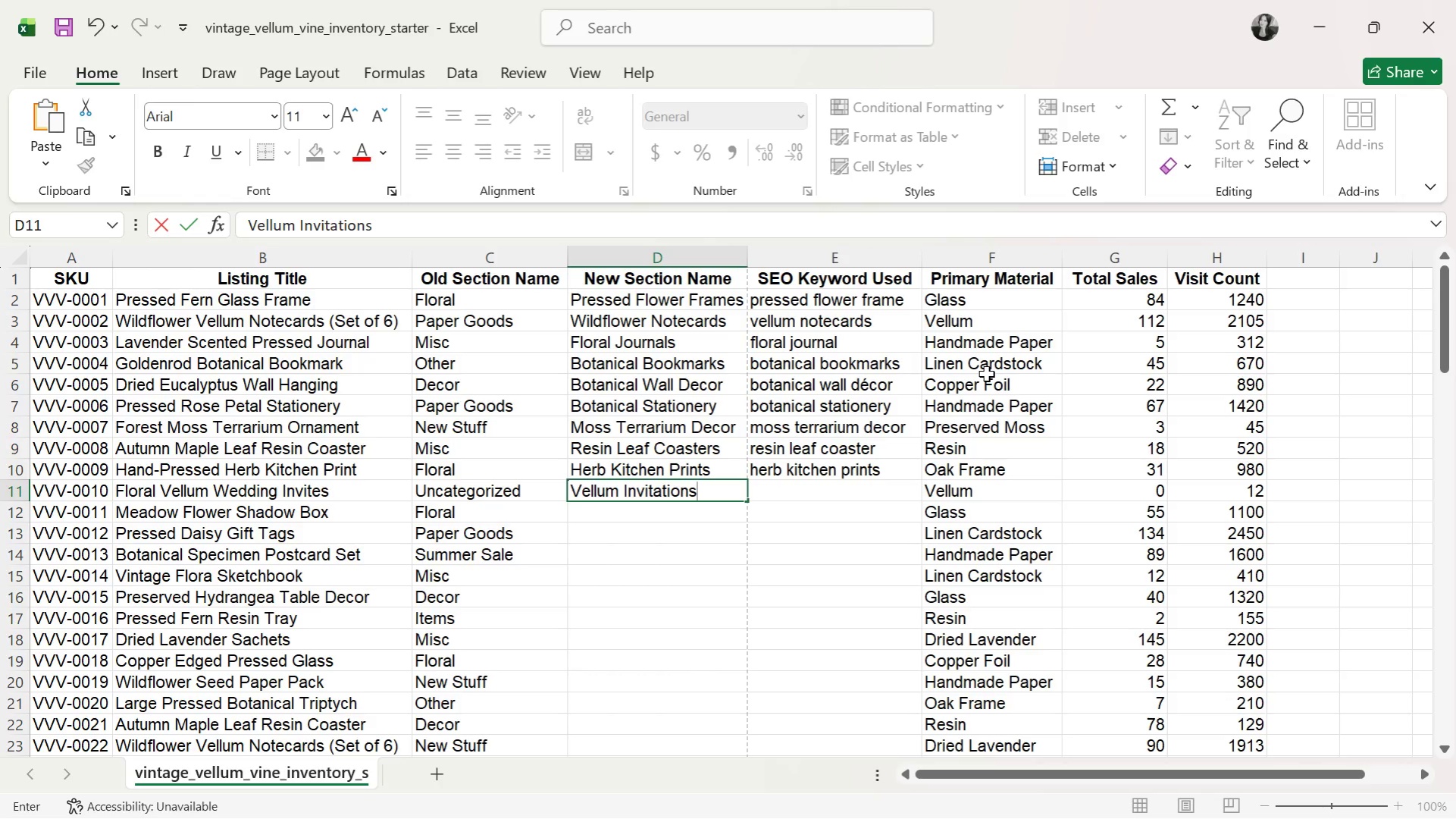 
wait(48.3)
 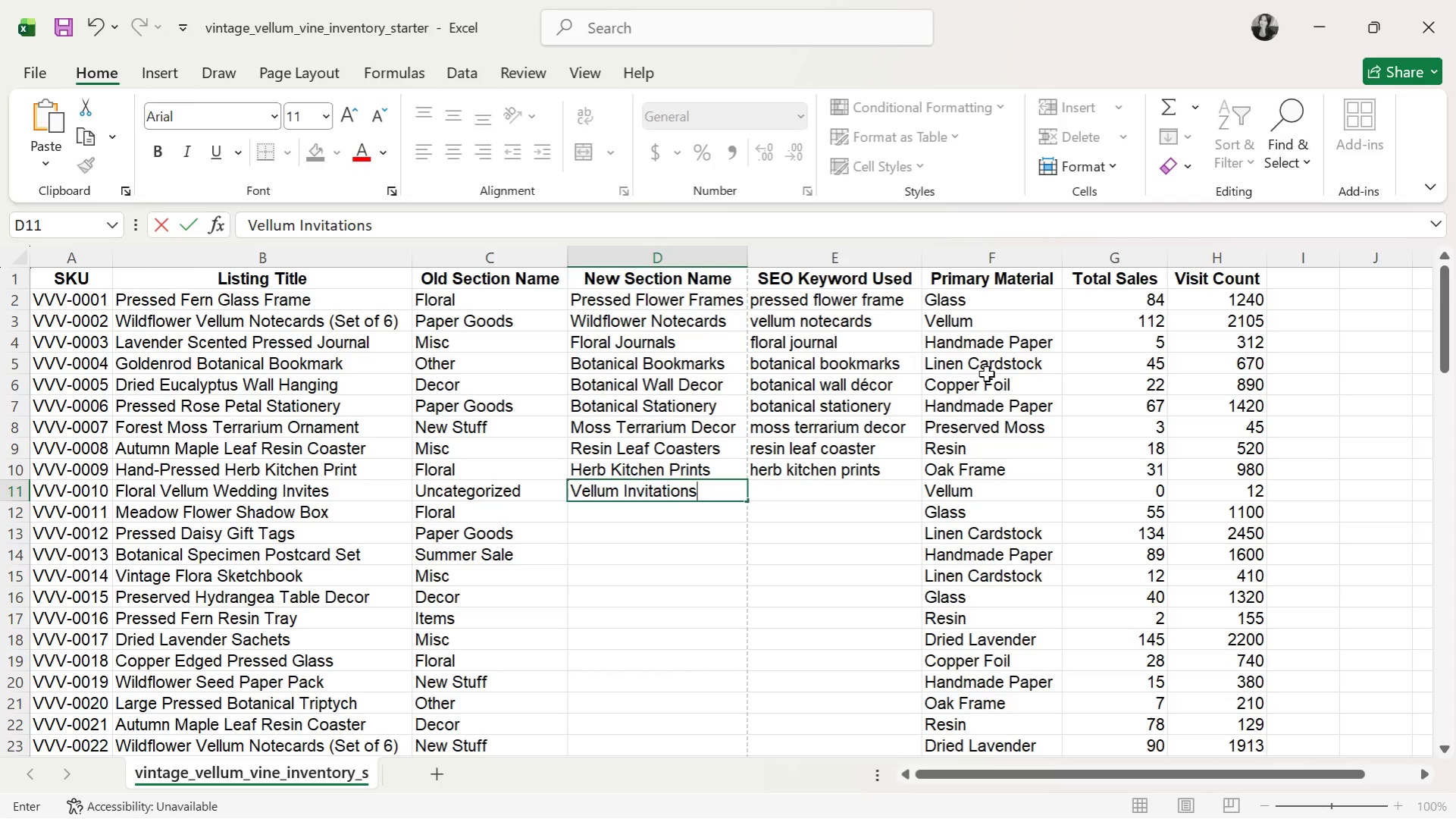 
key(Enter)
 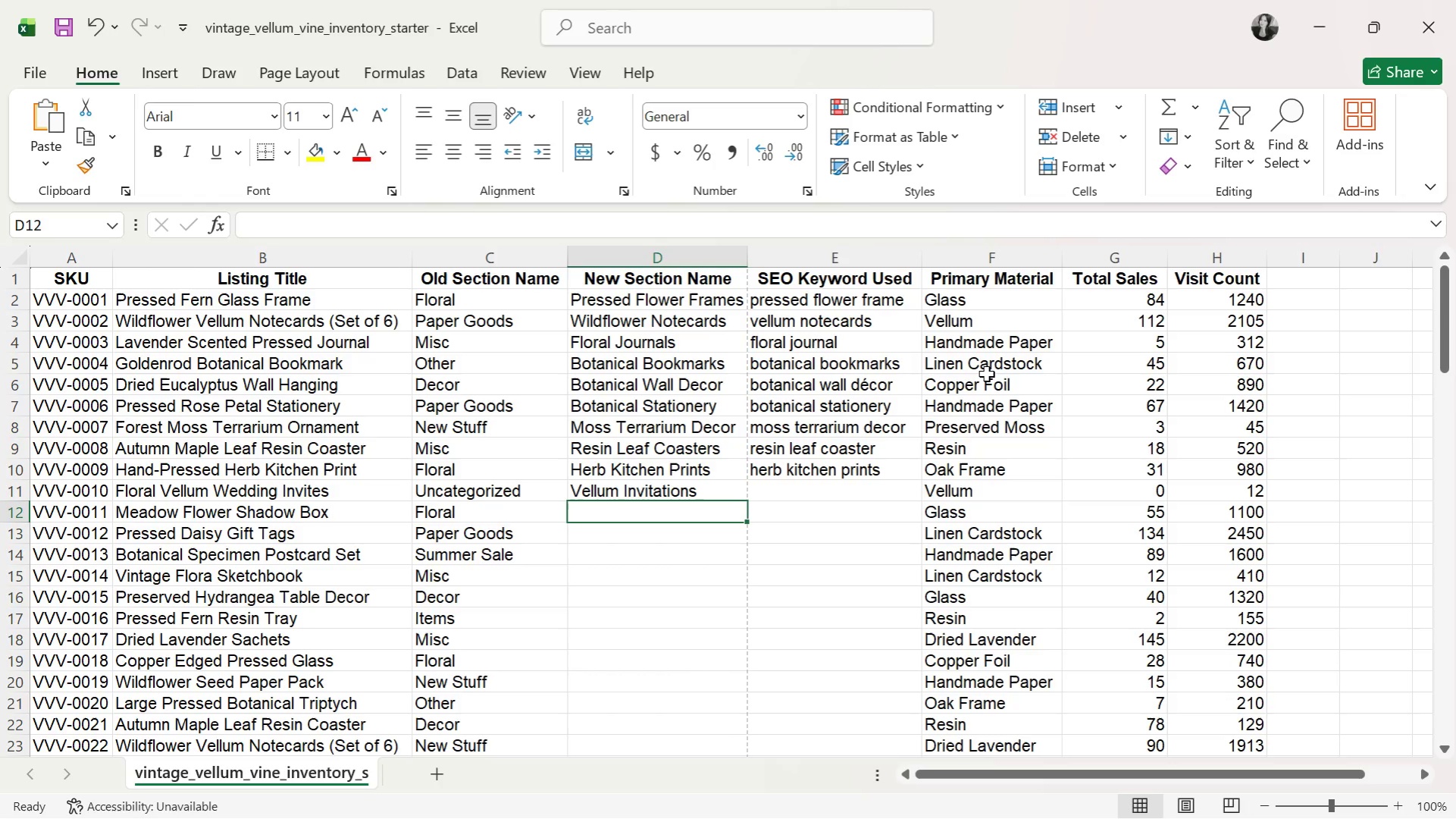 
type(Shadow Box FLora)
key(Backspace)
key(Backspace)
key(Backspace)
key(Backspace)
type(lorals)
 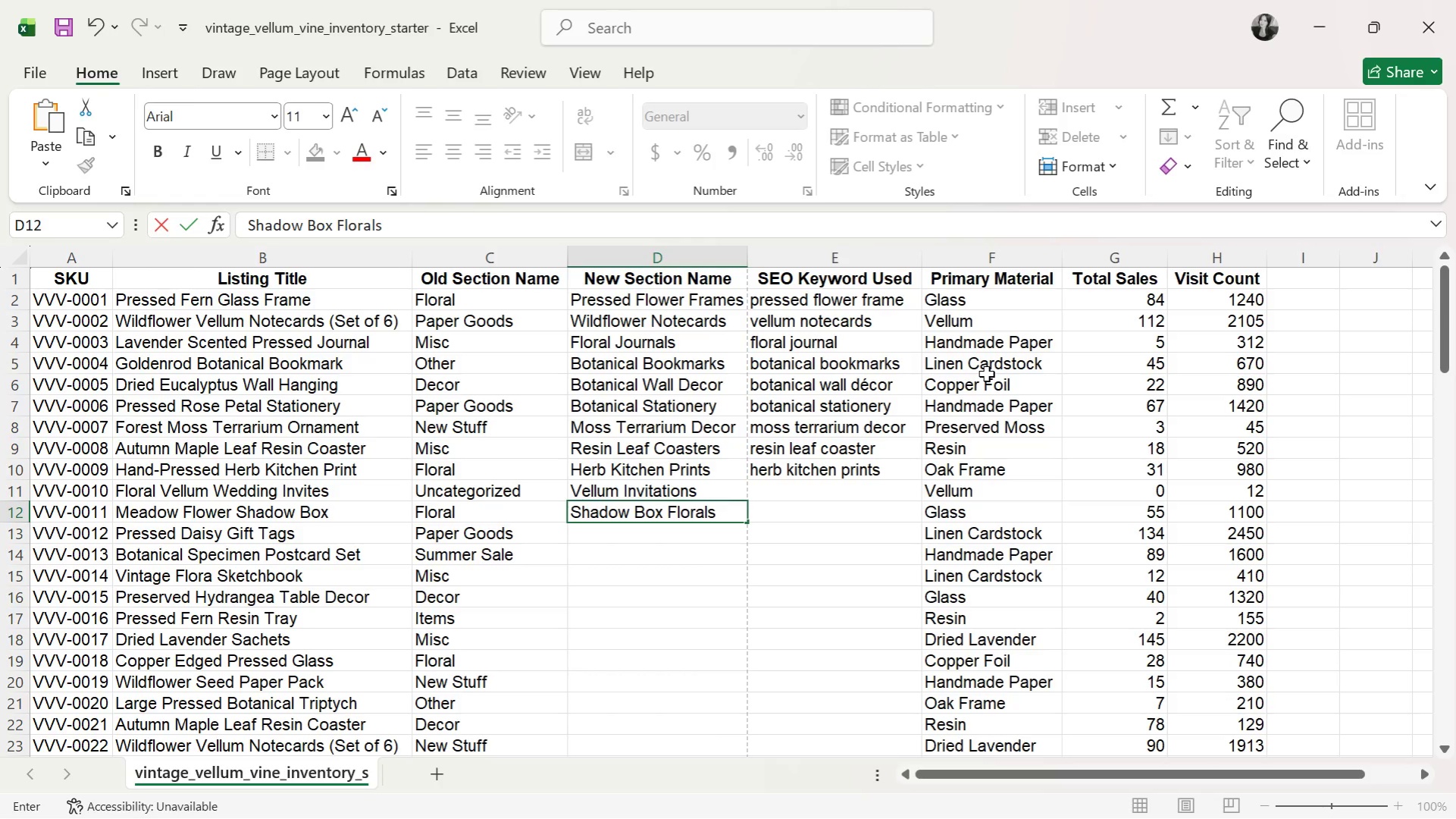 
key(Enter)
 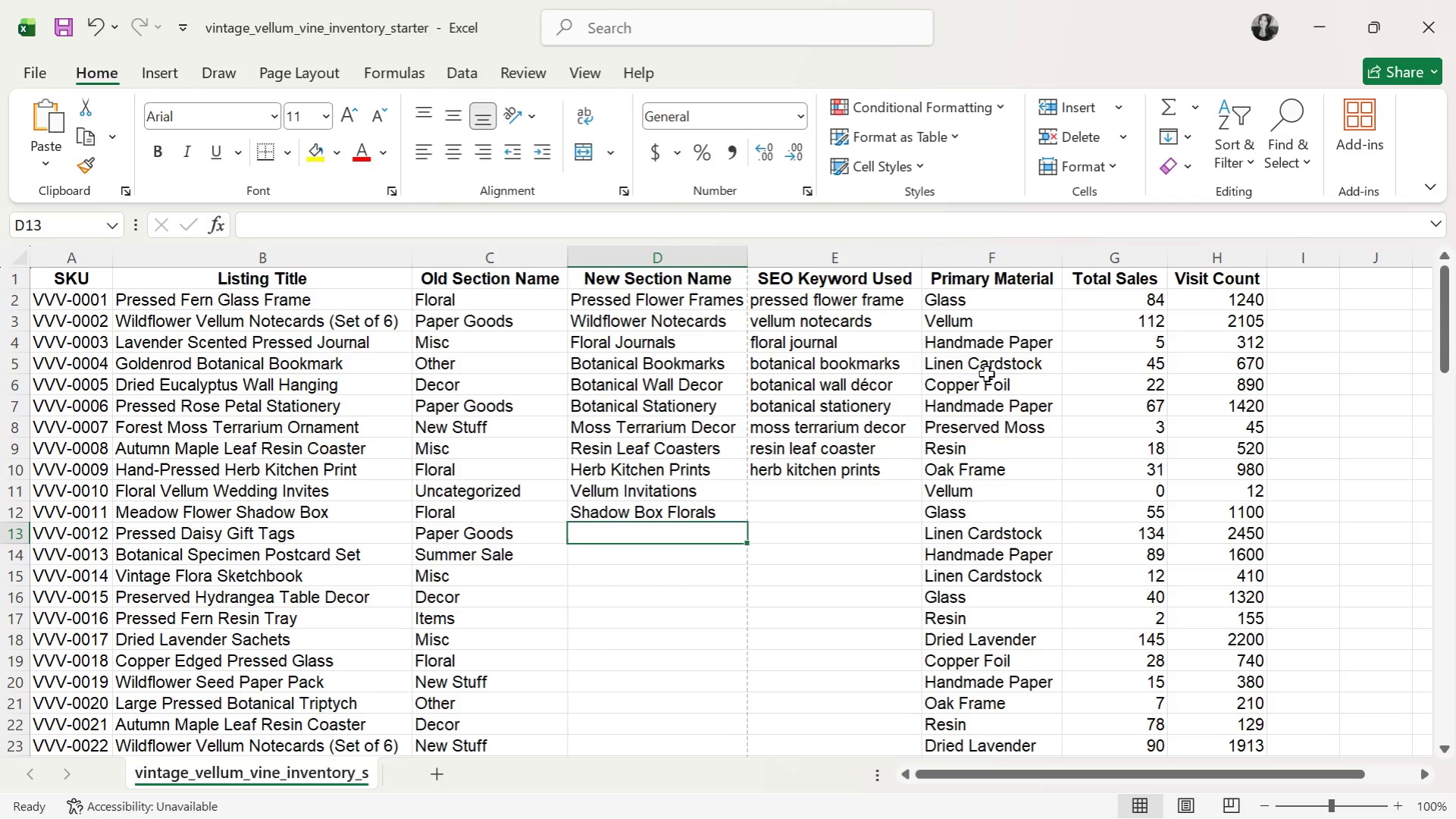 
type(Prese)
key(Backspace)
type(sed G)
 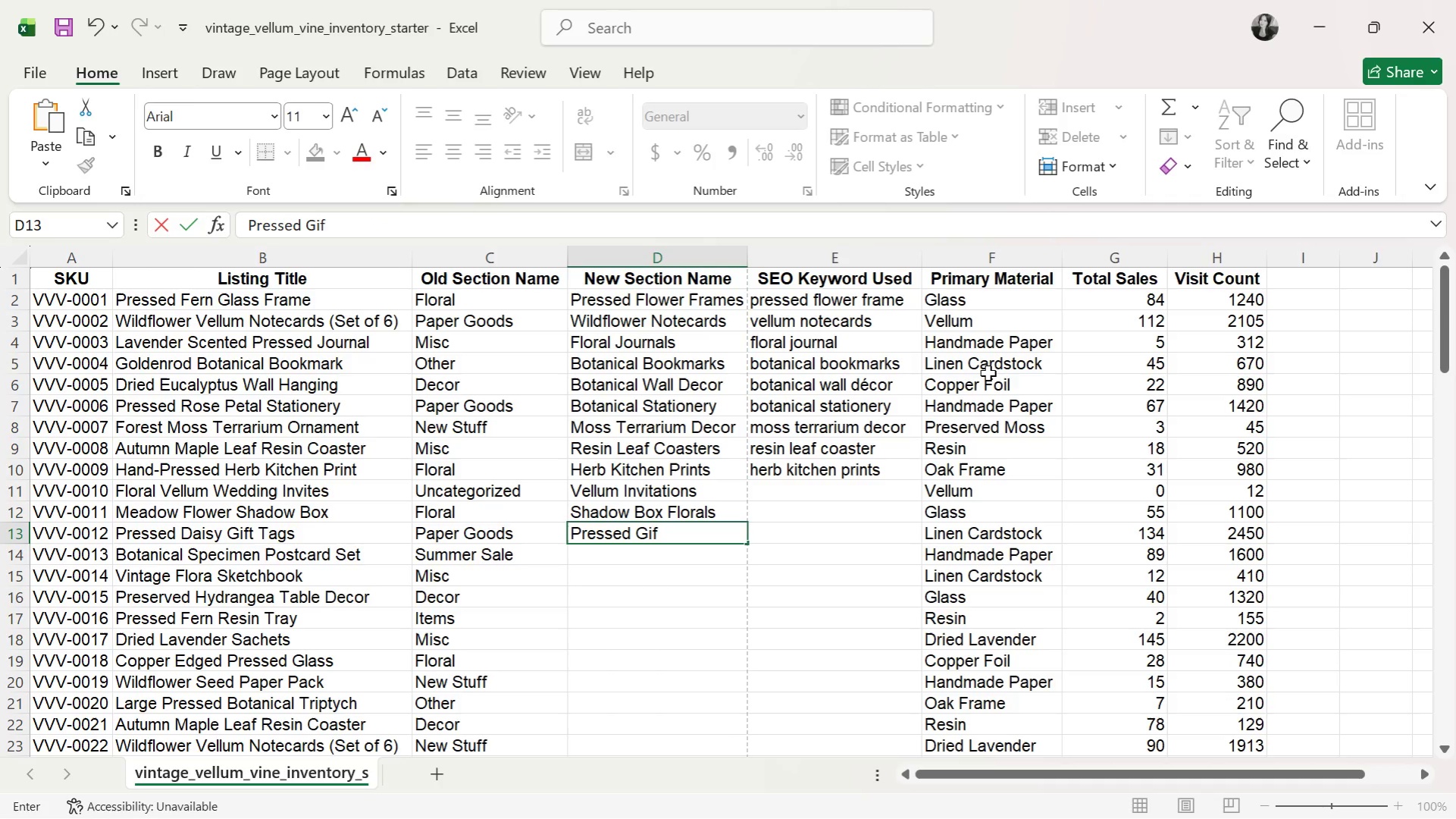 
 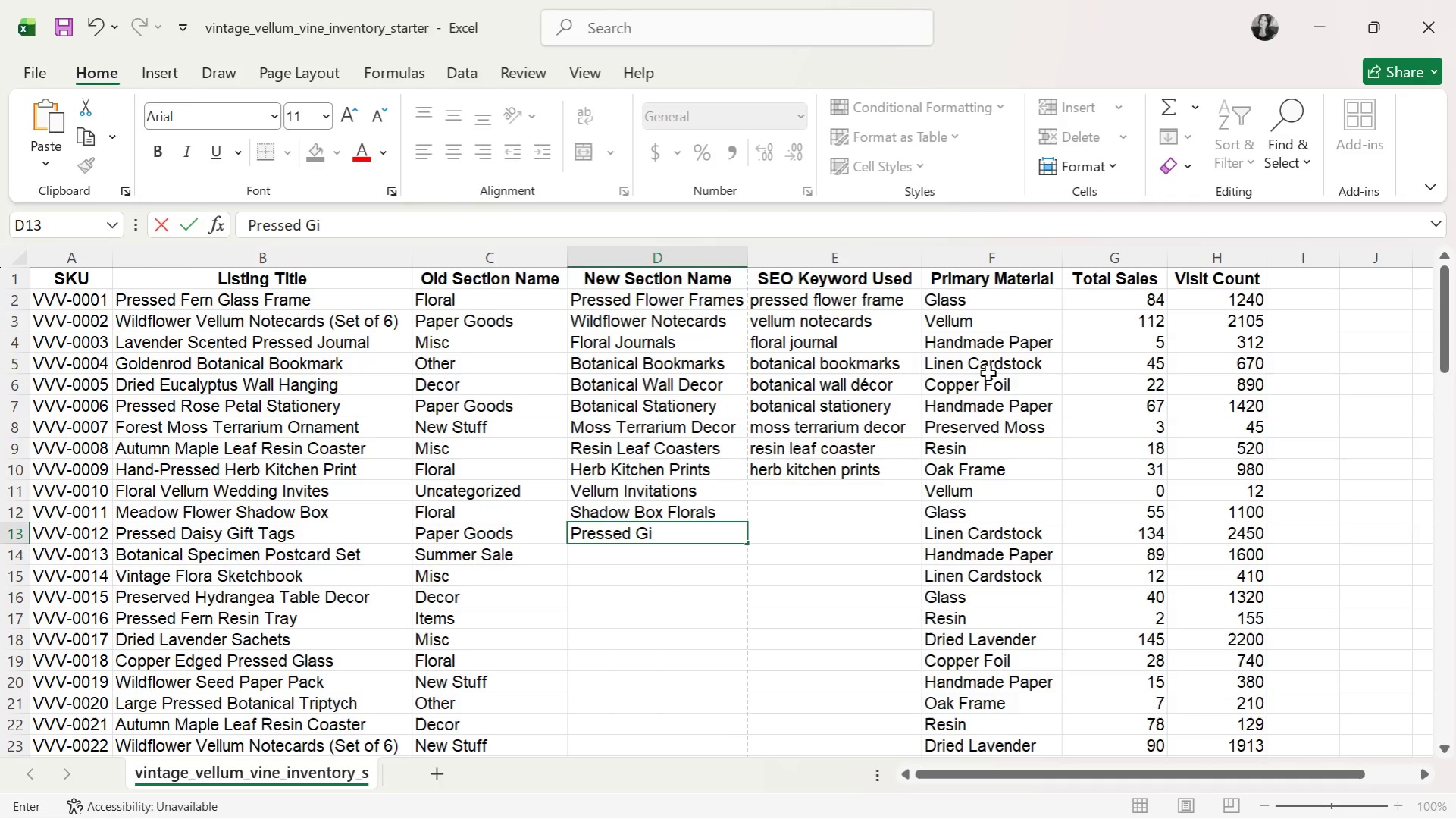 
type(ift Tags)
 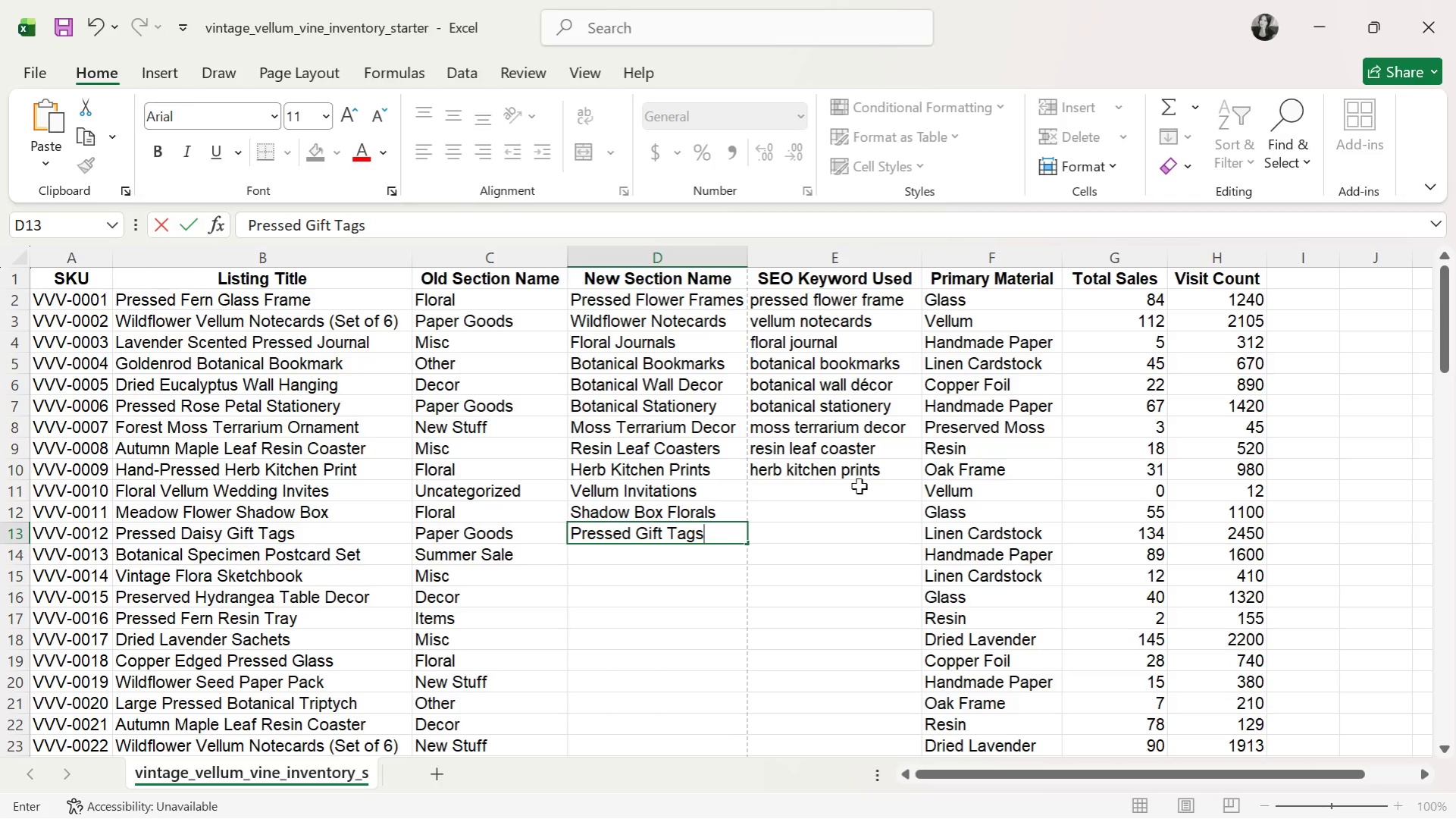 
left_click([853, 498])
 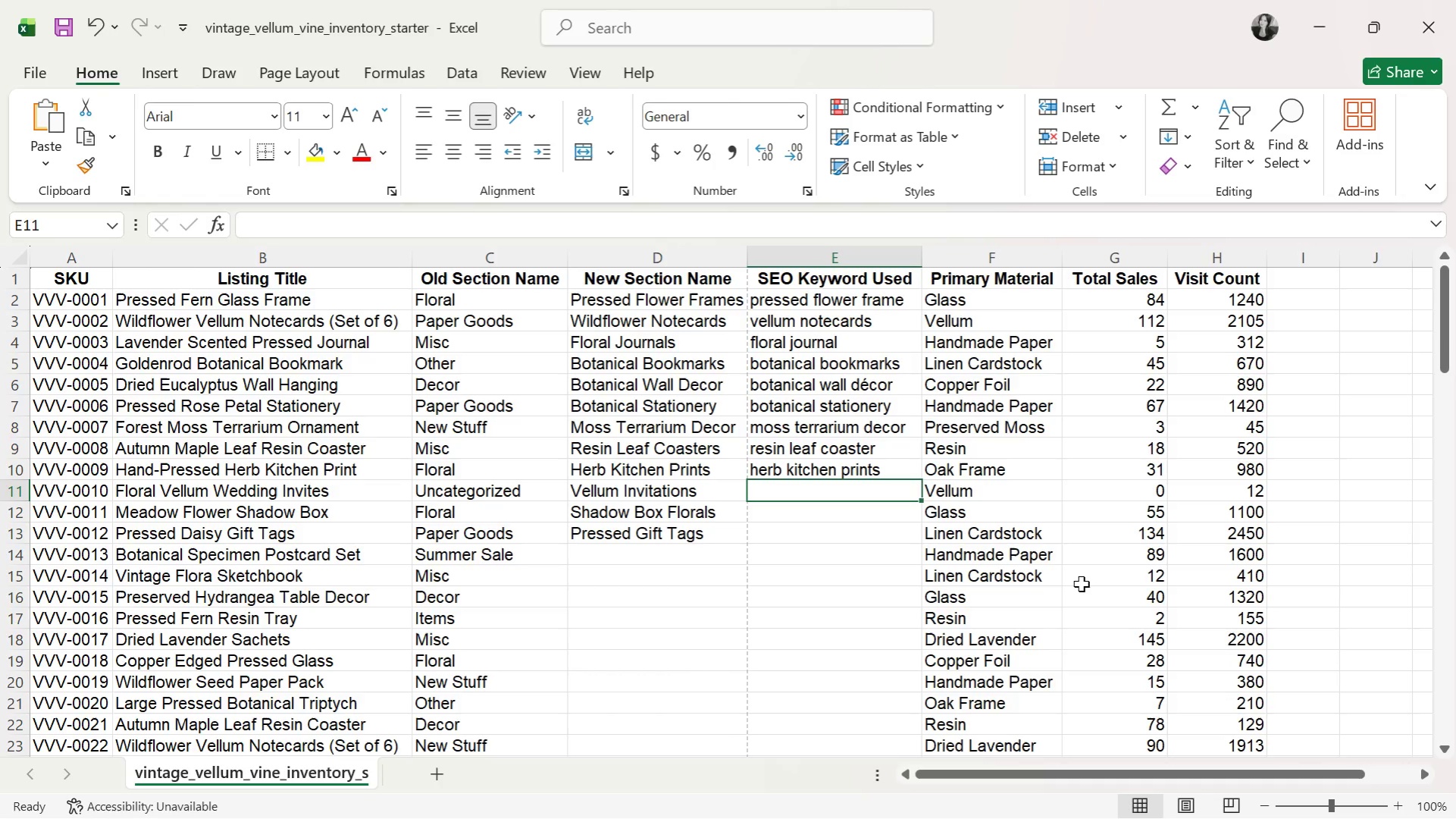 
hold_key(key=ShiftLeft, duration=0.31)
 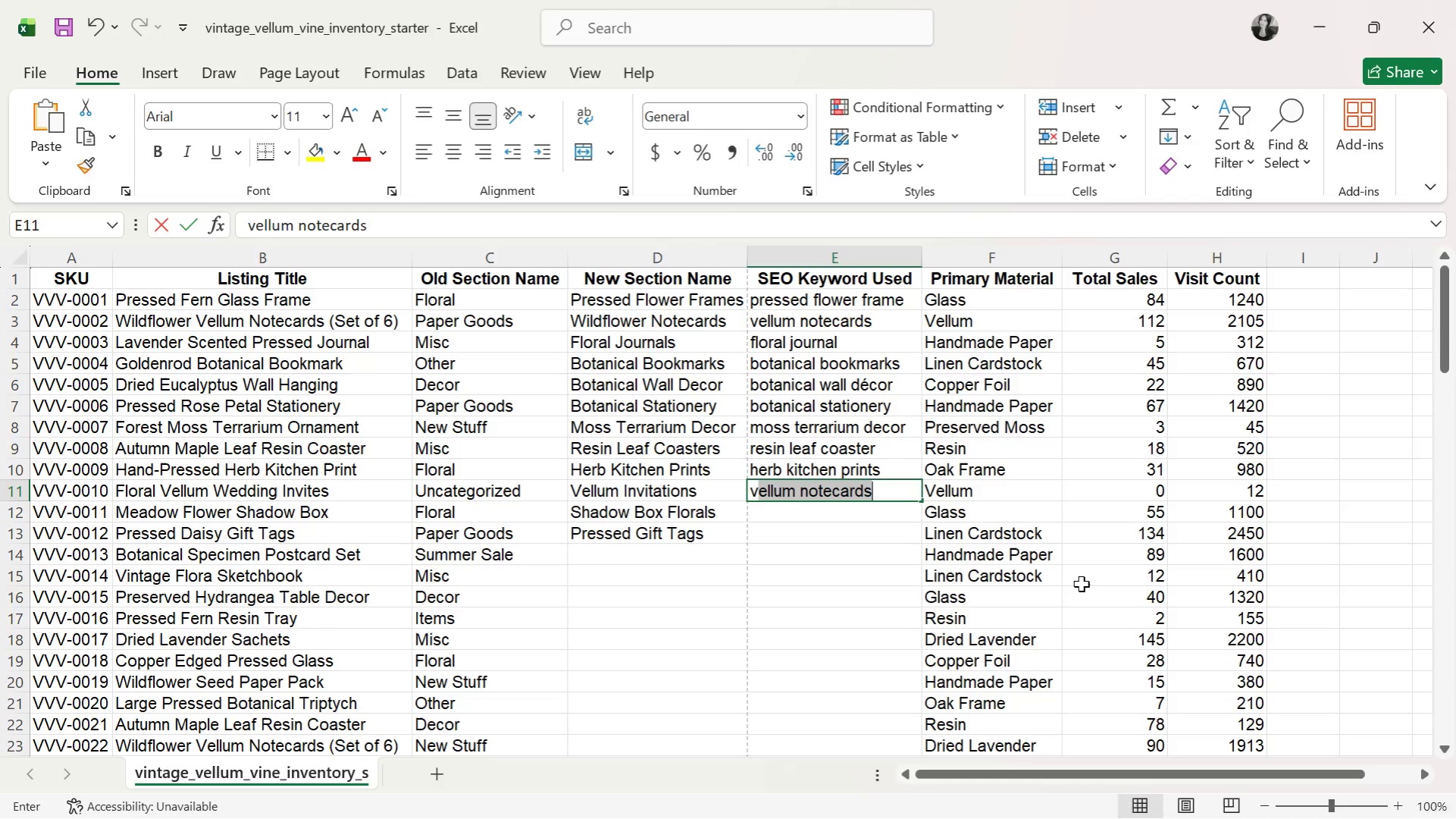 
type(vellum wedding invites)
 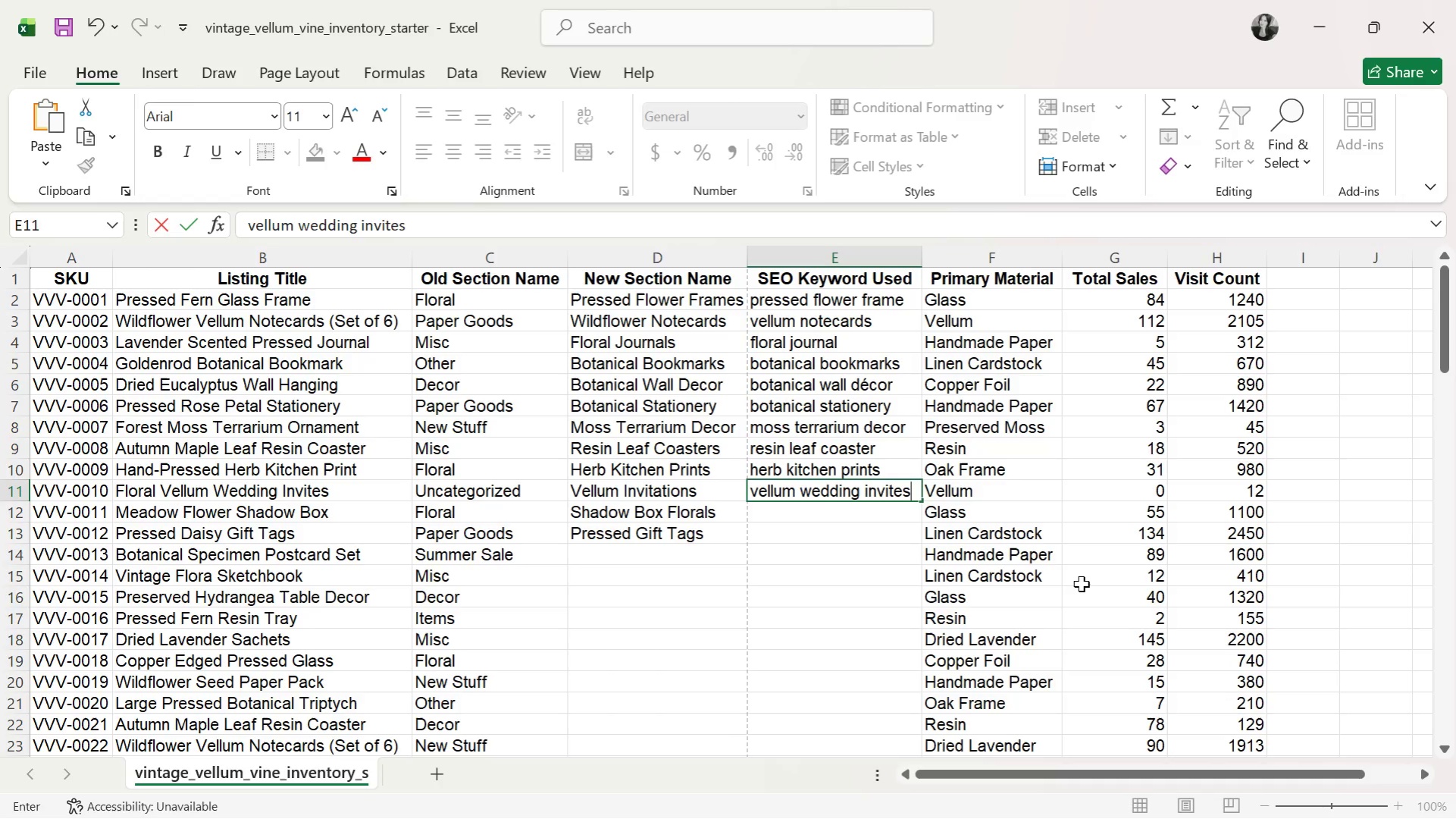 
key(ArrowDown)
 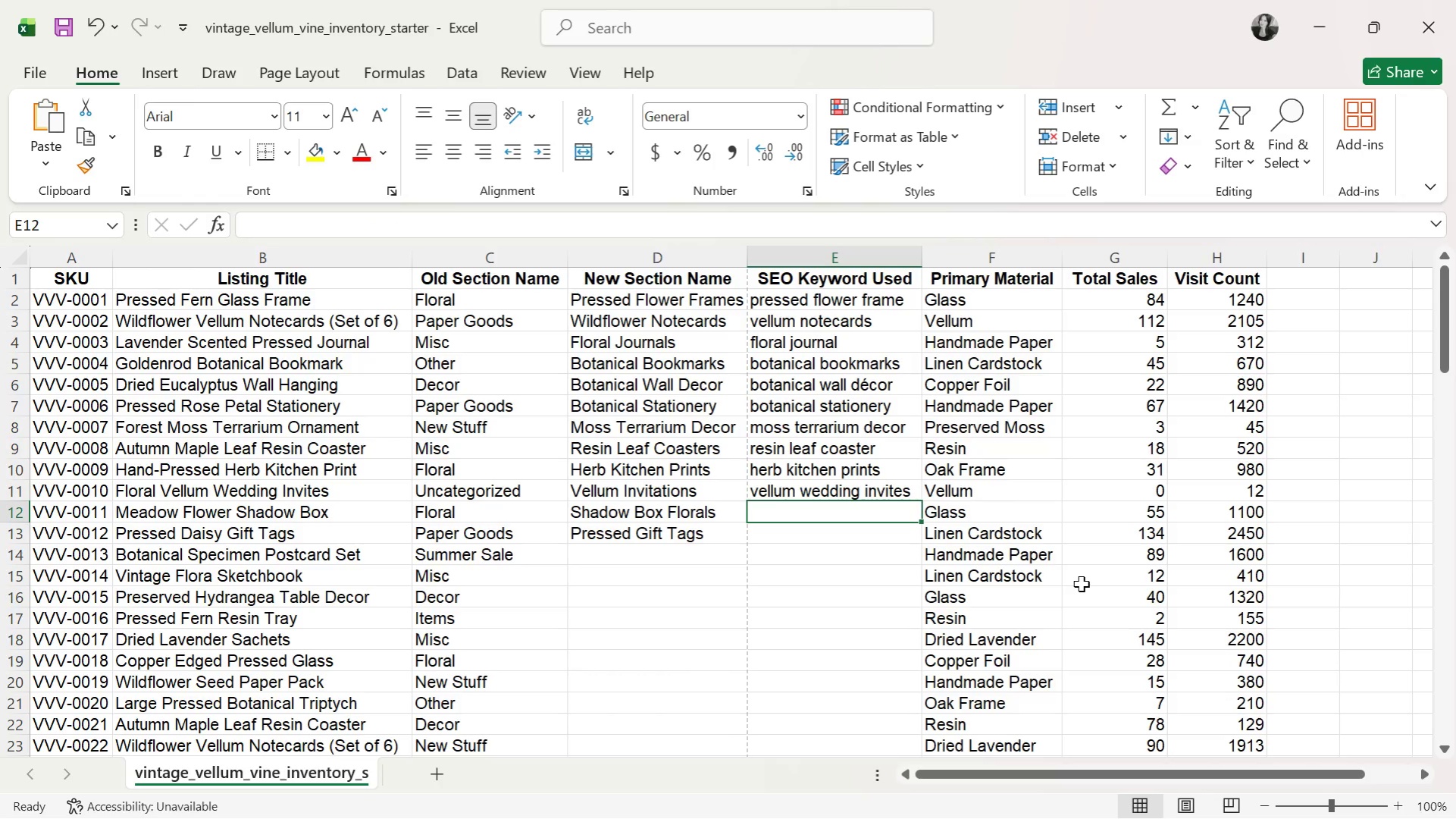 
type(S)
key(Backspace)
type(flower shadow box)
 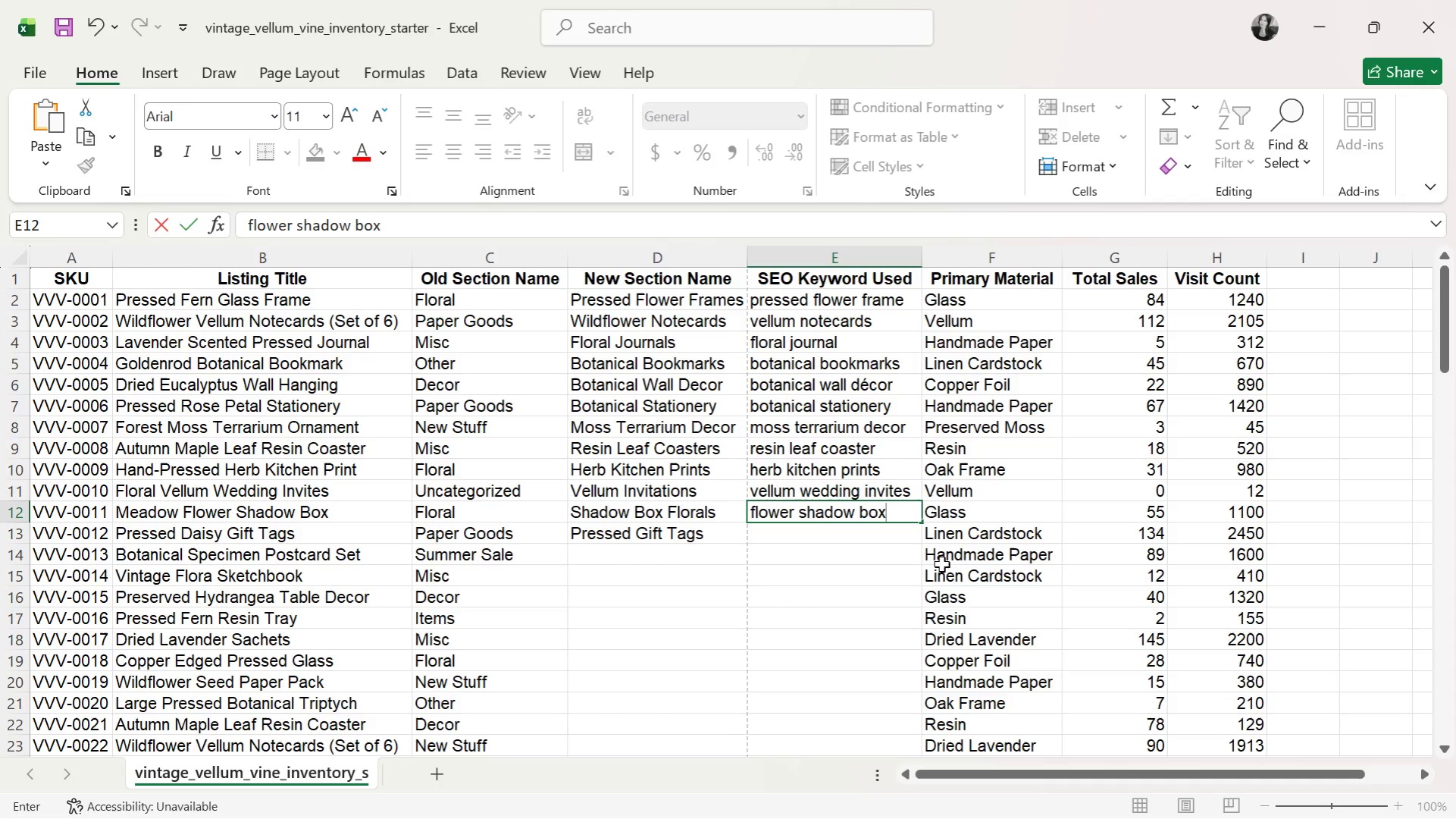 
left_click([902, 544])
 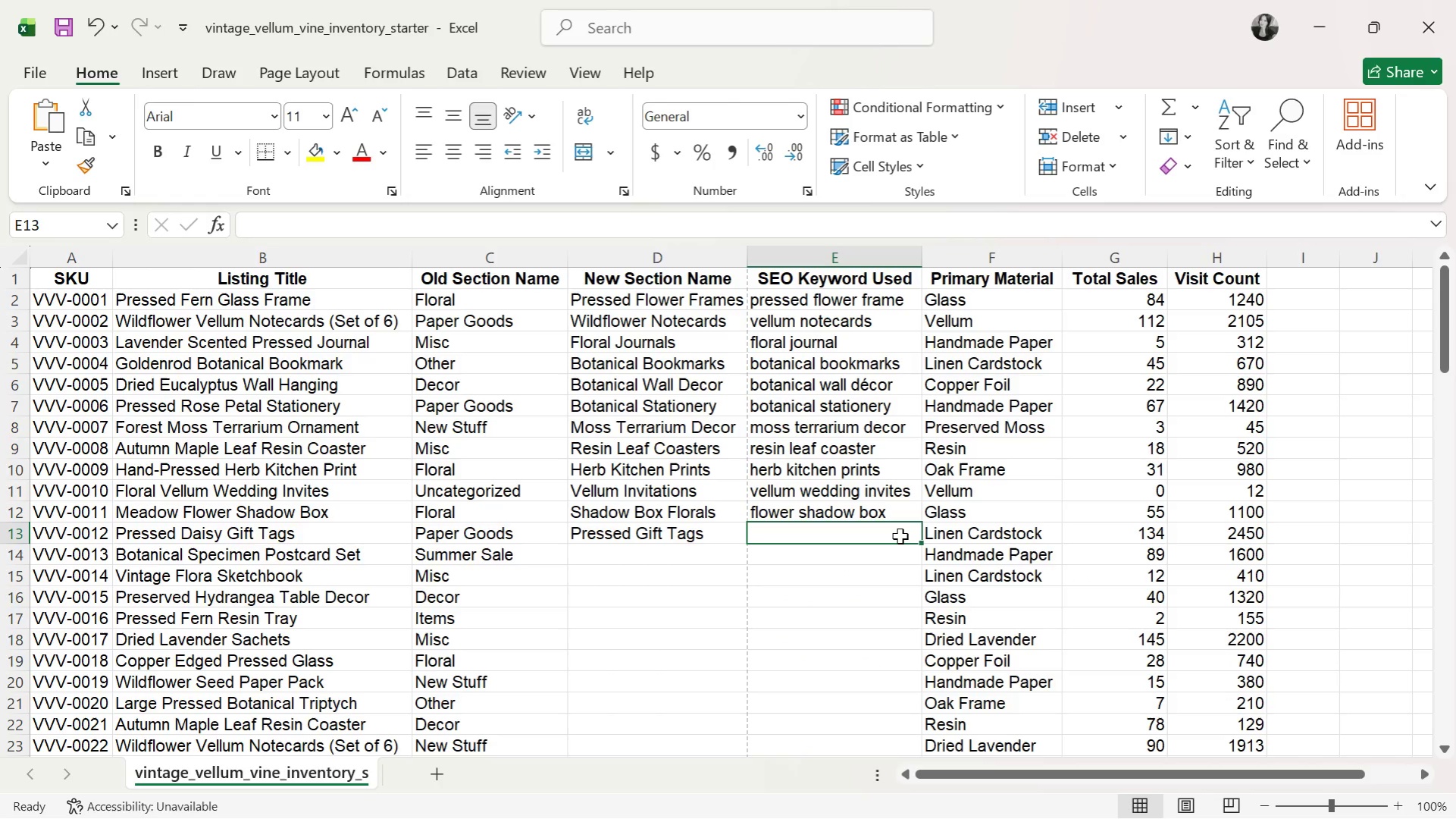 
wait(5.05)
 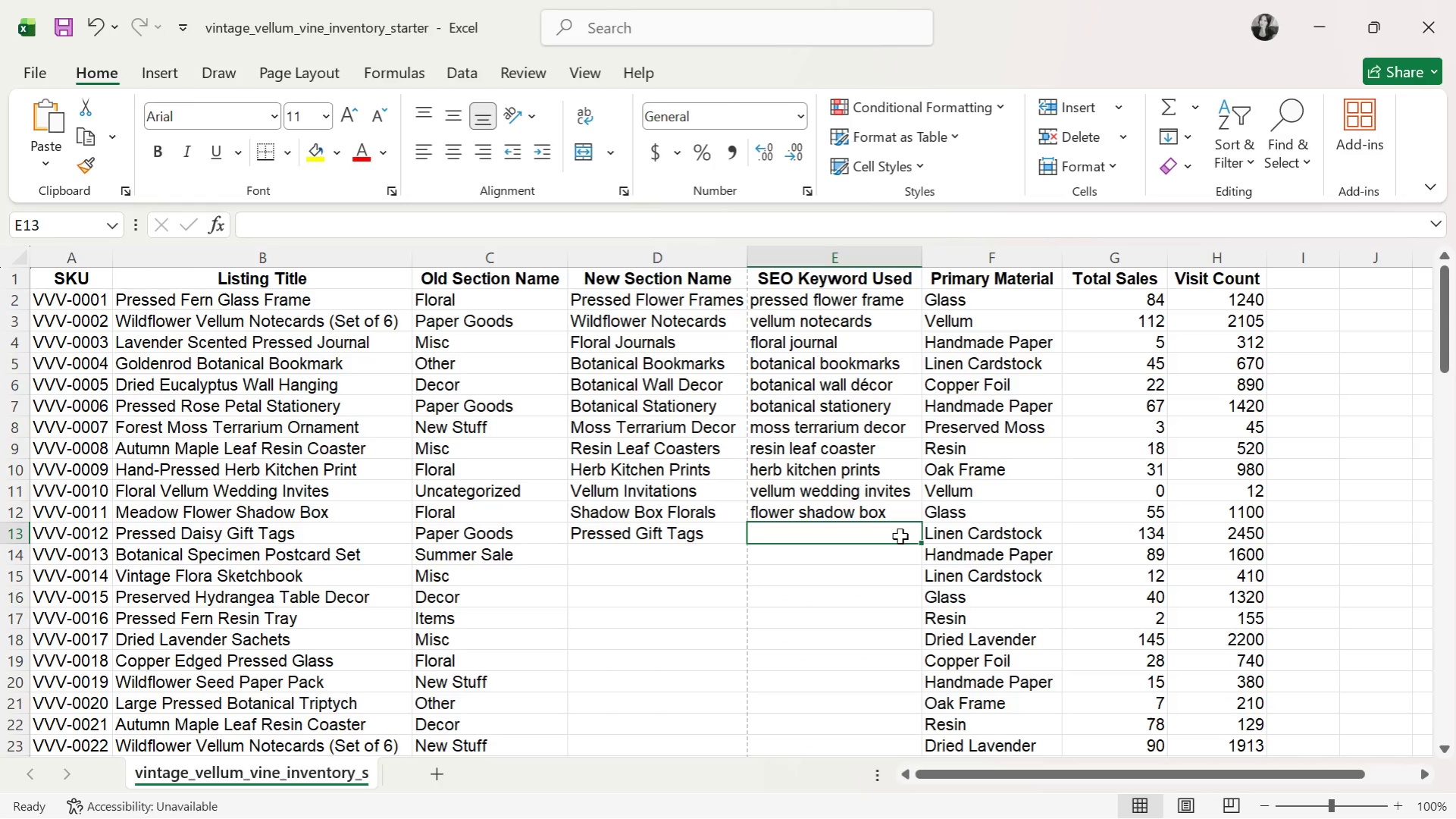 
type(pressed gift tags)
 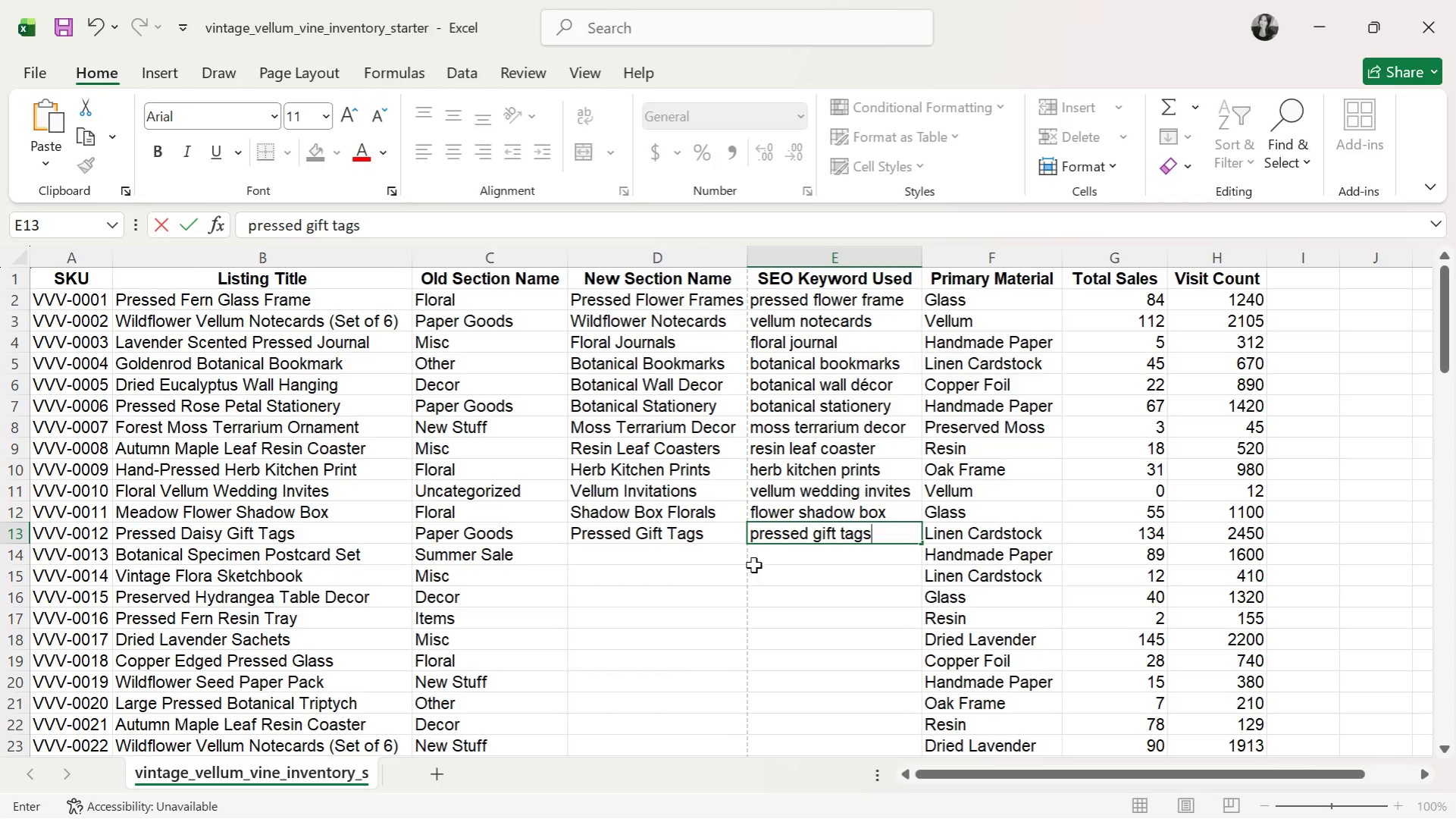 
double_click([726, 568])
 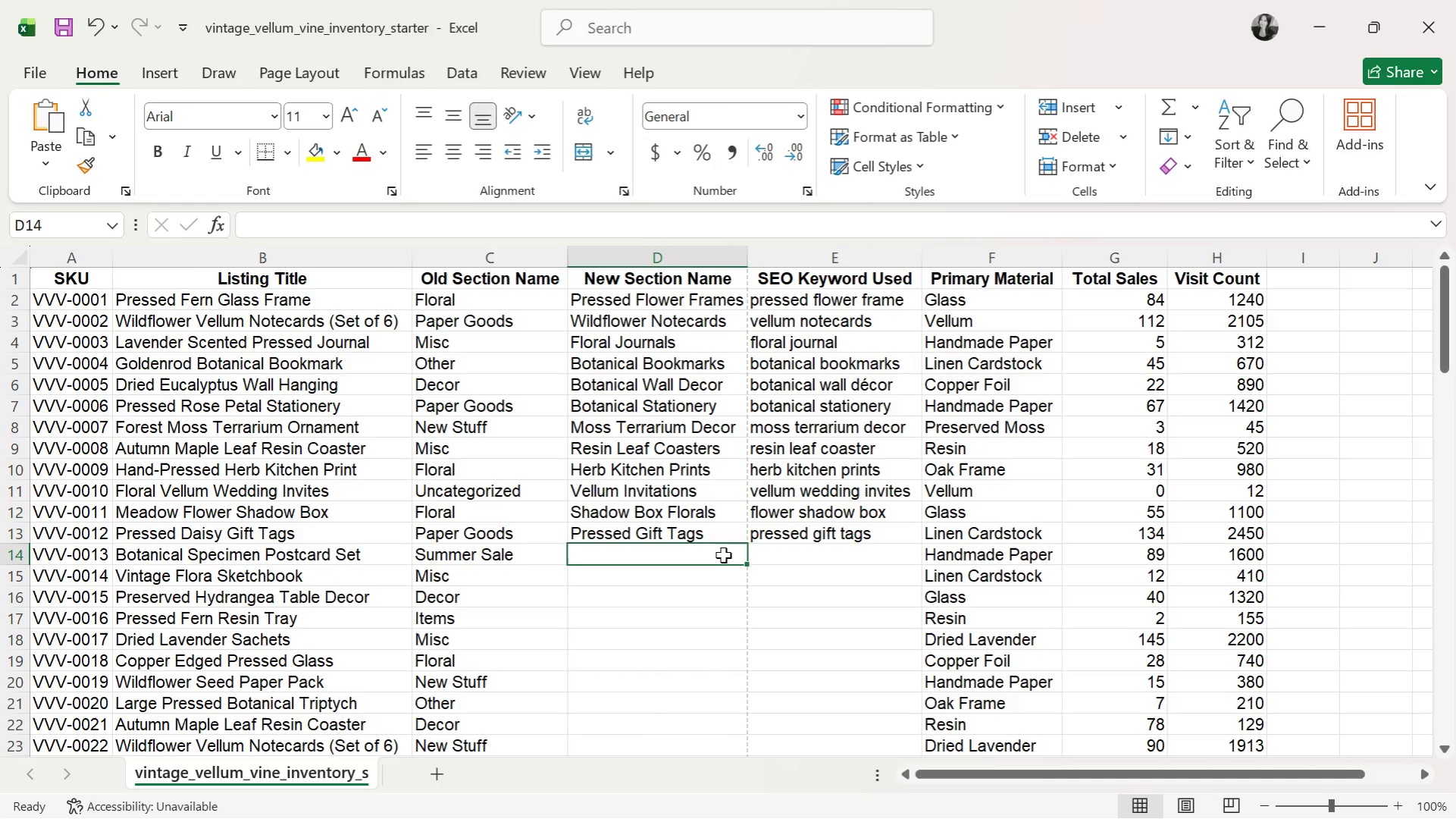 
wait(52.56)
 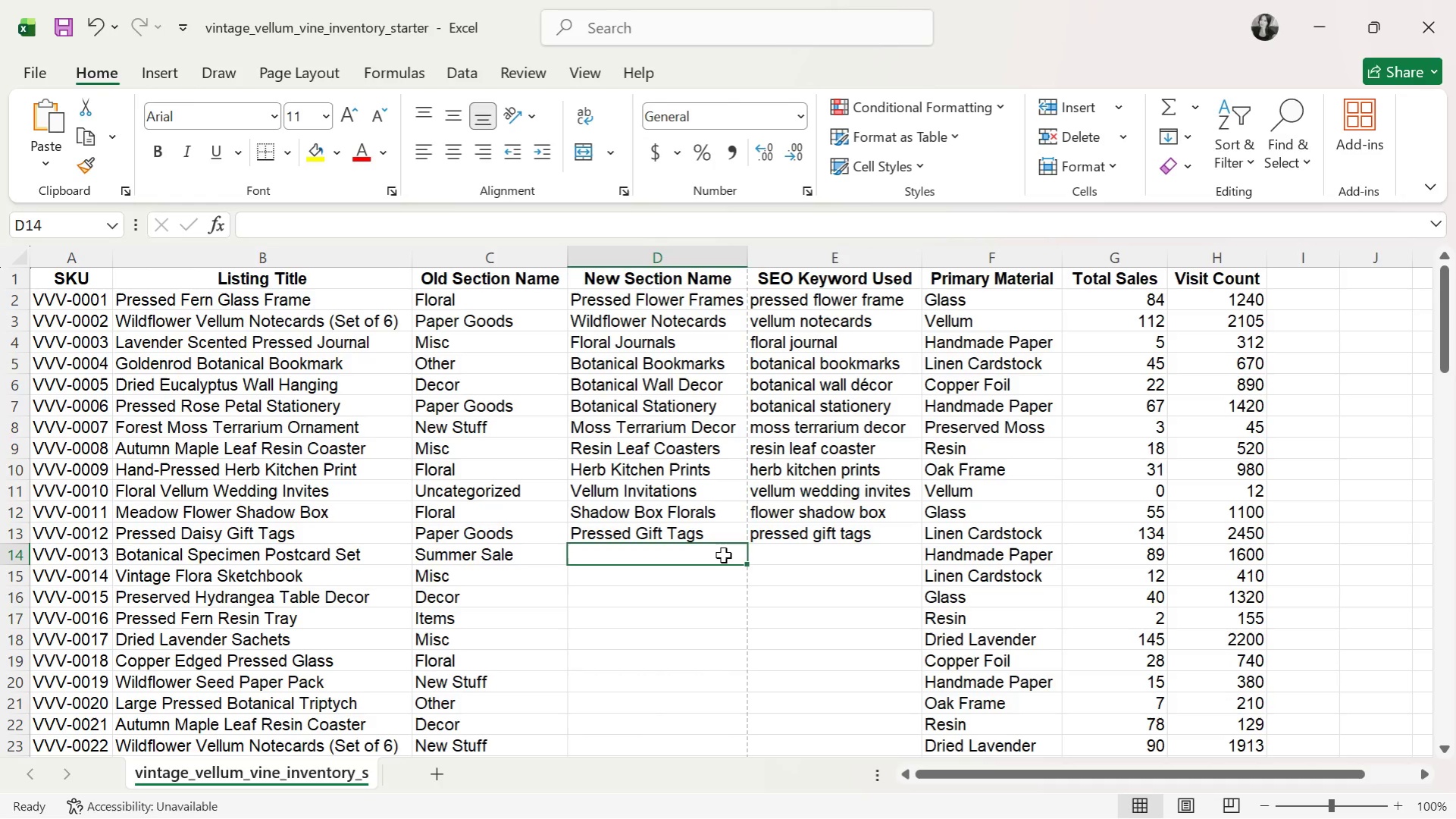 
type(Floral Postcard)
 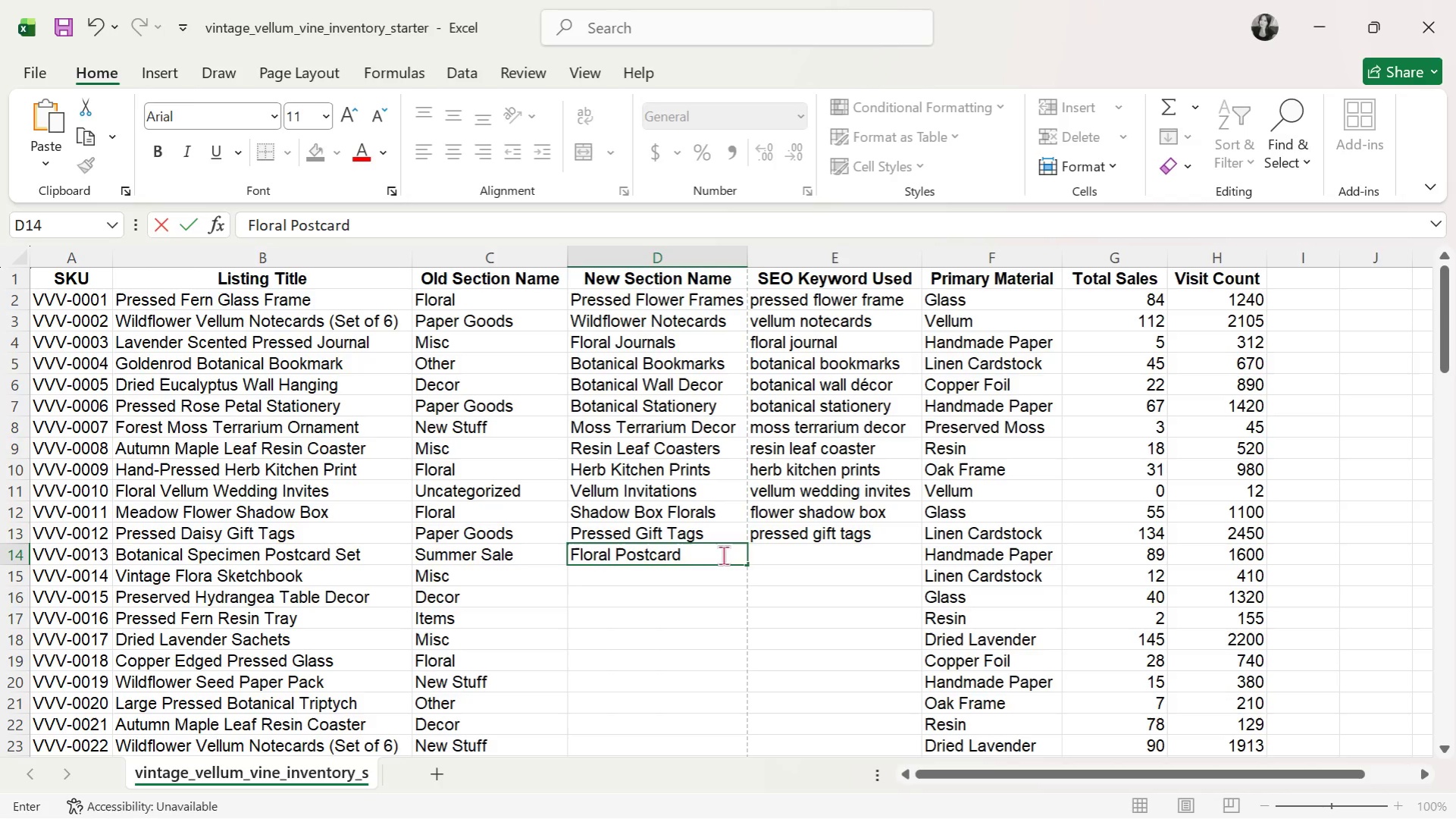 
type( Sets)
 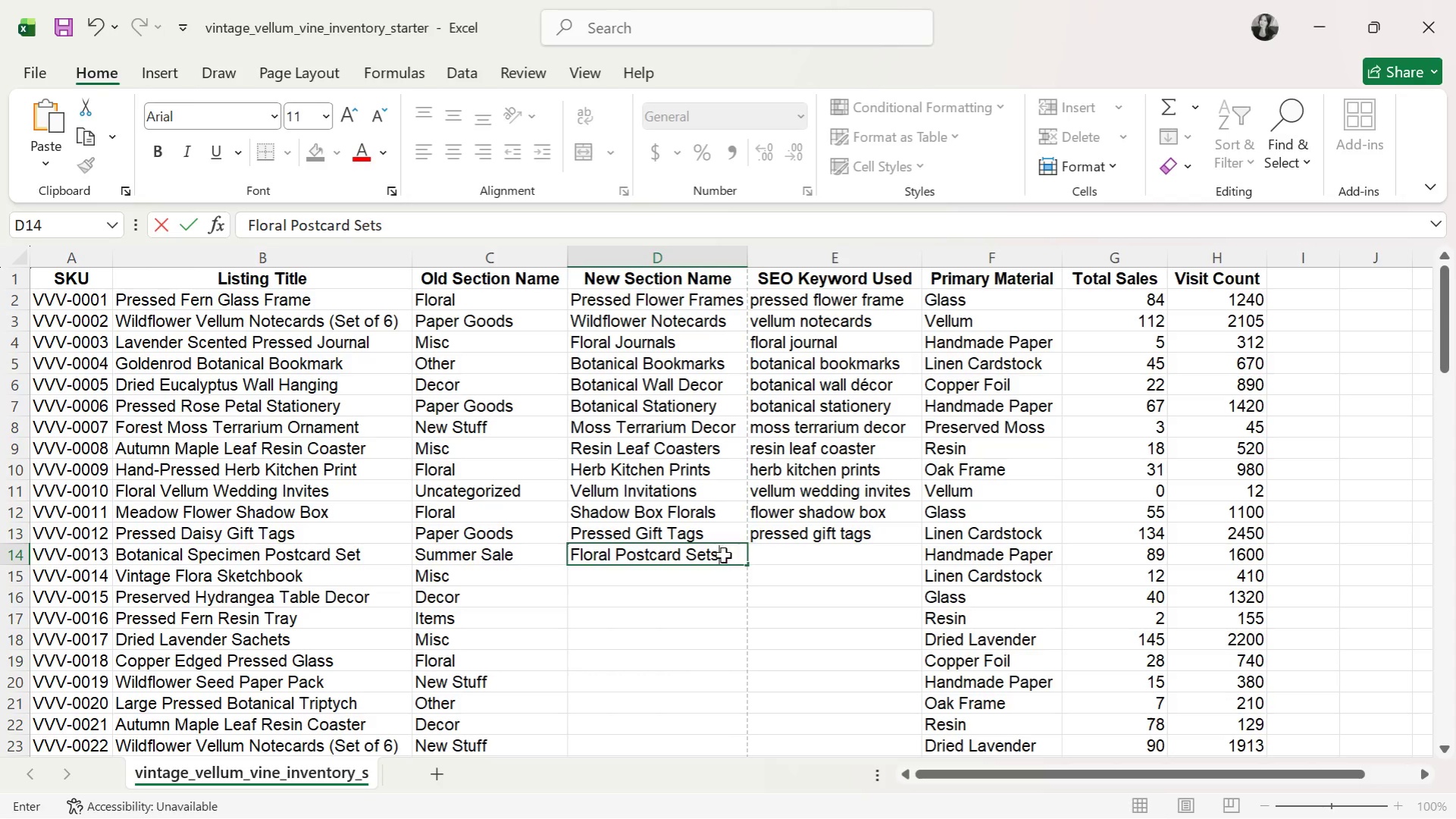 
key(Enter)
 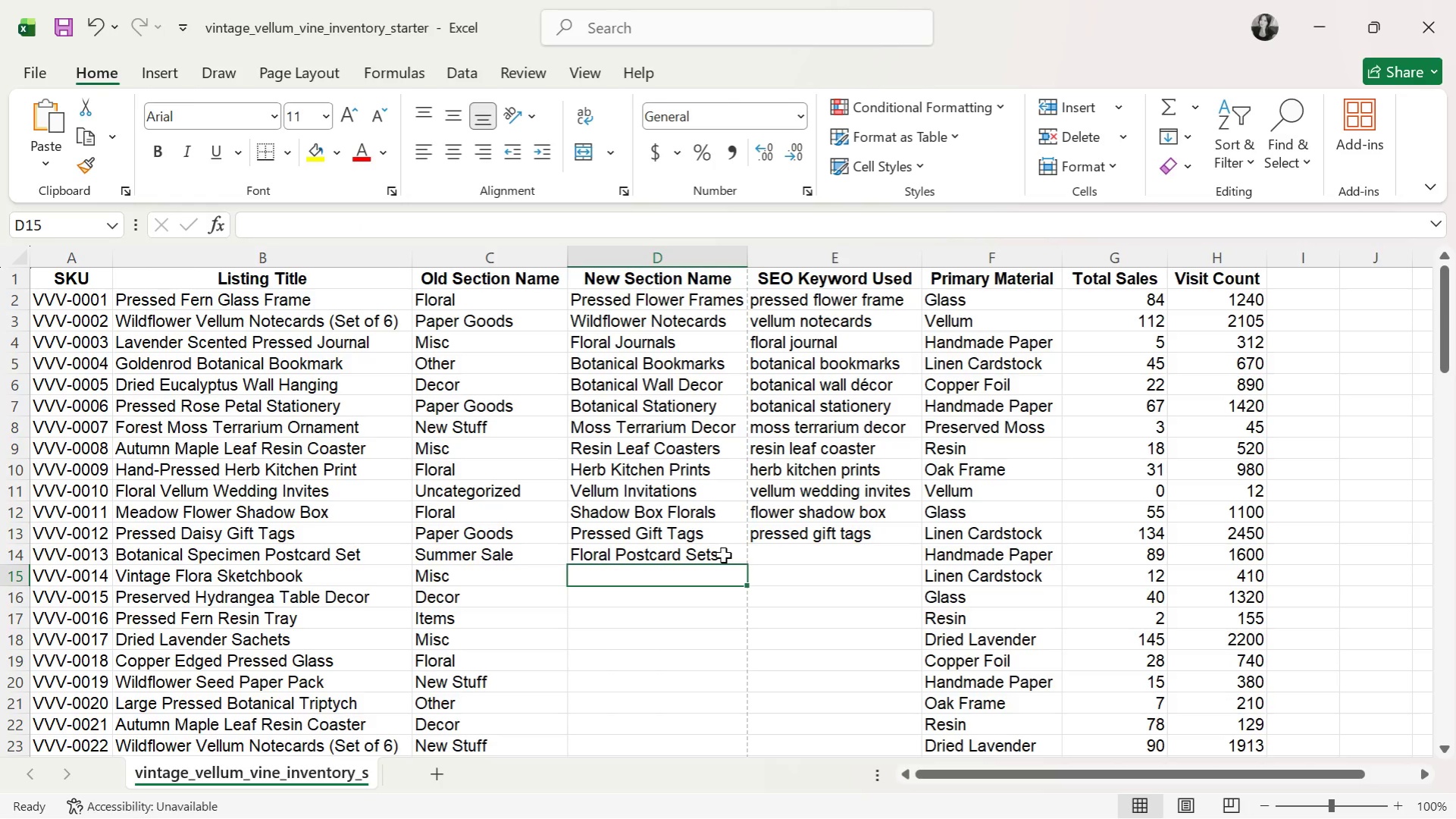 
key(ArrowRight)
 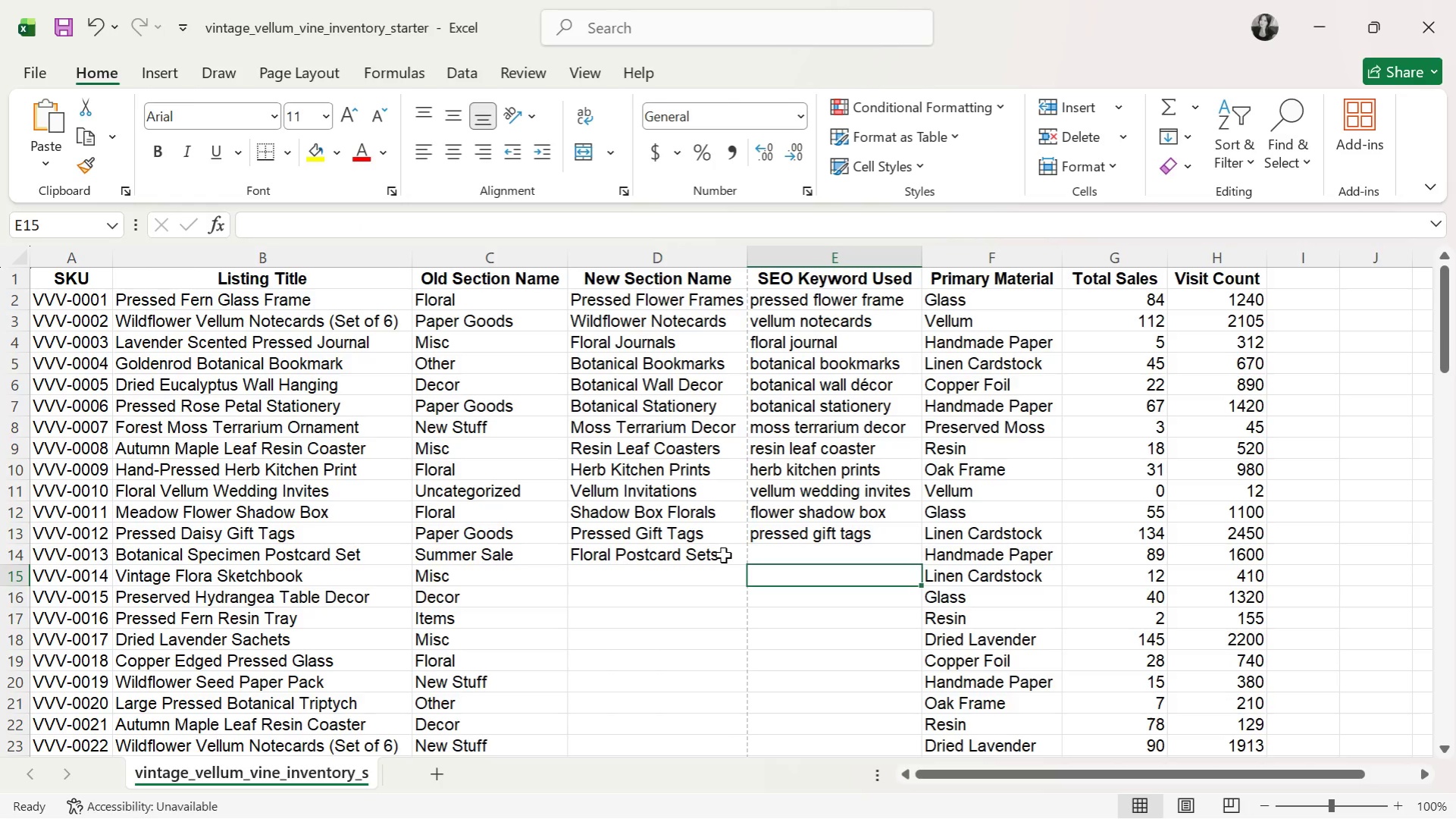 
key(ArrowUp)
 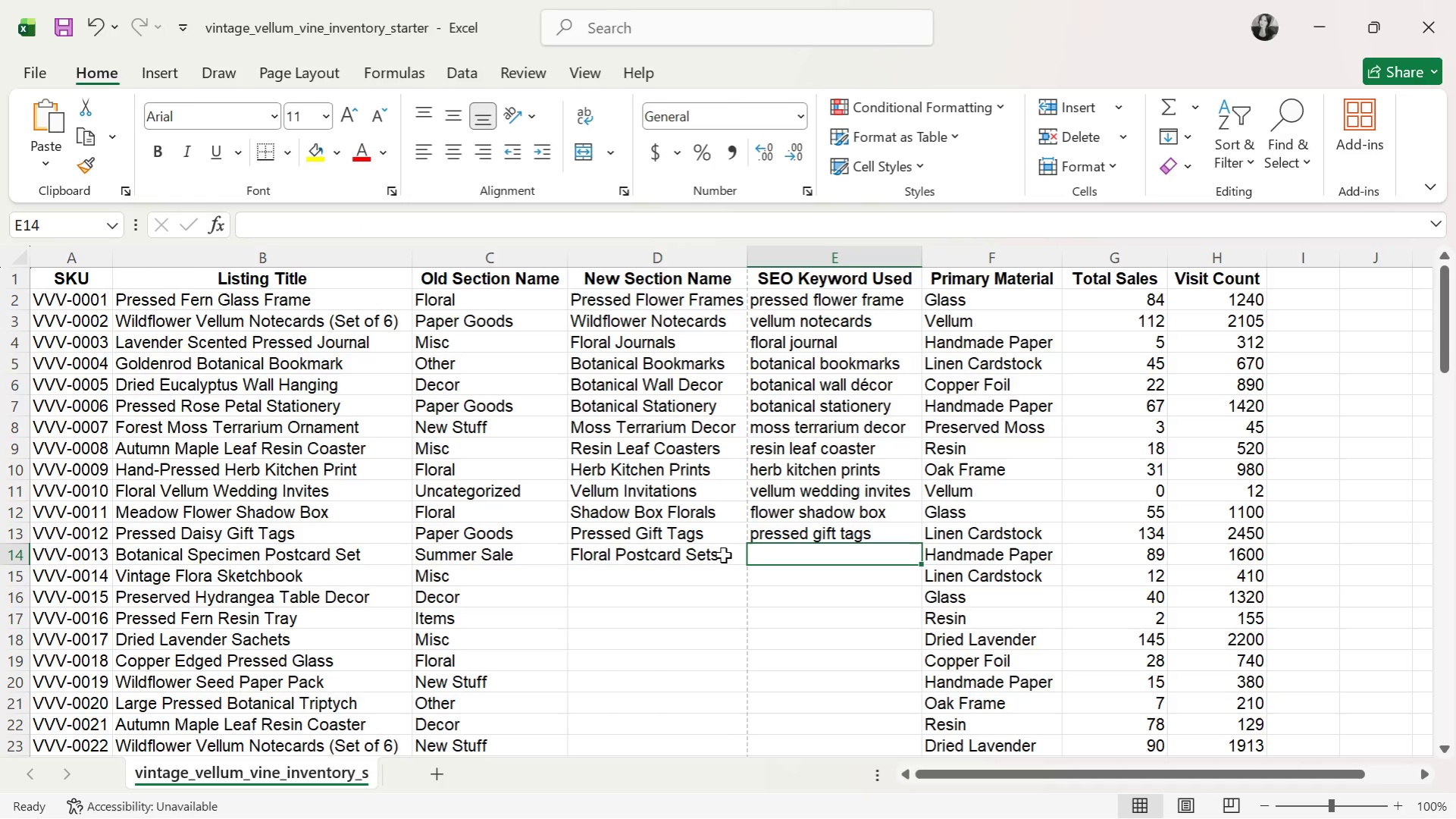 
type(botanical postcard set)
 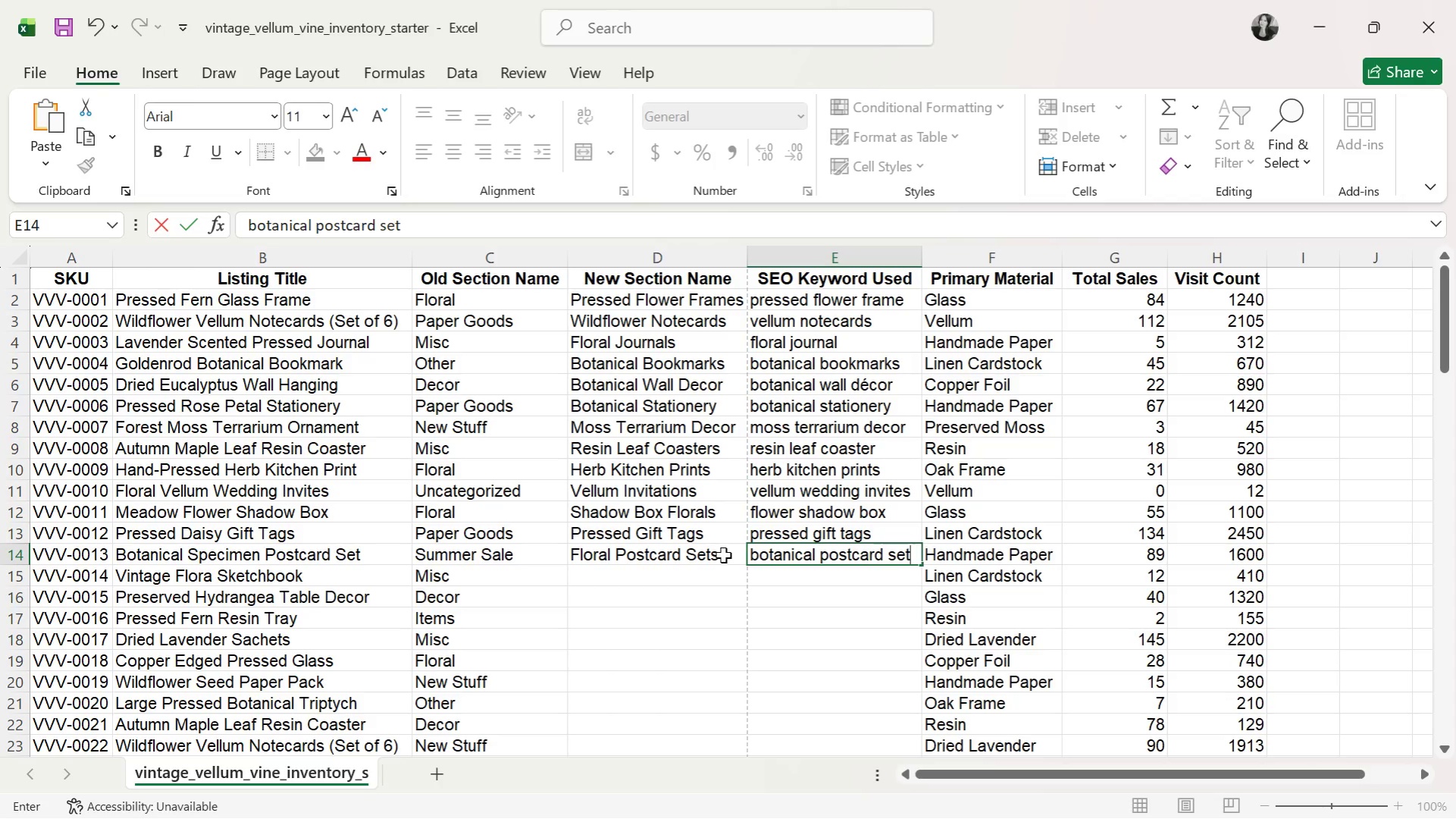 
key(ArrowDown)
 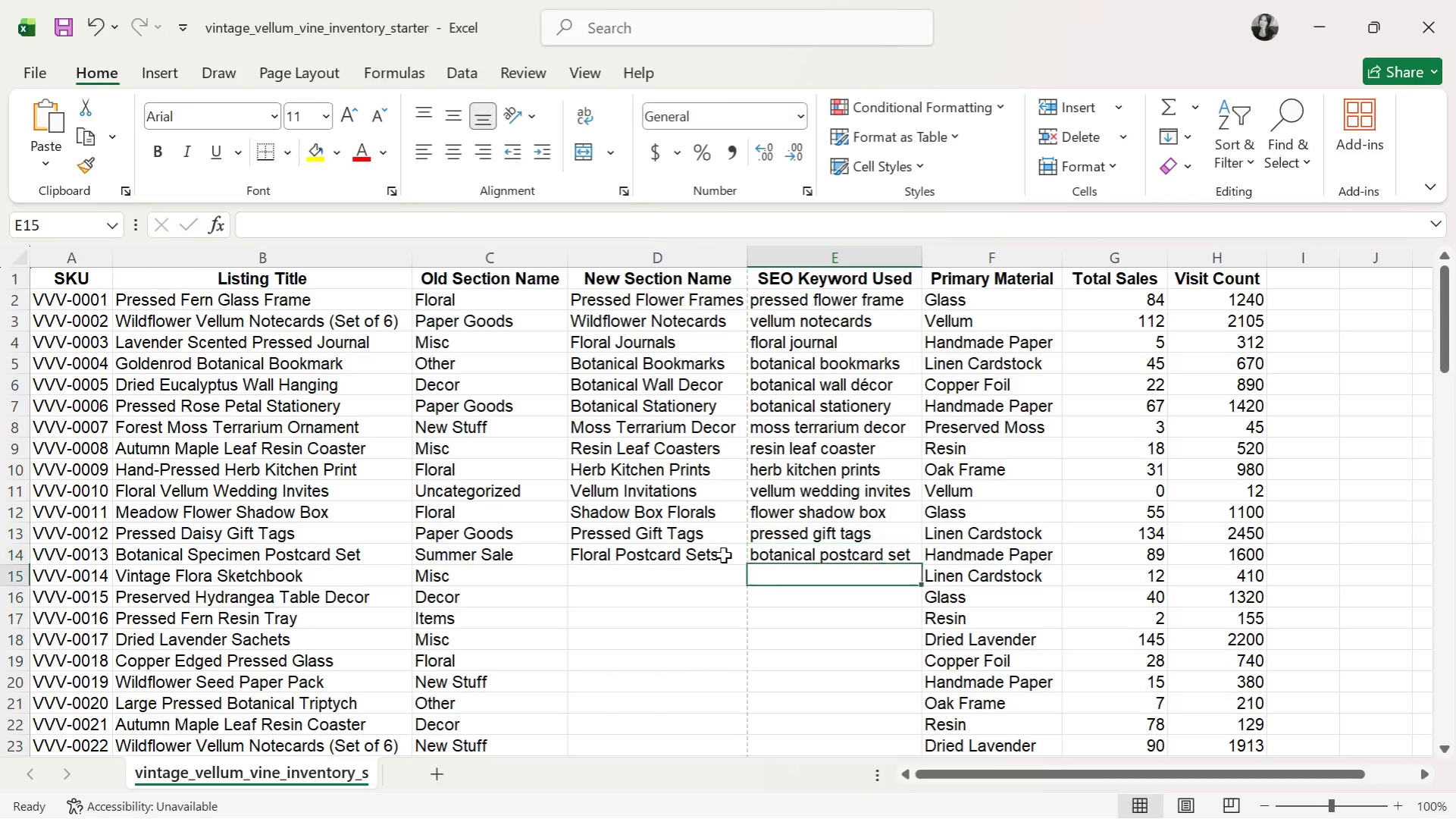 
key(ArrowLeft)
 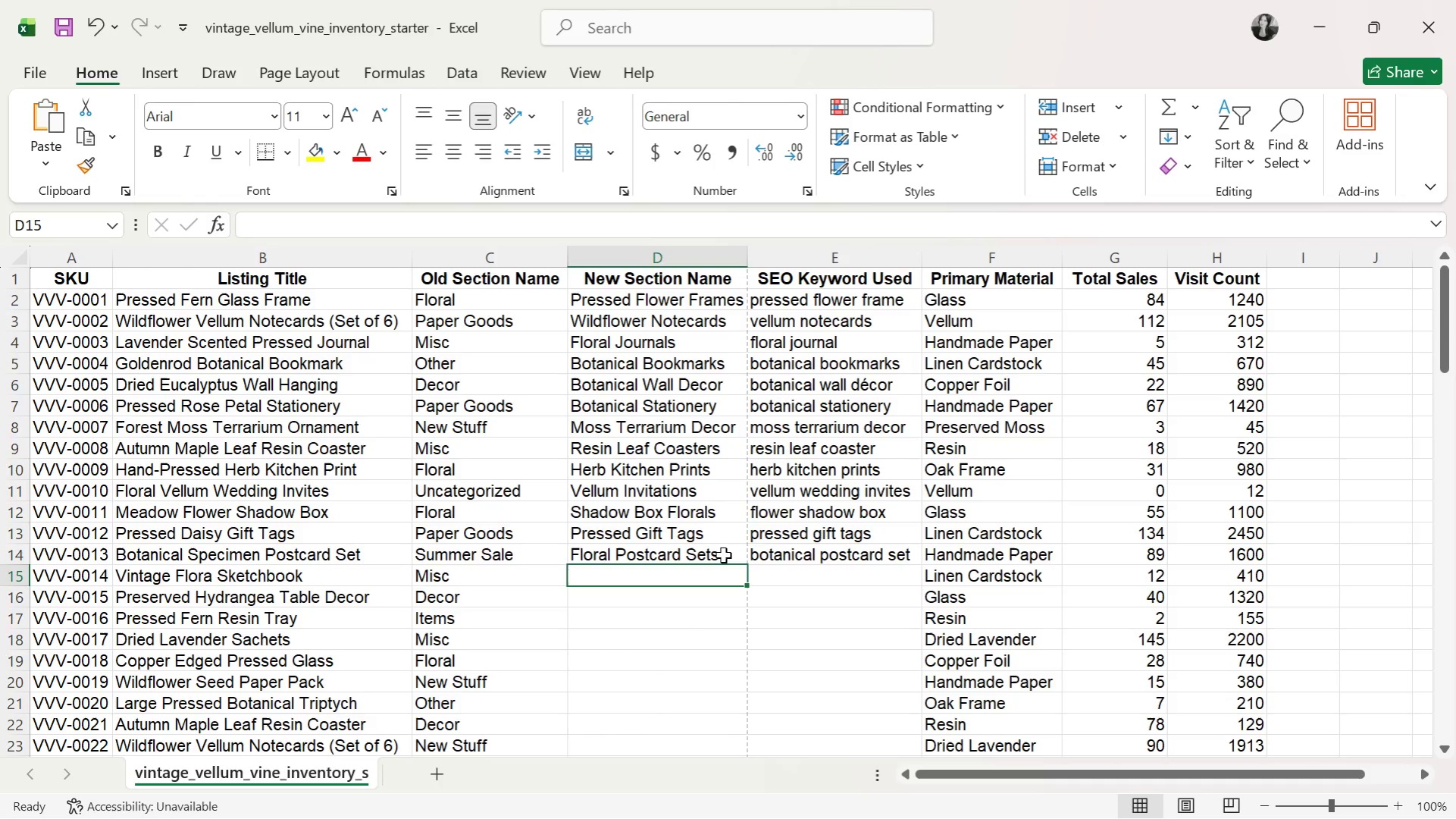 
type(Botanical  Sketch)
 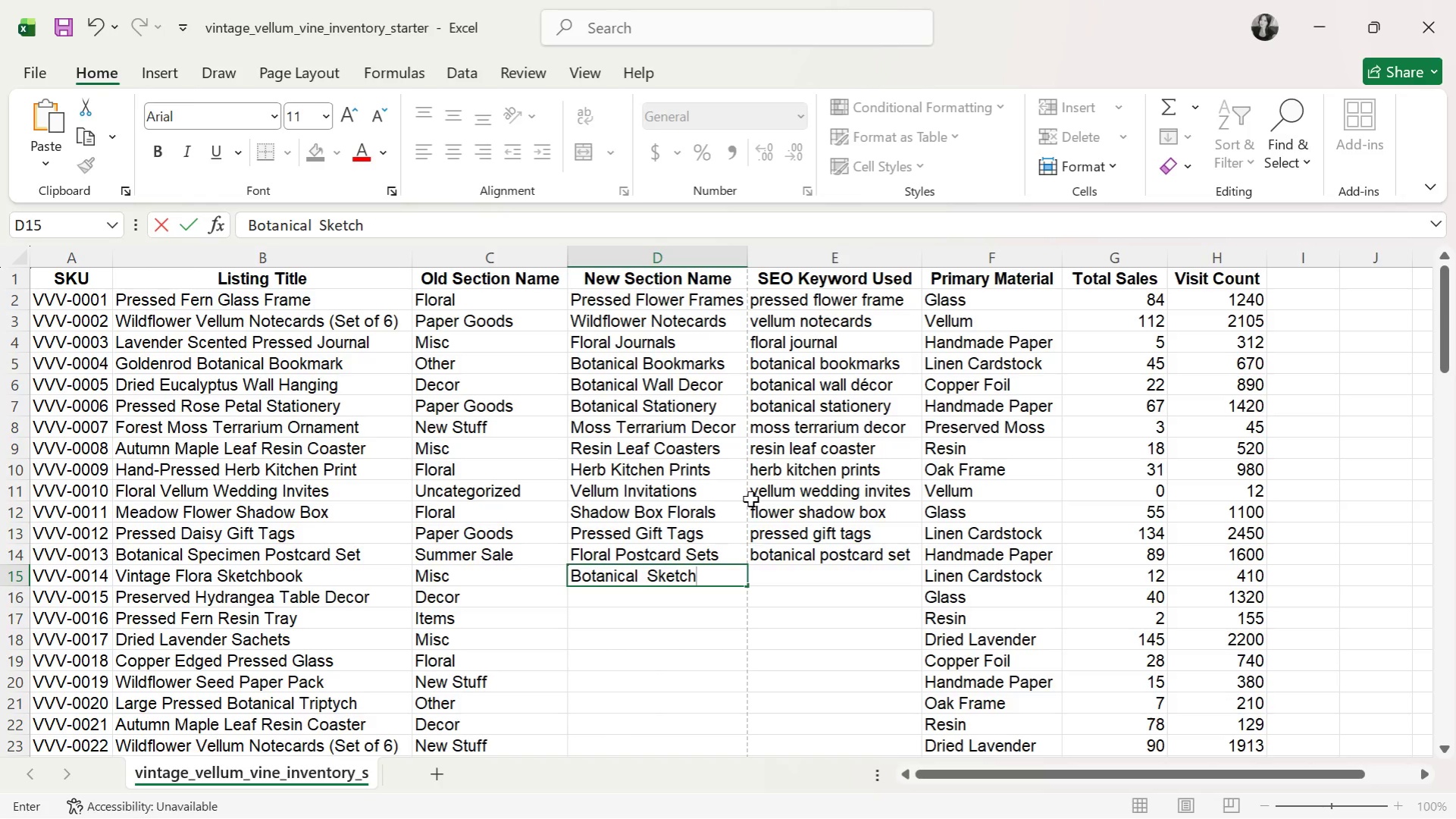 
type(books)
key(Tab)
type(botak)
key(Backspace)
type(nical sketchbook)
 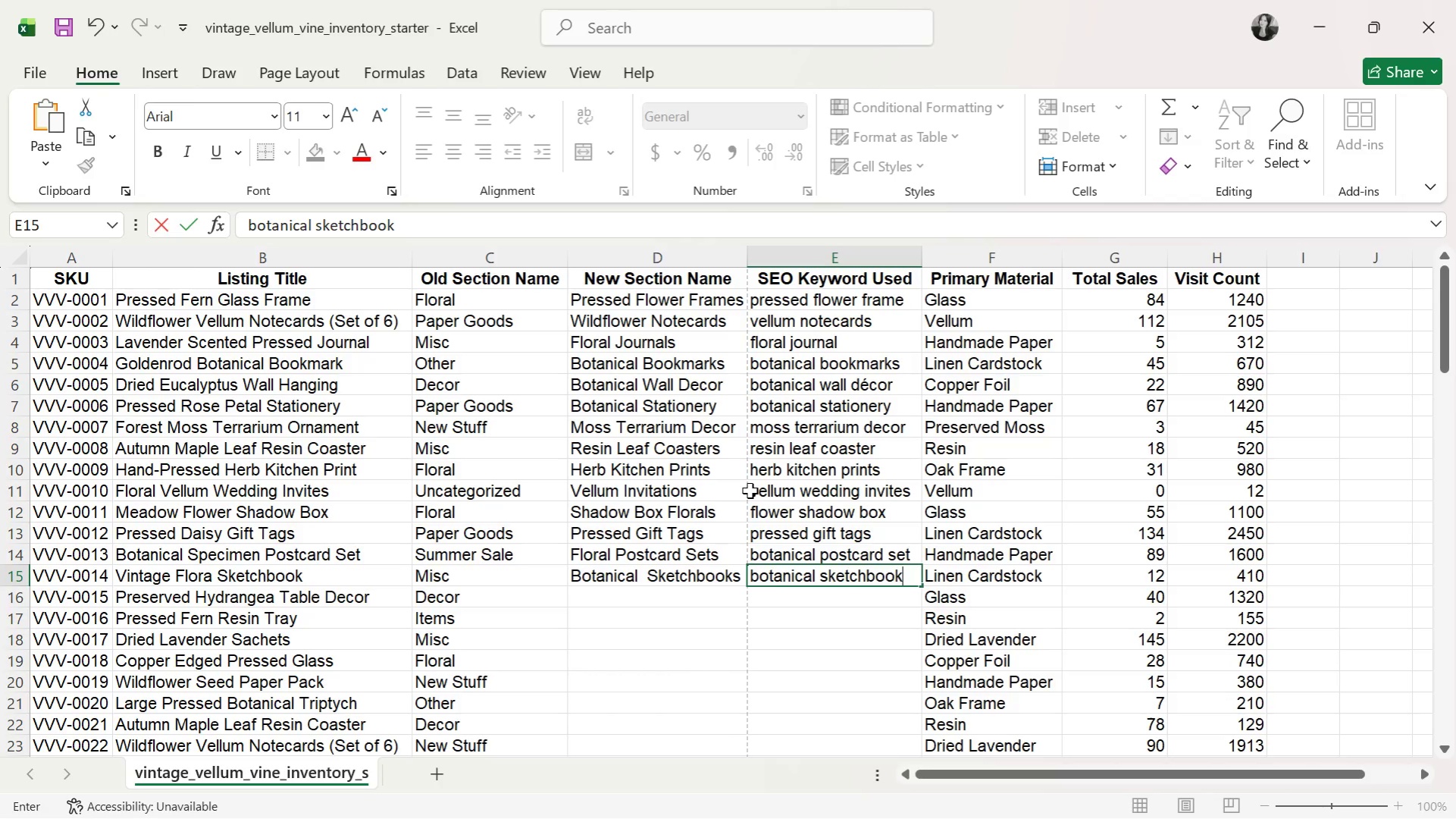 
key(ArrowDown)
 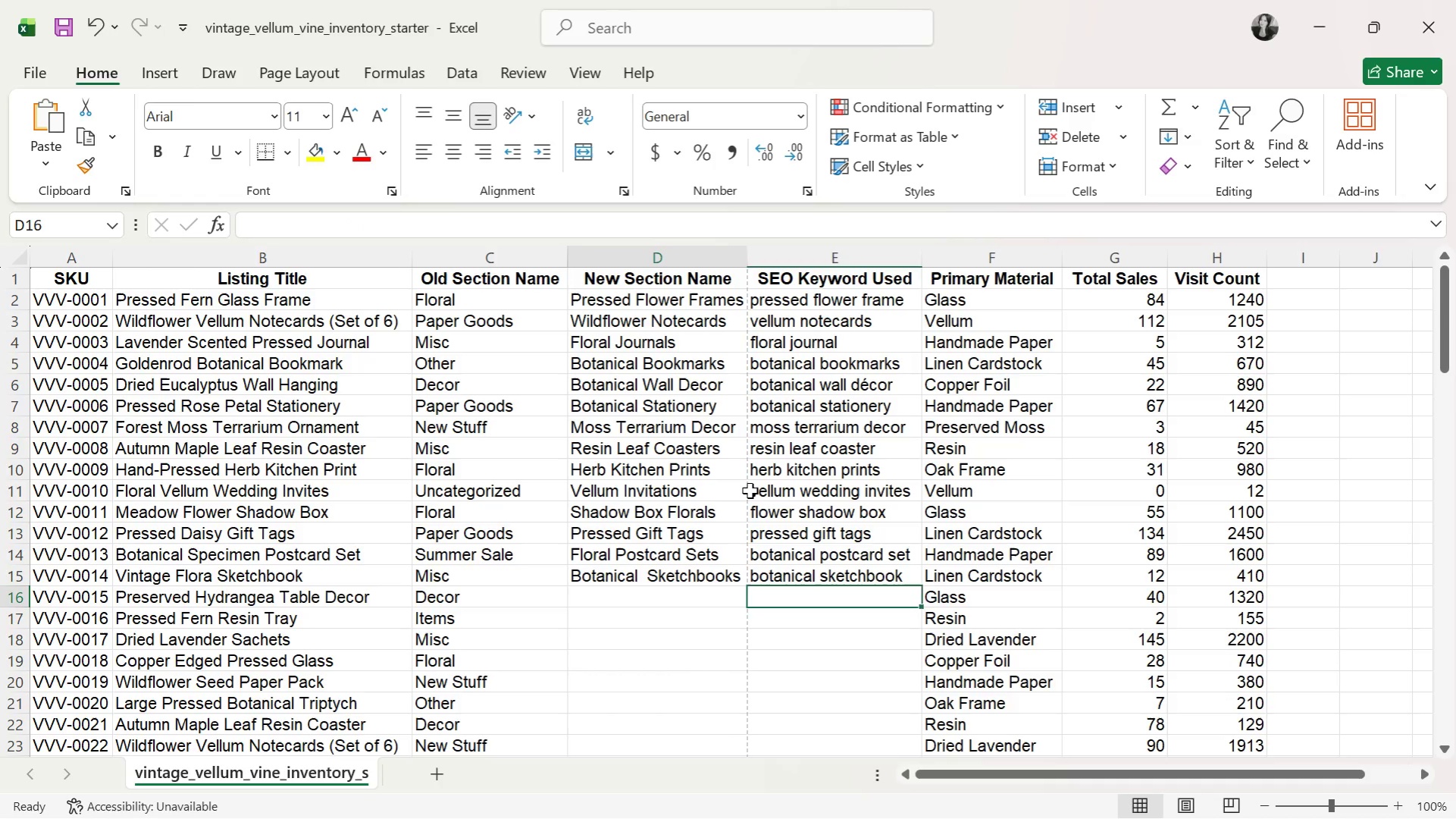 
key(ArrowLeft)
 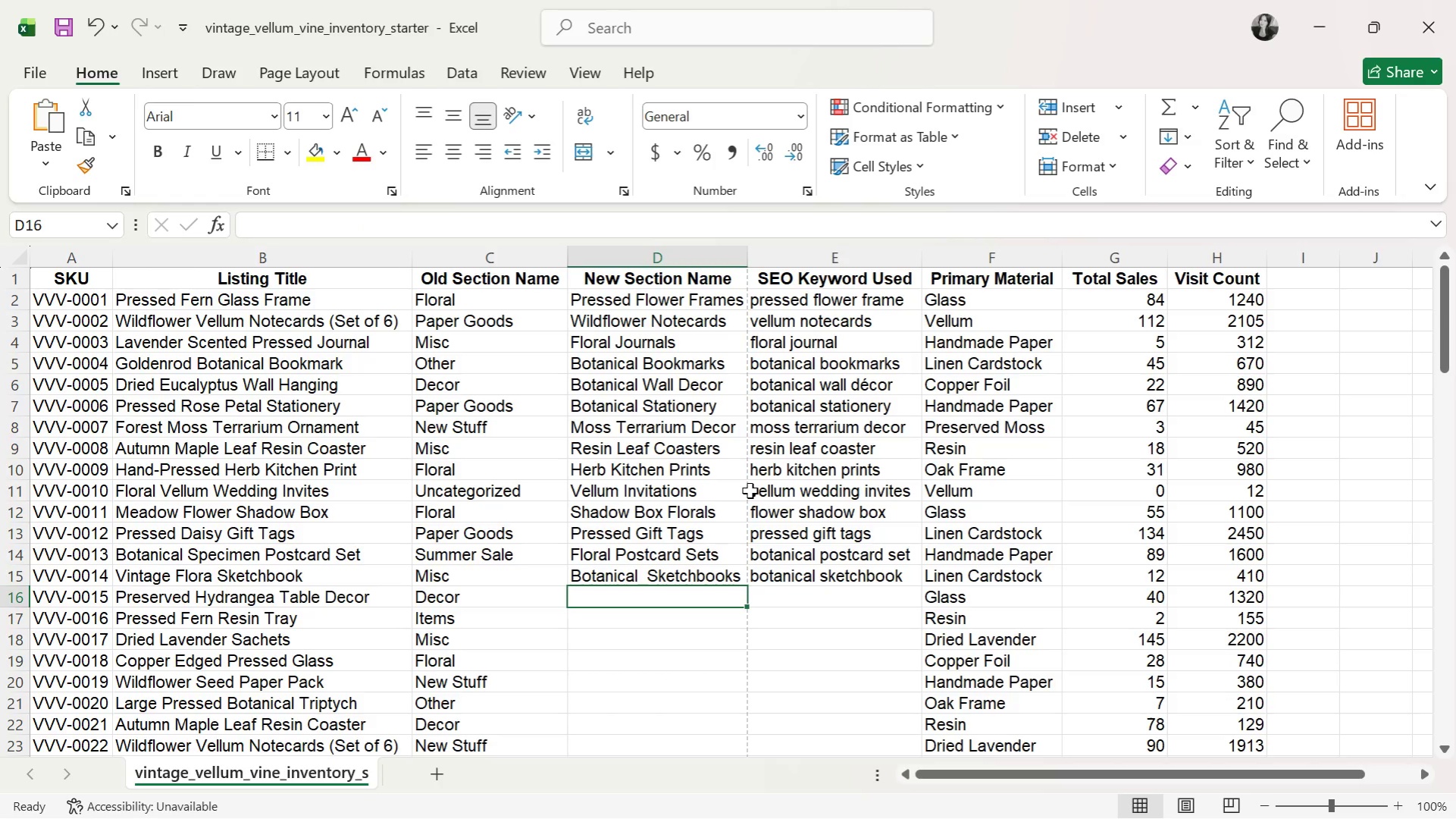 
wait(36.95)
 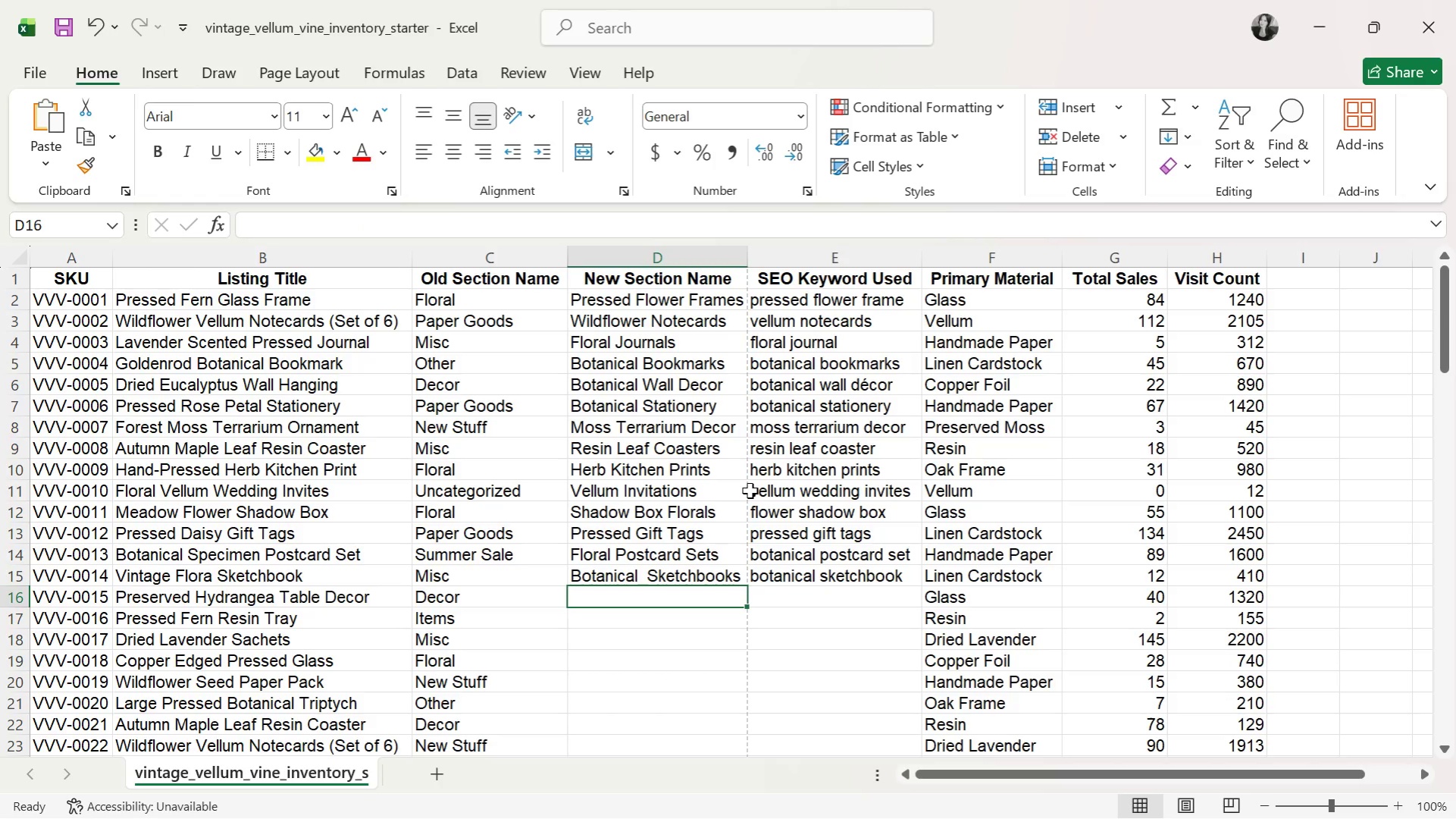 
type(Preserved Table Decor)
key(Tab)
 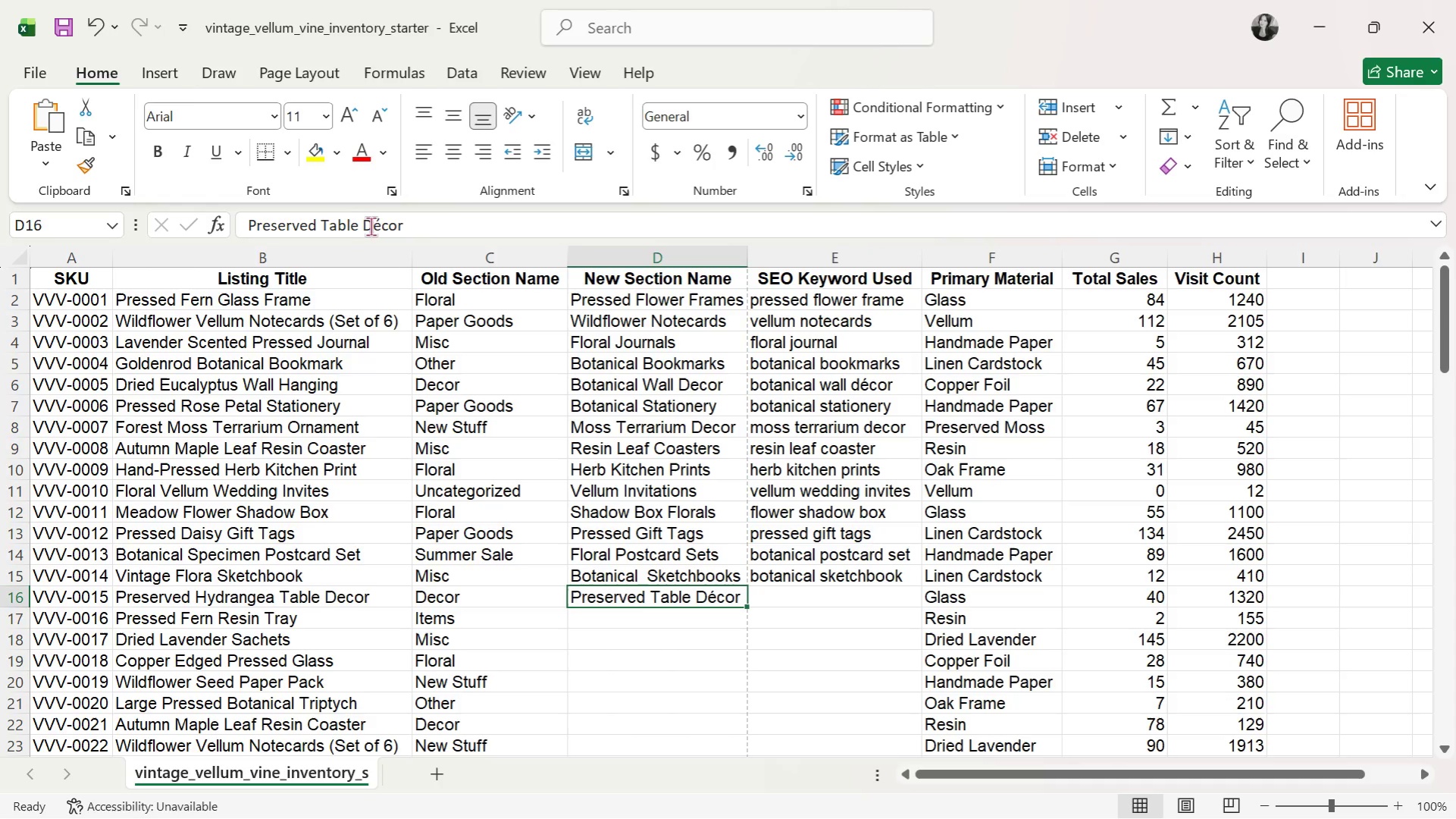 
wait(5.24)
 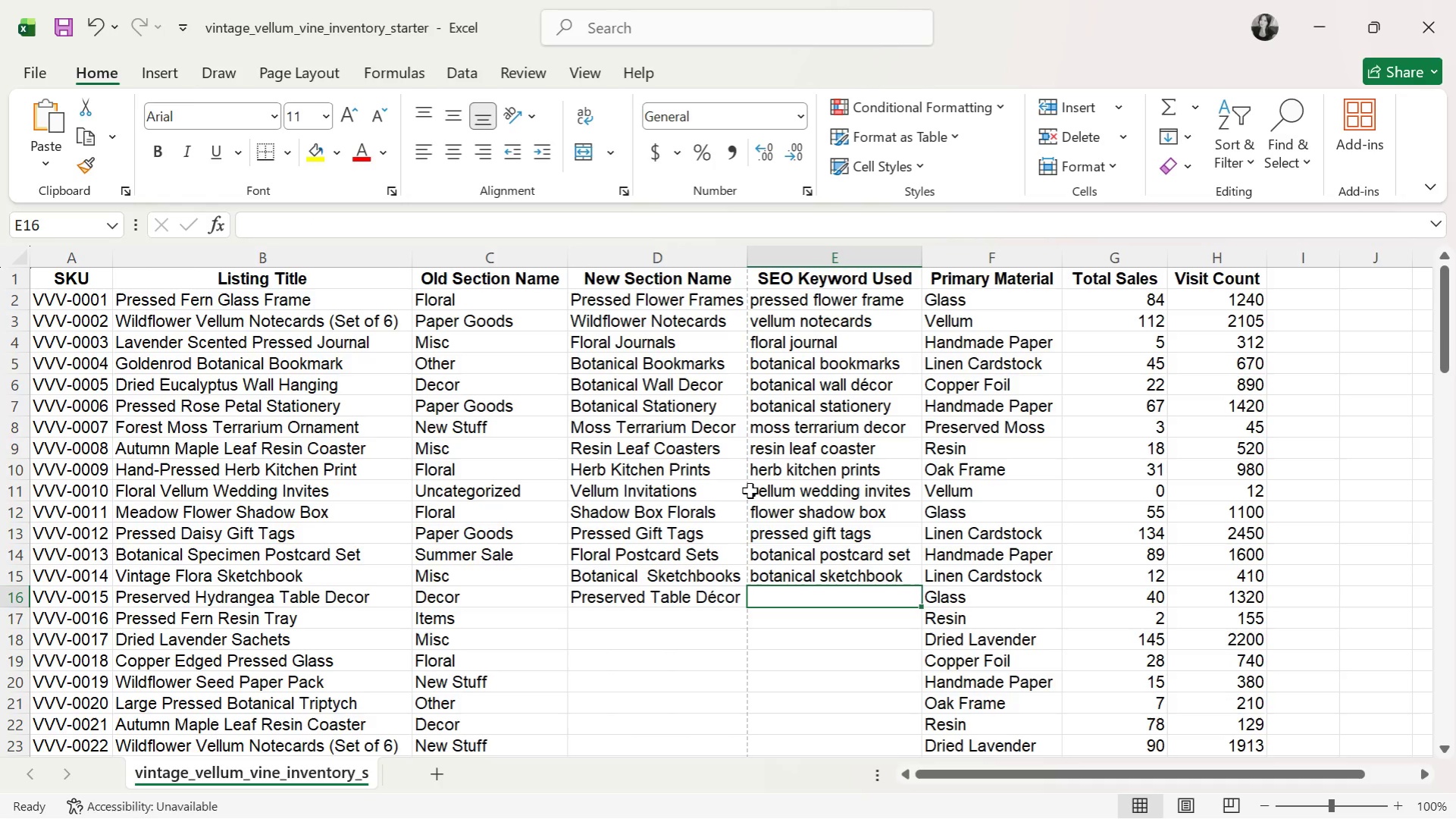 
key(Backspace)
 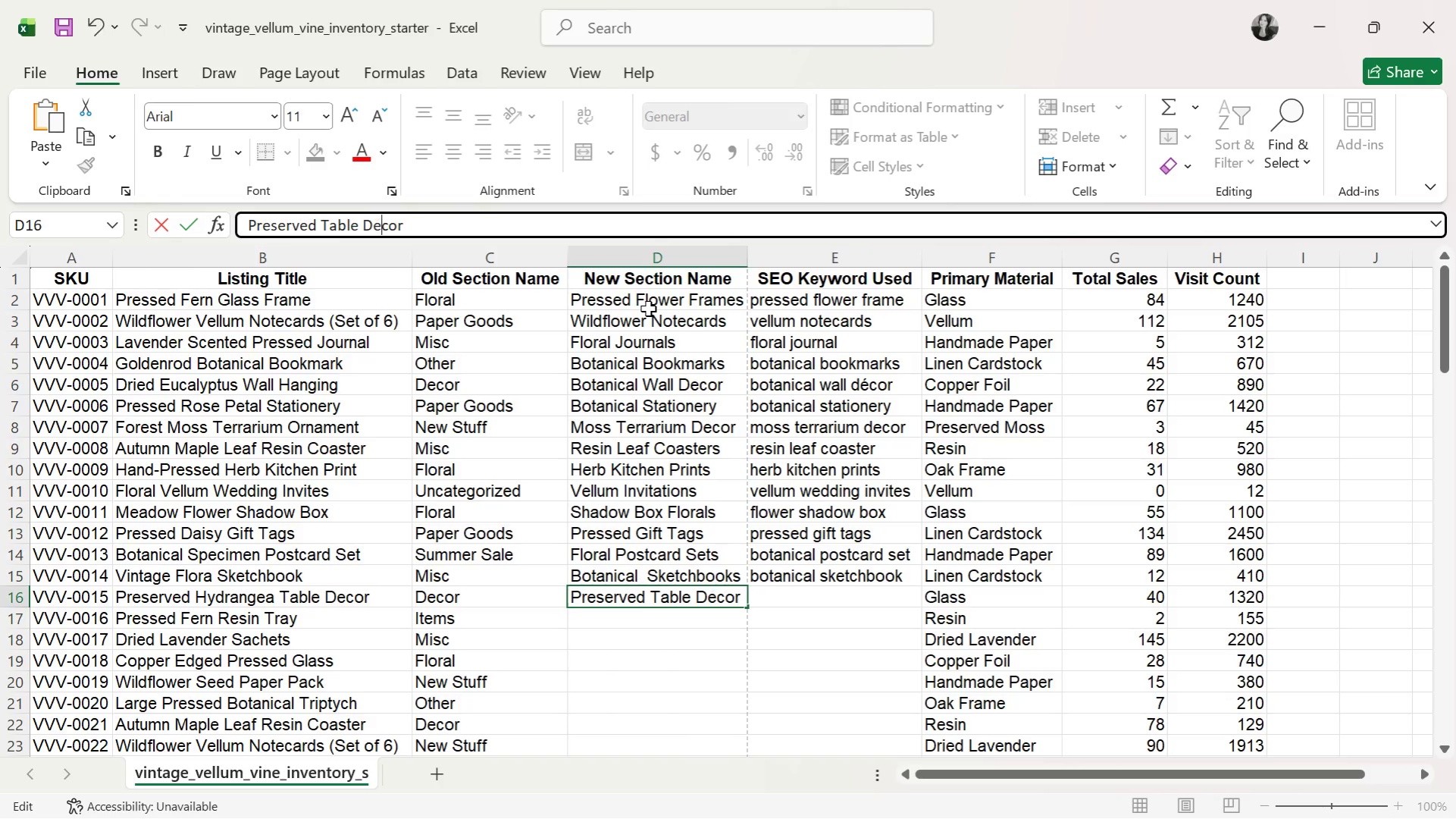 
key(E)
 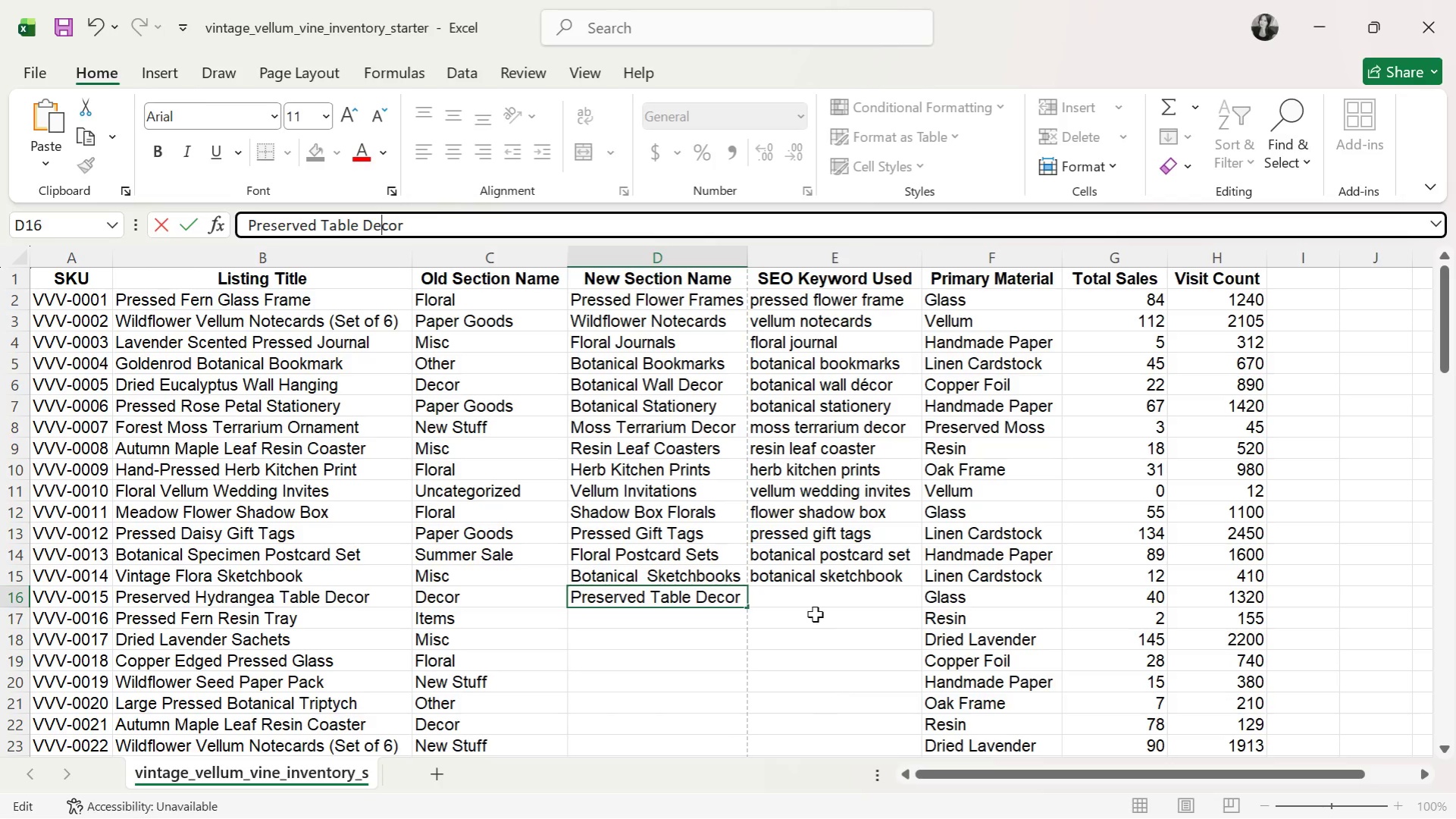 
left_click([822, 601])
 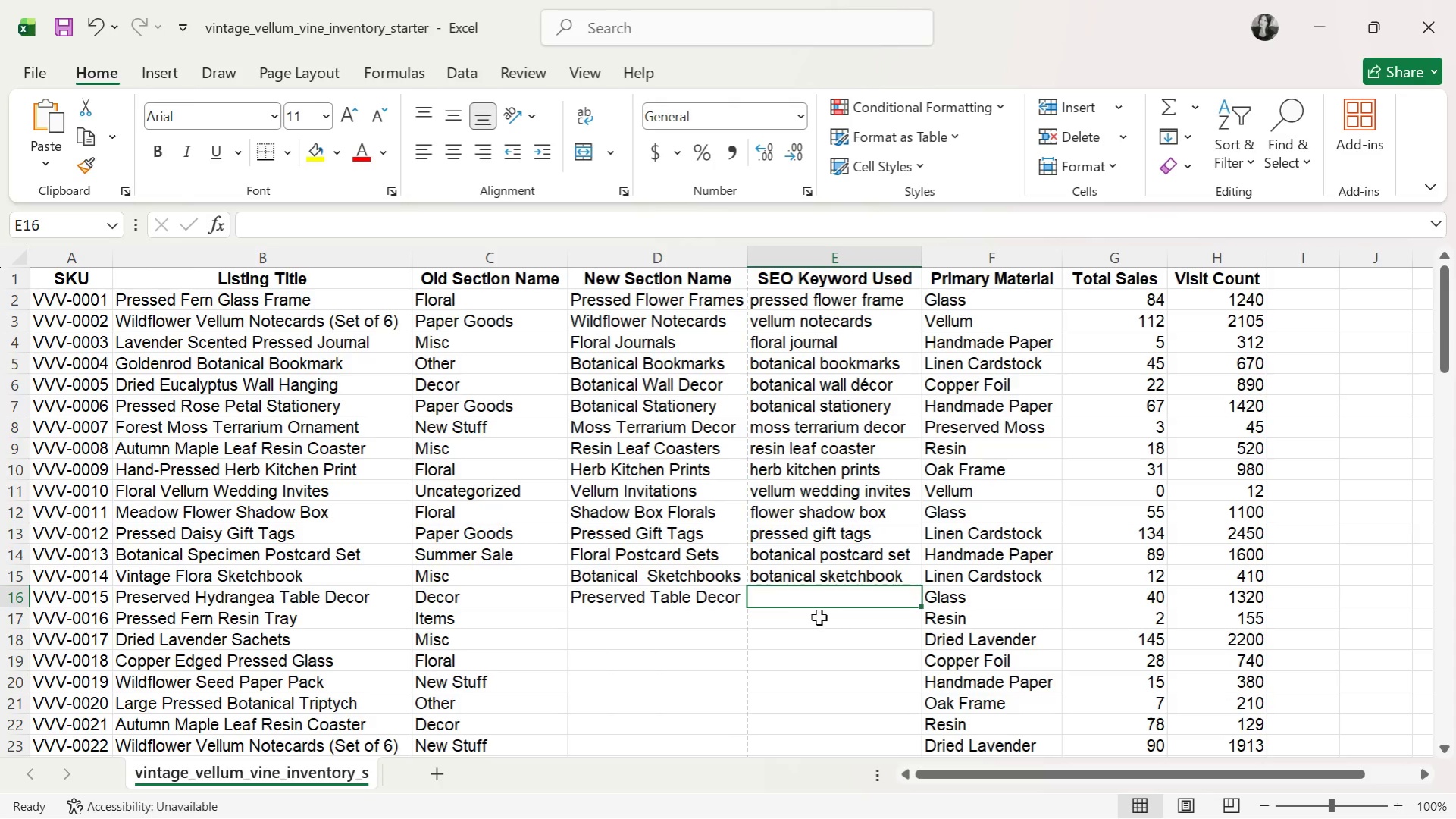 
wait(7.38)
 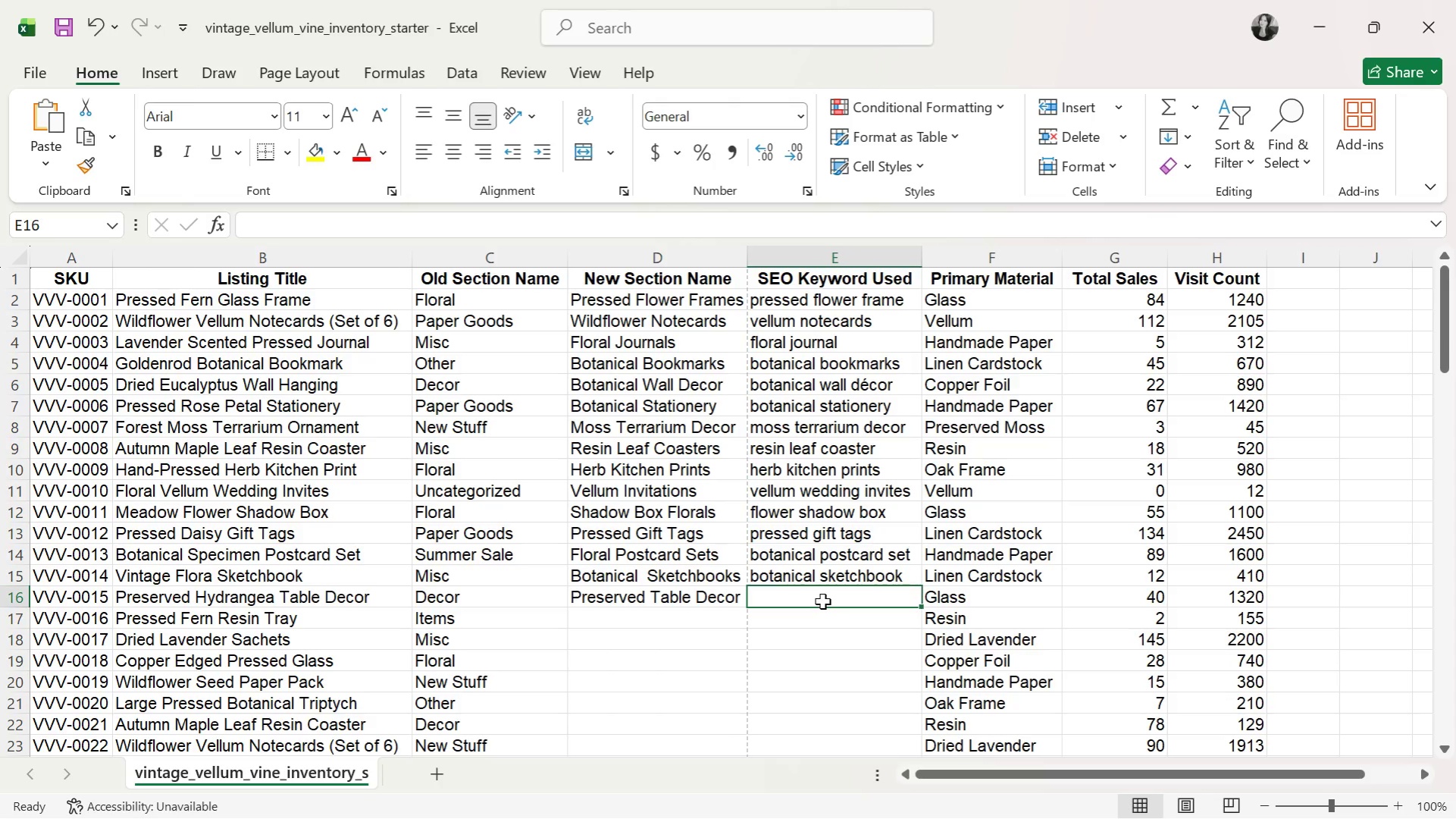 
type(preserved floral decor)
 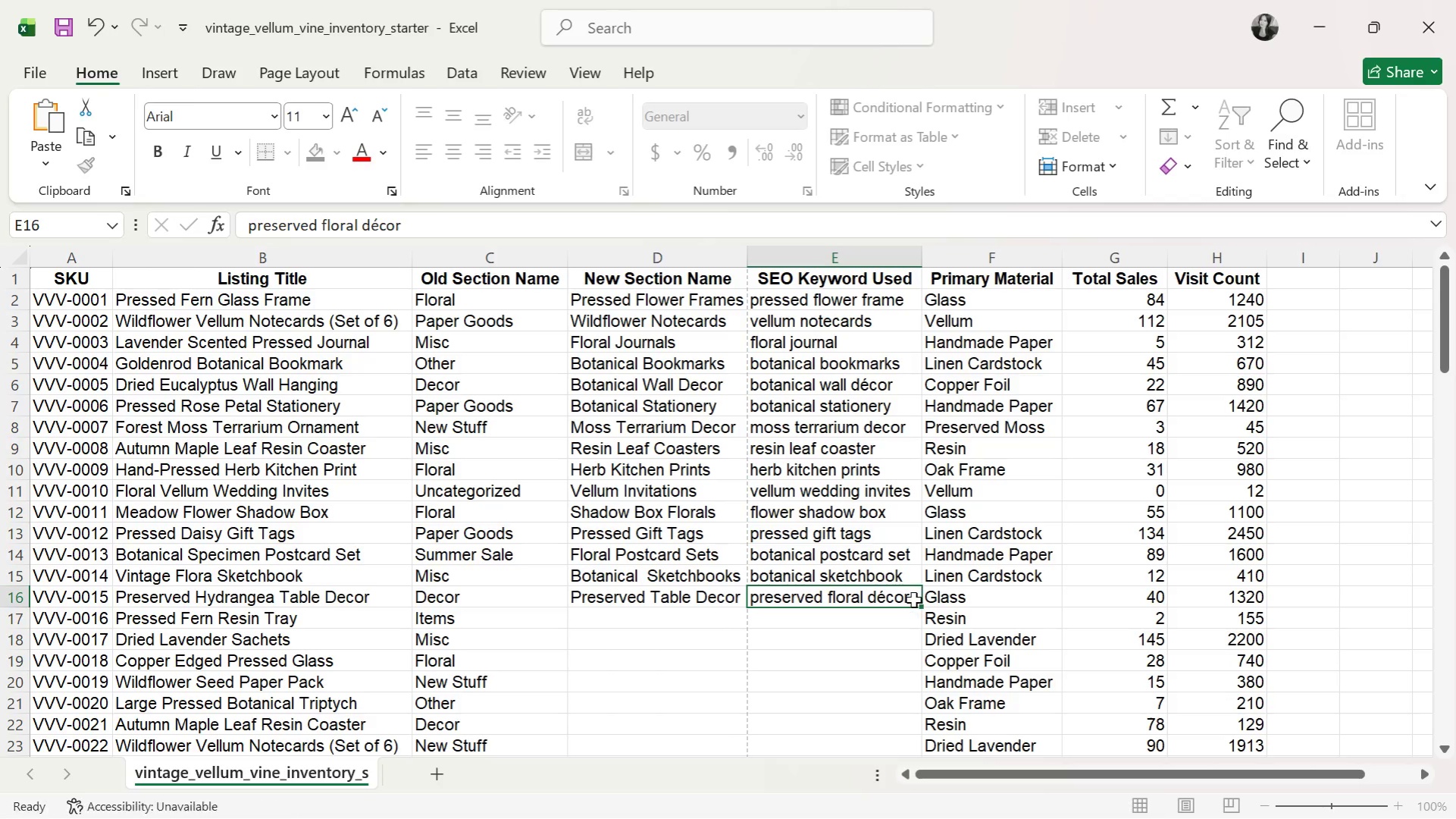 
left_click([913, 600])
 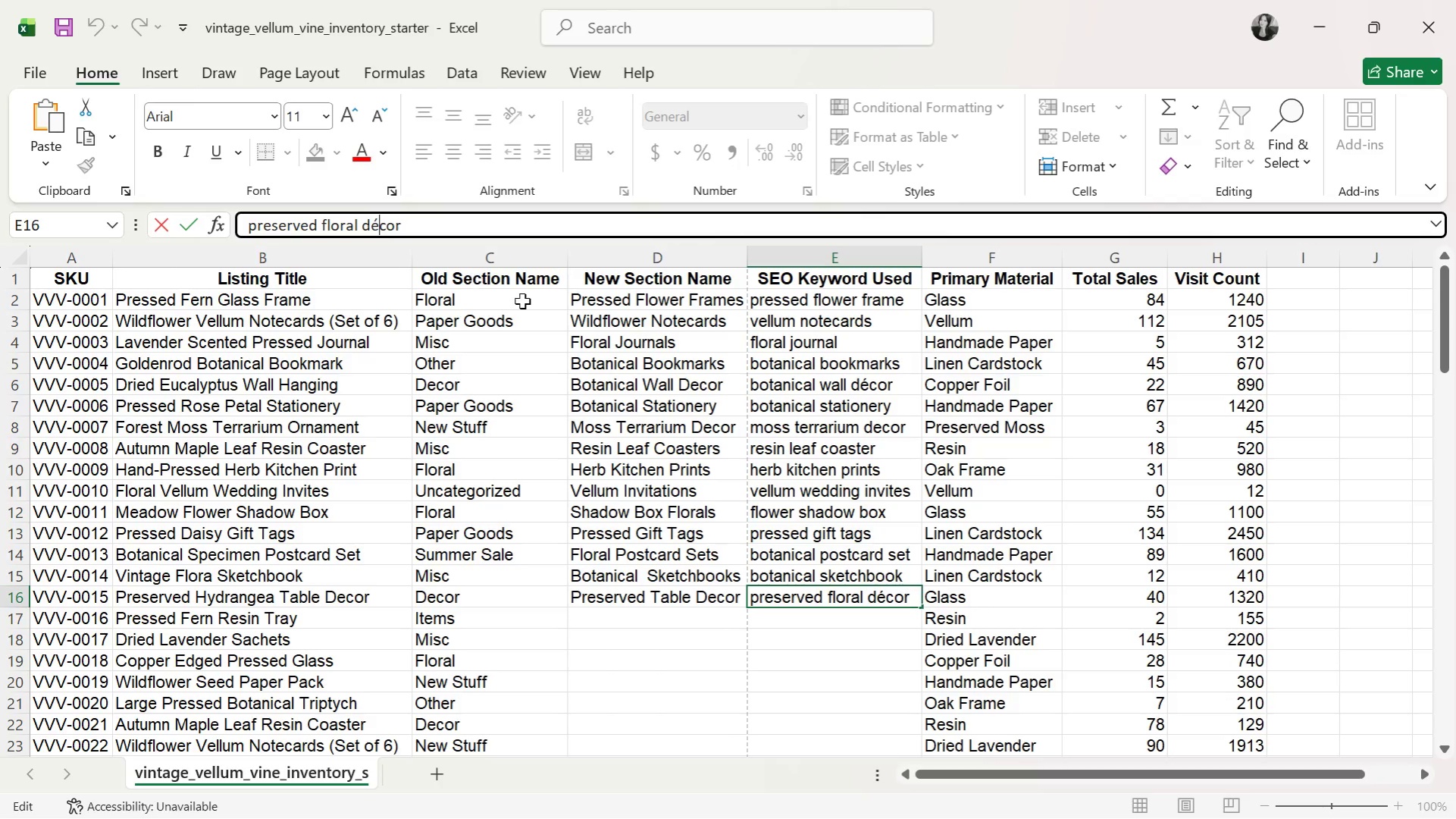 
key(Backspace)
 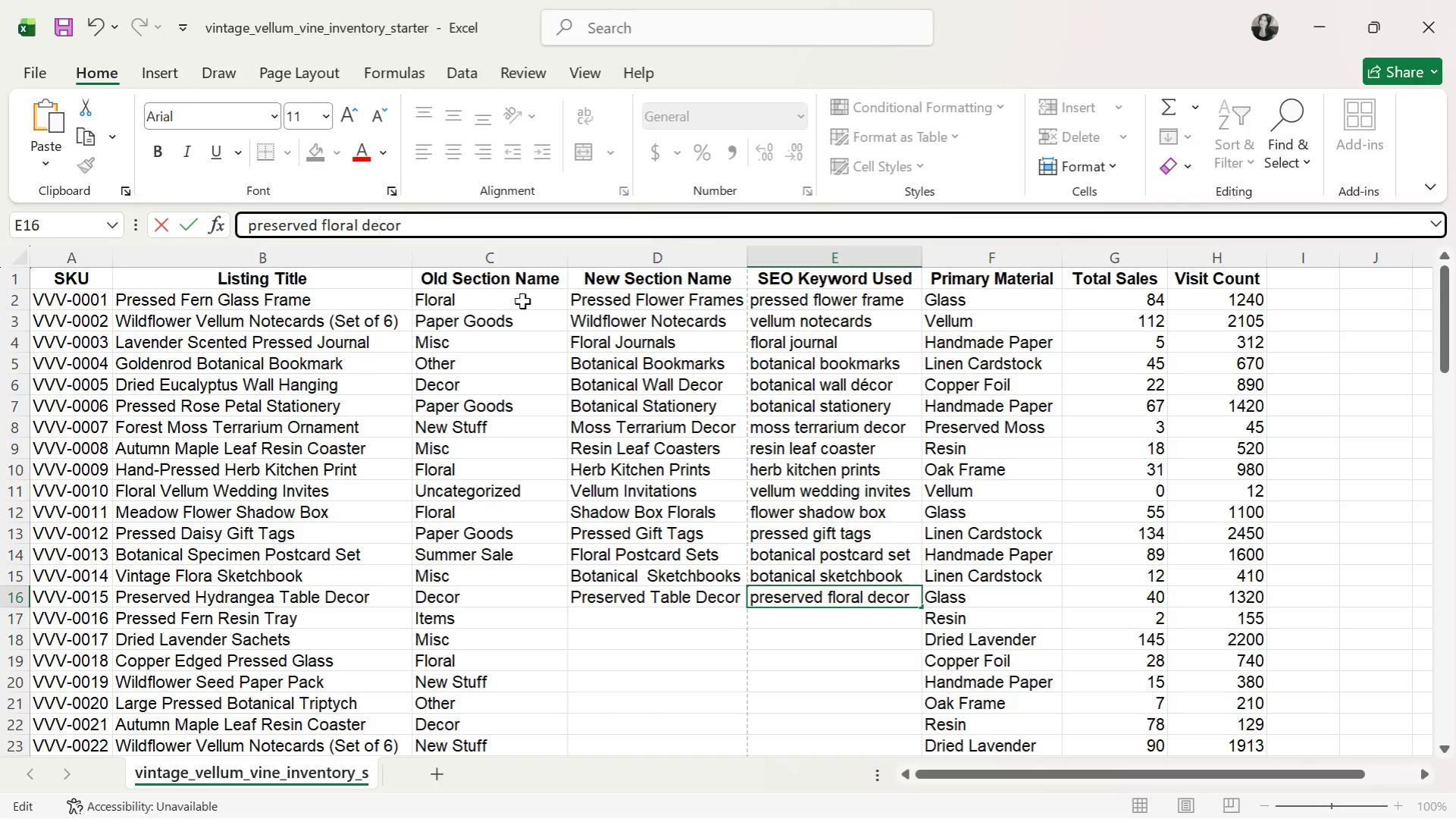 
key(E)
 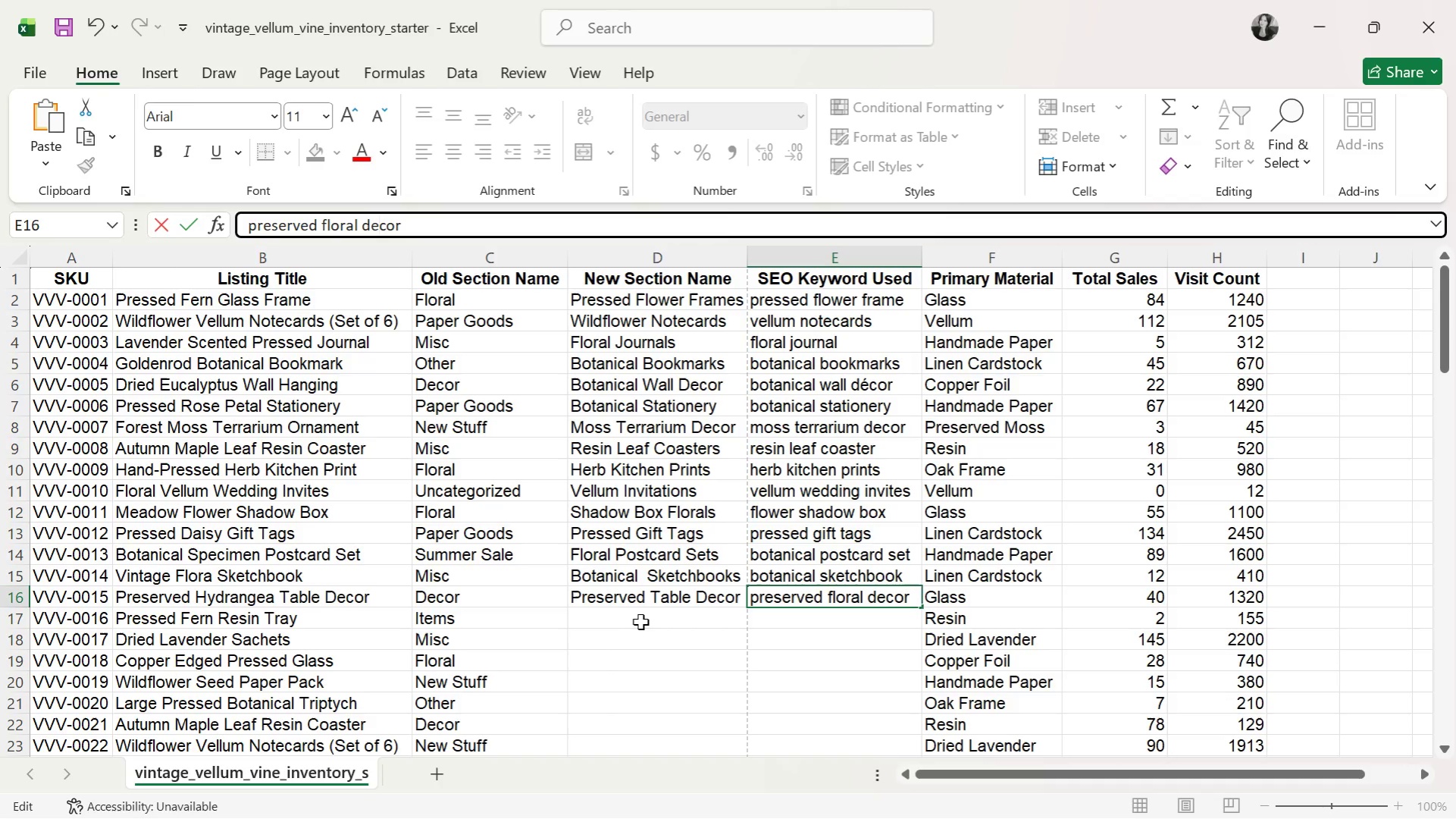 
left_click([643, 623])
 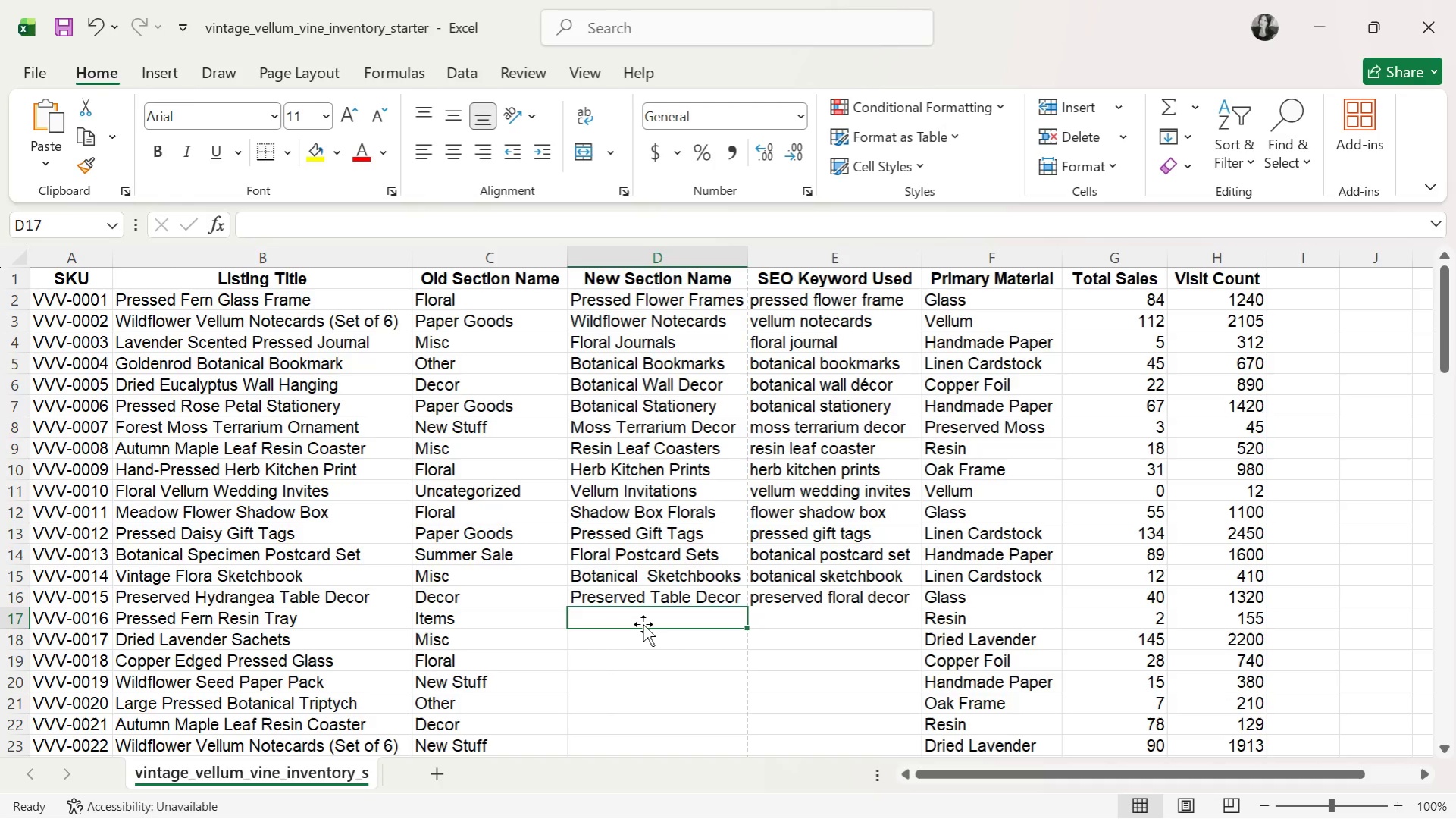 
wait(13.45)
 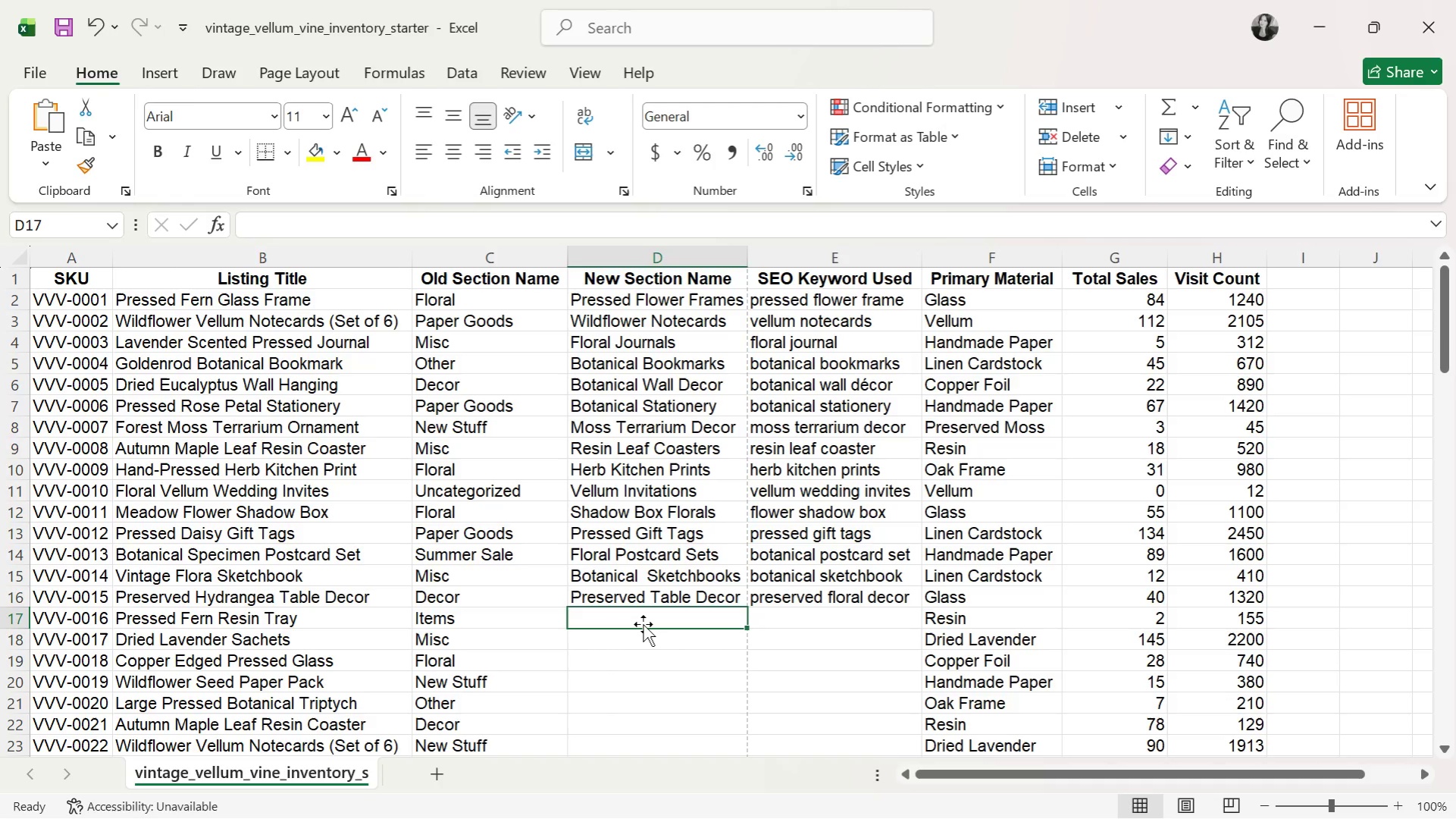 
type(Botanical Resin Trays)
key(Tab)
type(pressd)
key(Backspace)
type(ed resin try)
key(Backspace)
type(ay)
 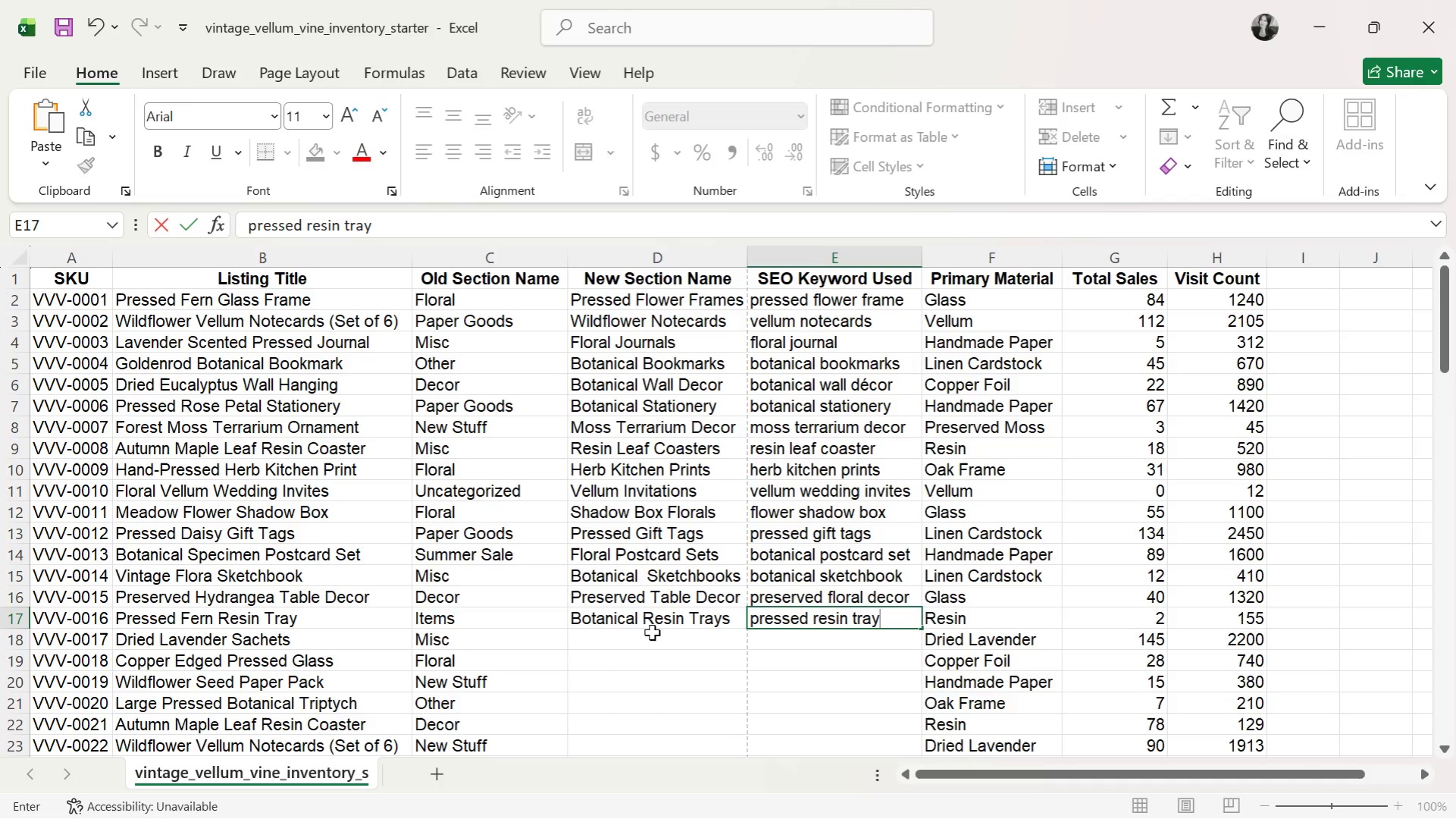 
left_click([653, 632])
 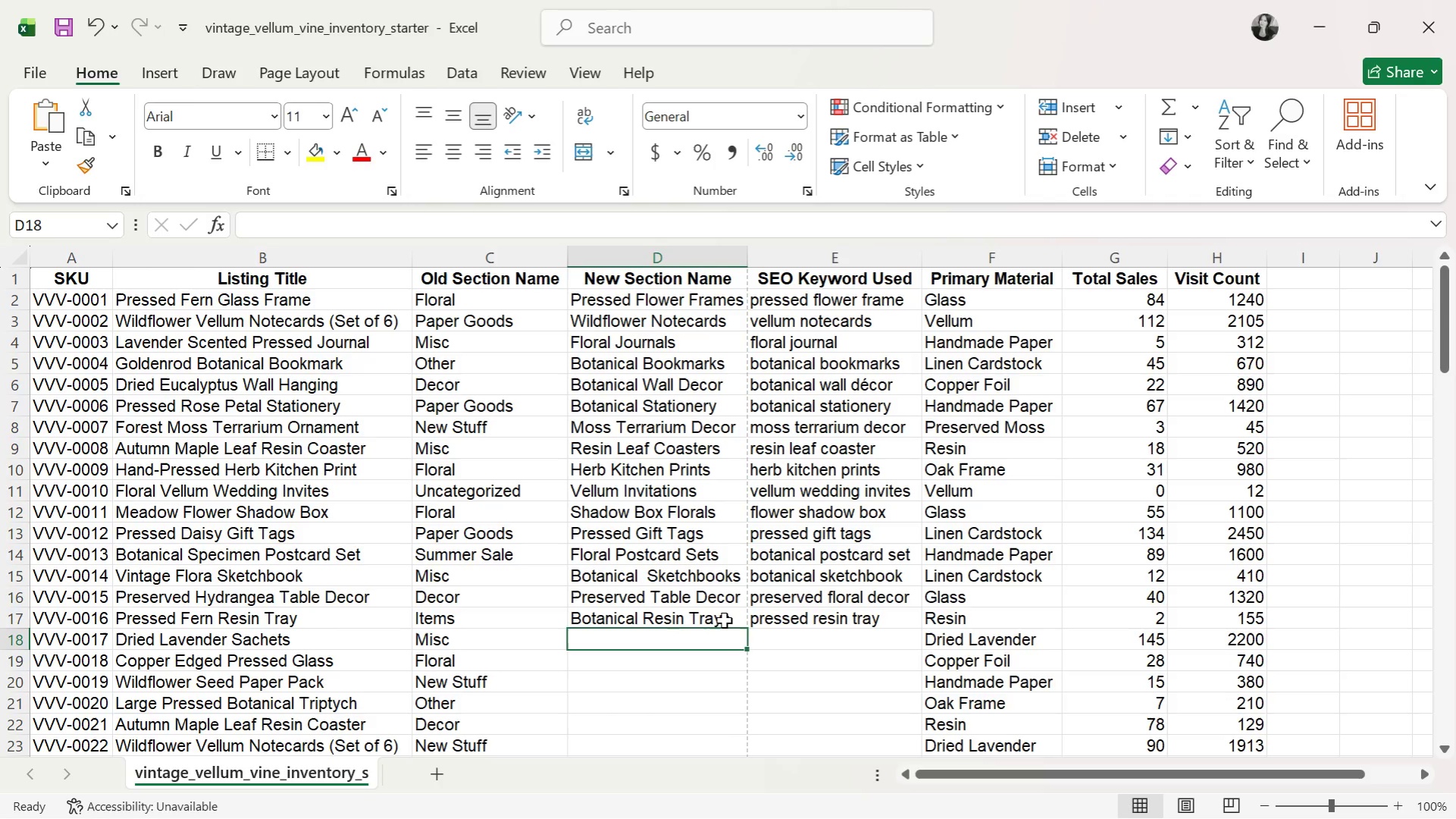 
wait(15.19)
 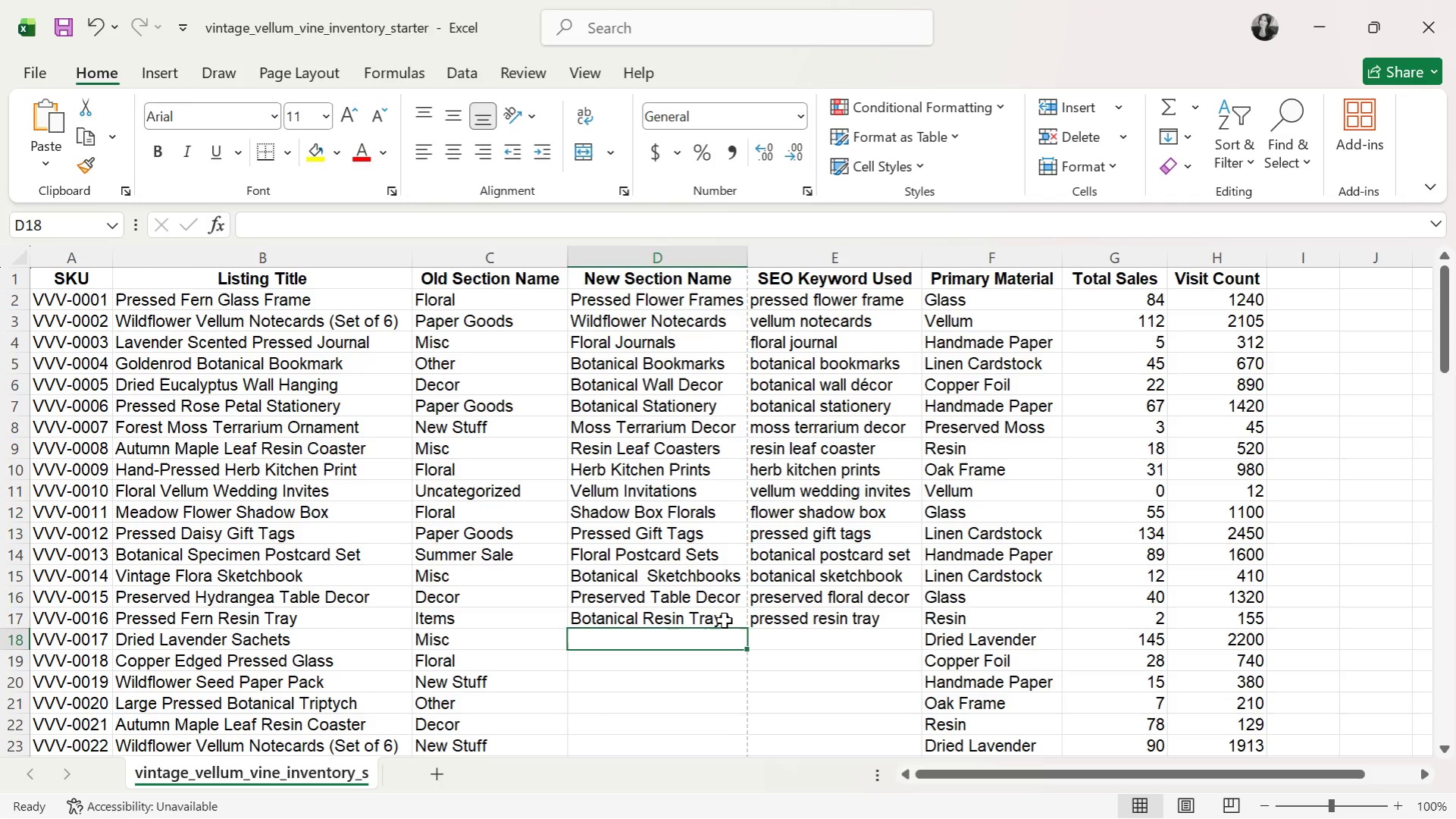 
type(Lavender Sachets)
key(Tab)
type(lavender sachets)
 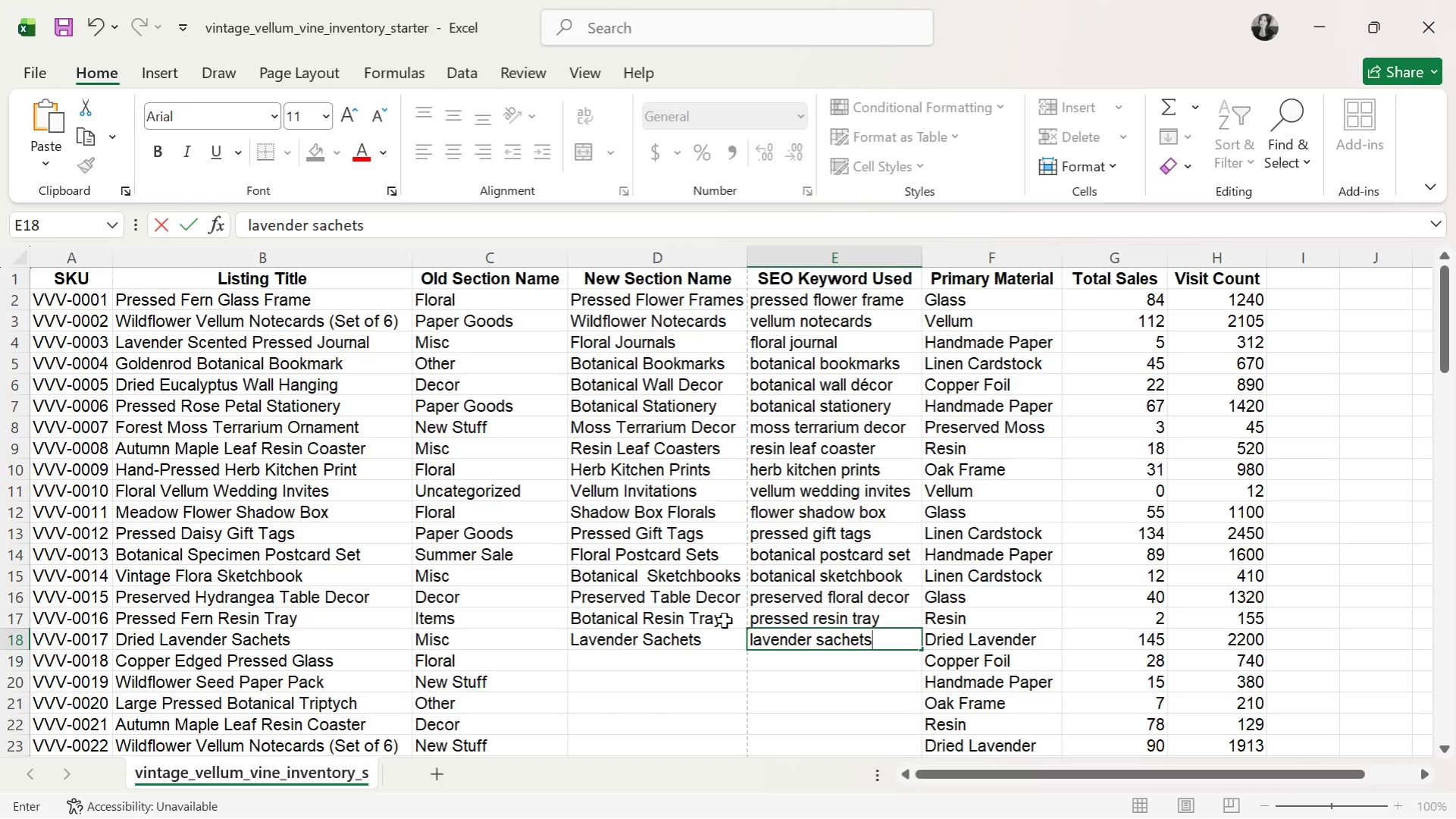 
key(ArrowDown)
 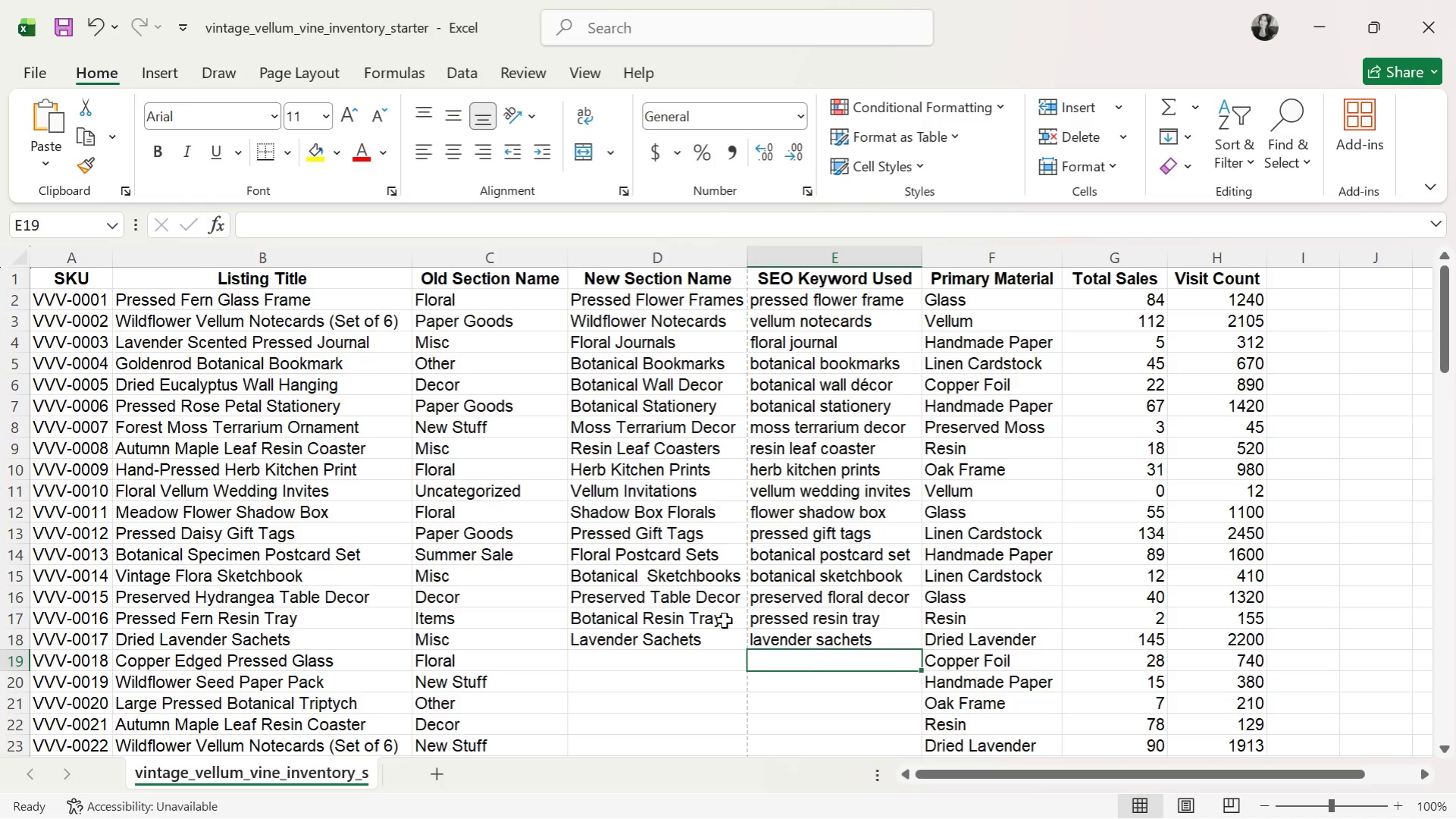 
key(ArrowLeft)
 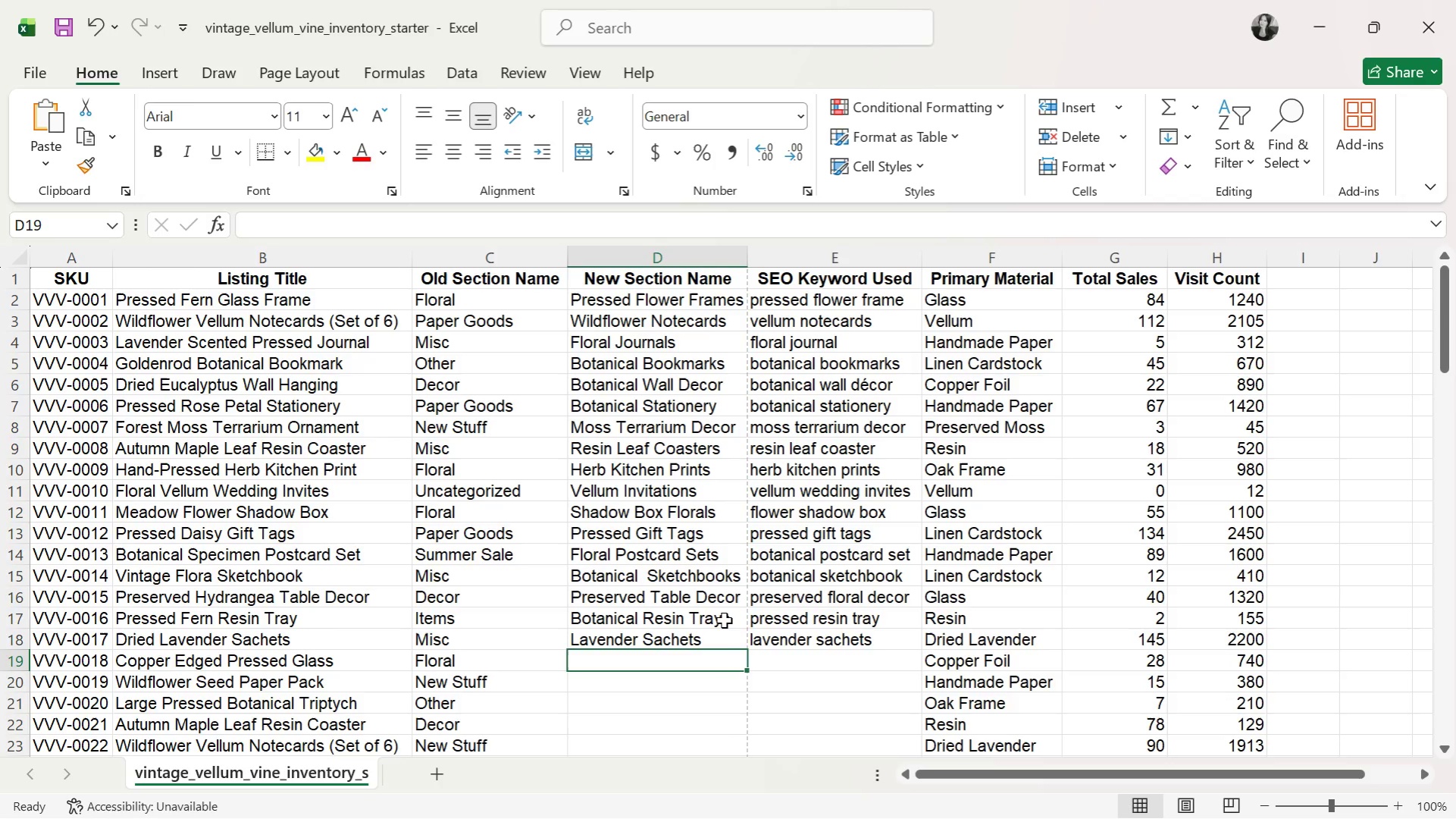 
type(Pressed Fk)
key(Backspace)
type(lower Frames)
key(Tab)
type(pressed flo)
 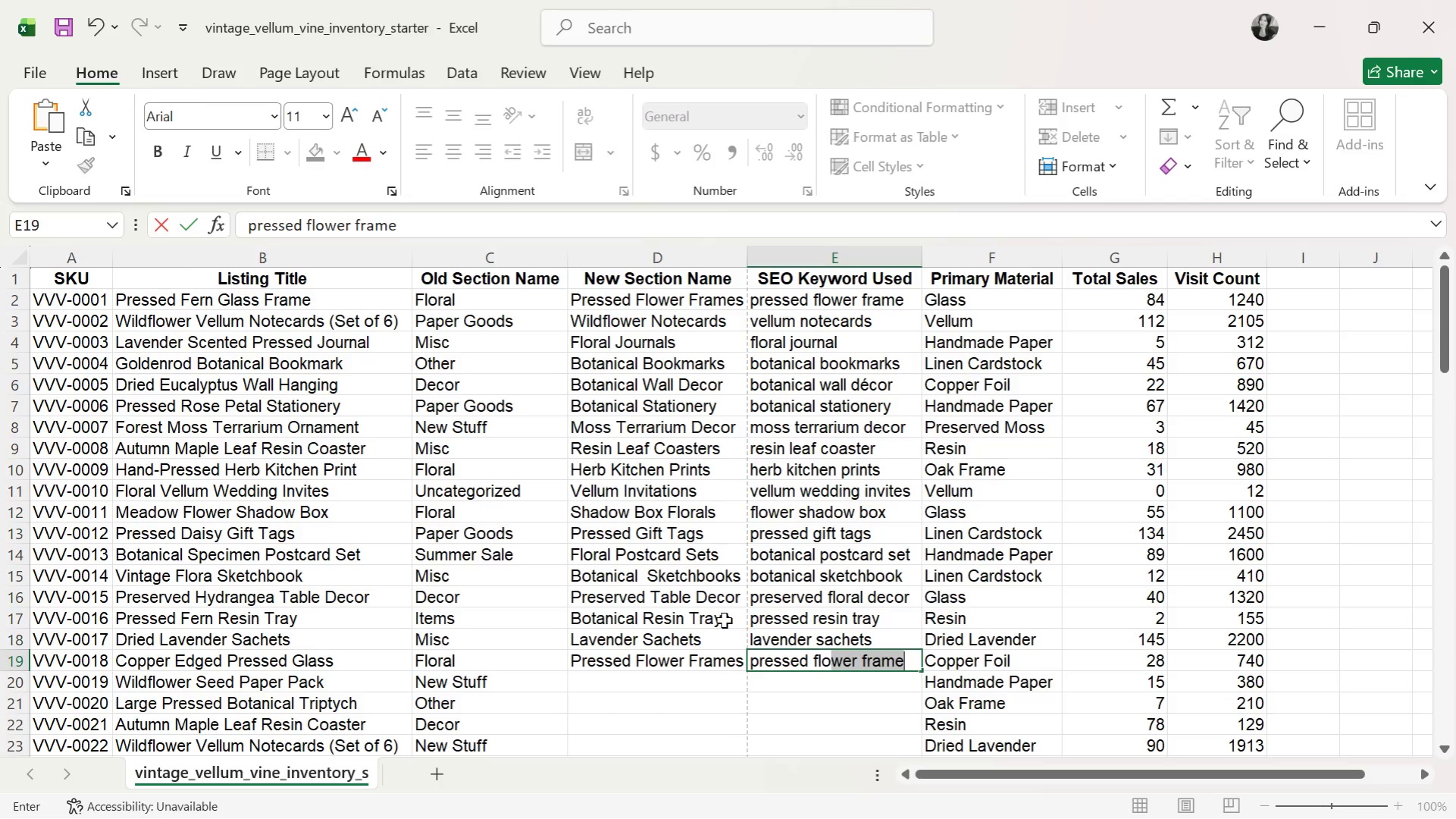 
key(ArrowDown)
 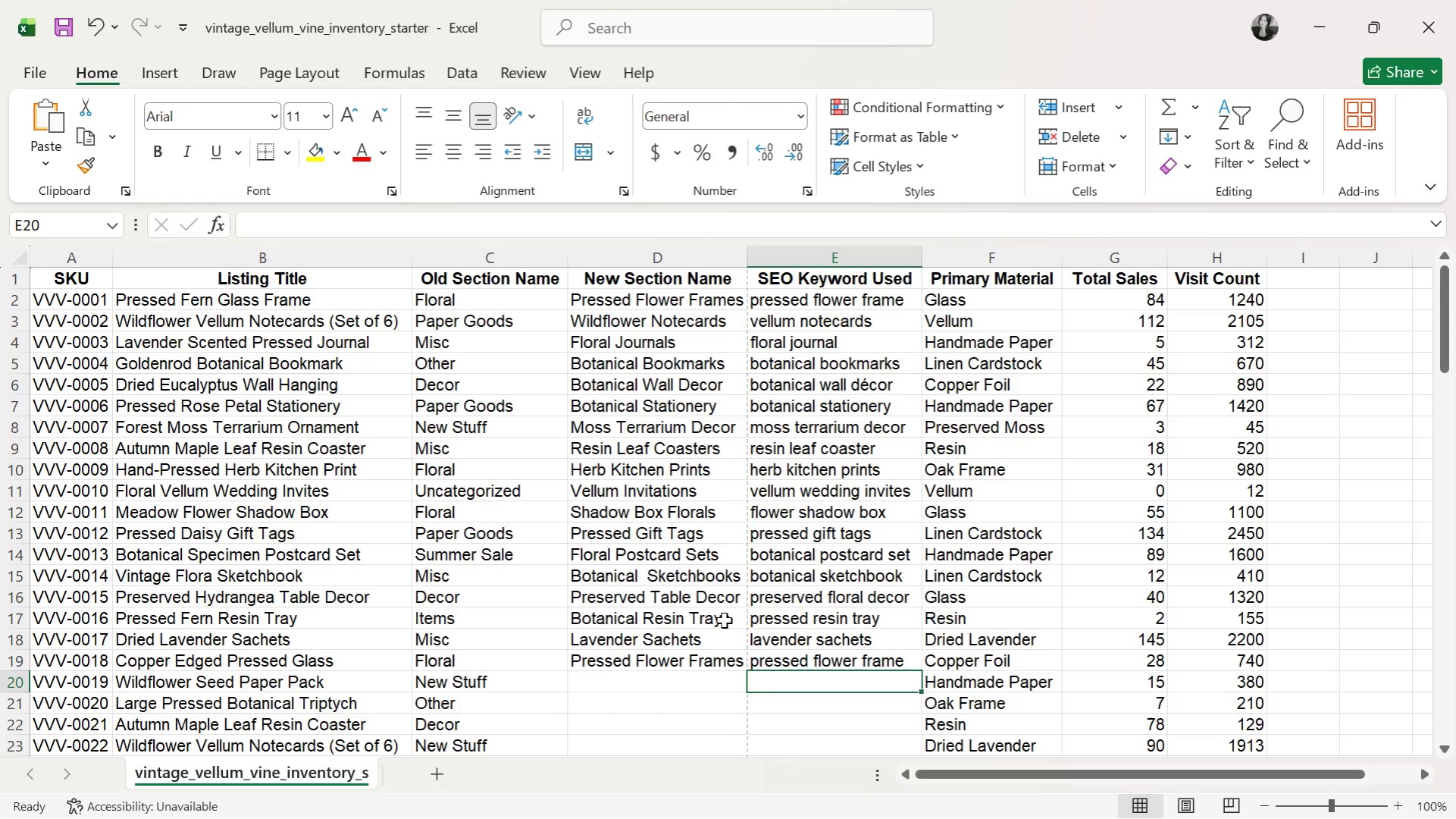 
key(ArrowLeft)
 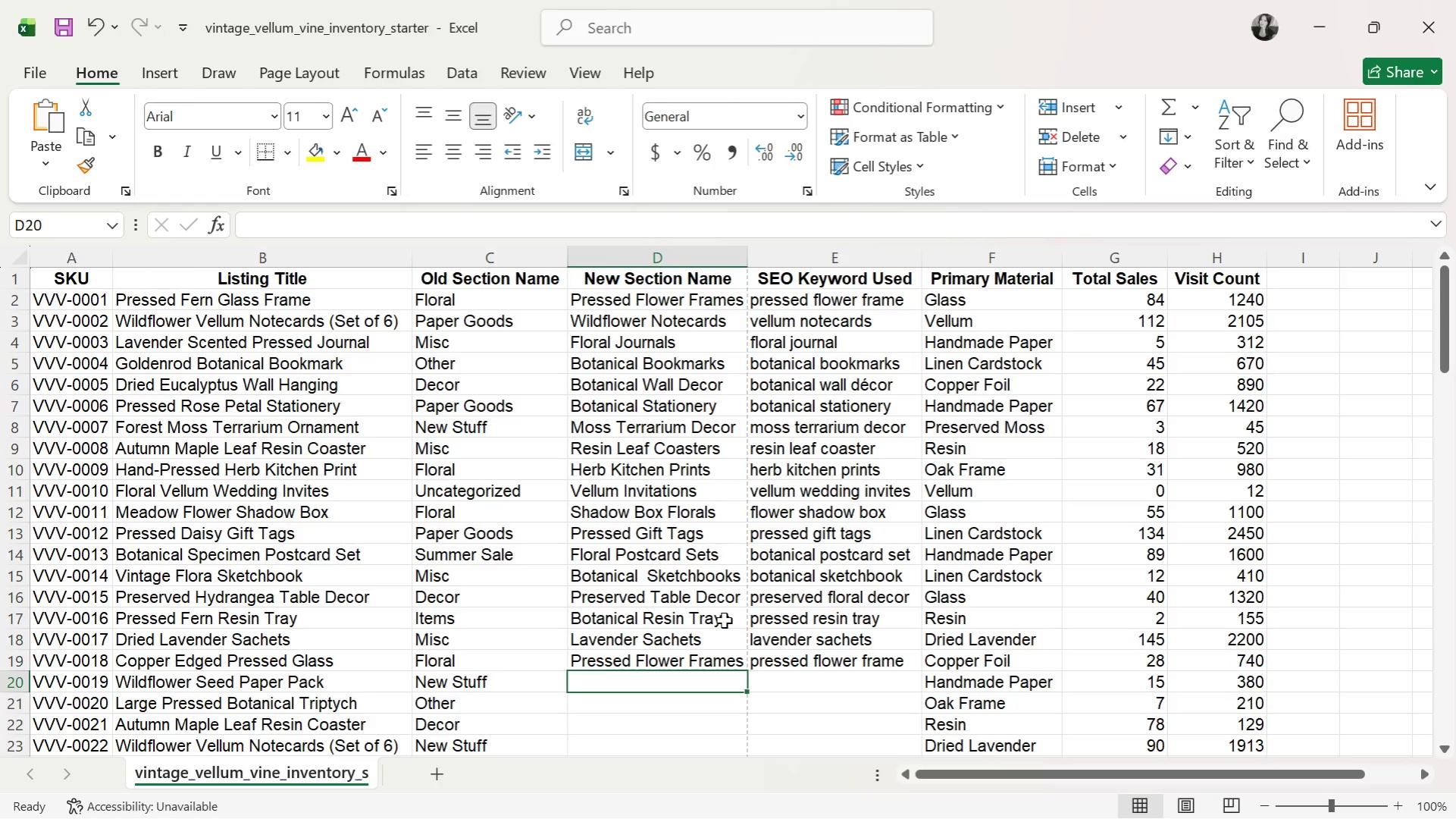 
type(WEdd)
key(Backspace)
key(Backspace)
key(Backspace)
key(Backspace)
type(e)
key(Backspace)
type(we)
key(Backspace)
key(Backspace)
type(Wedding FLora)
key(Backspace)
key(Backspace)
key(Backspace)
key(Backspace)
type(loral Paper)
key(Tab)
type(flow)
key(Backspace)
type(ra;)
key(Backspace)
key(Backspace)
key(Backspace)
key(Backspace)
type(ral wedding paper)
 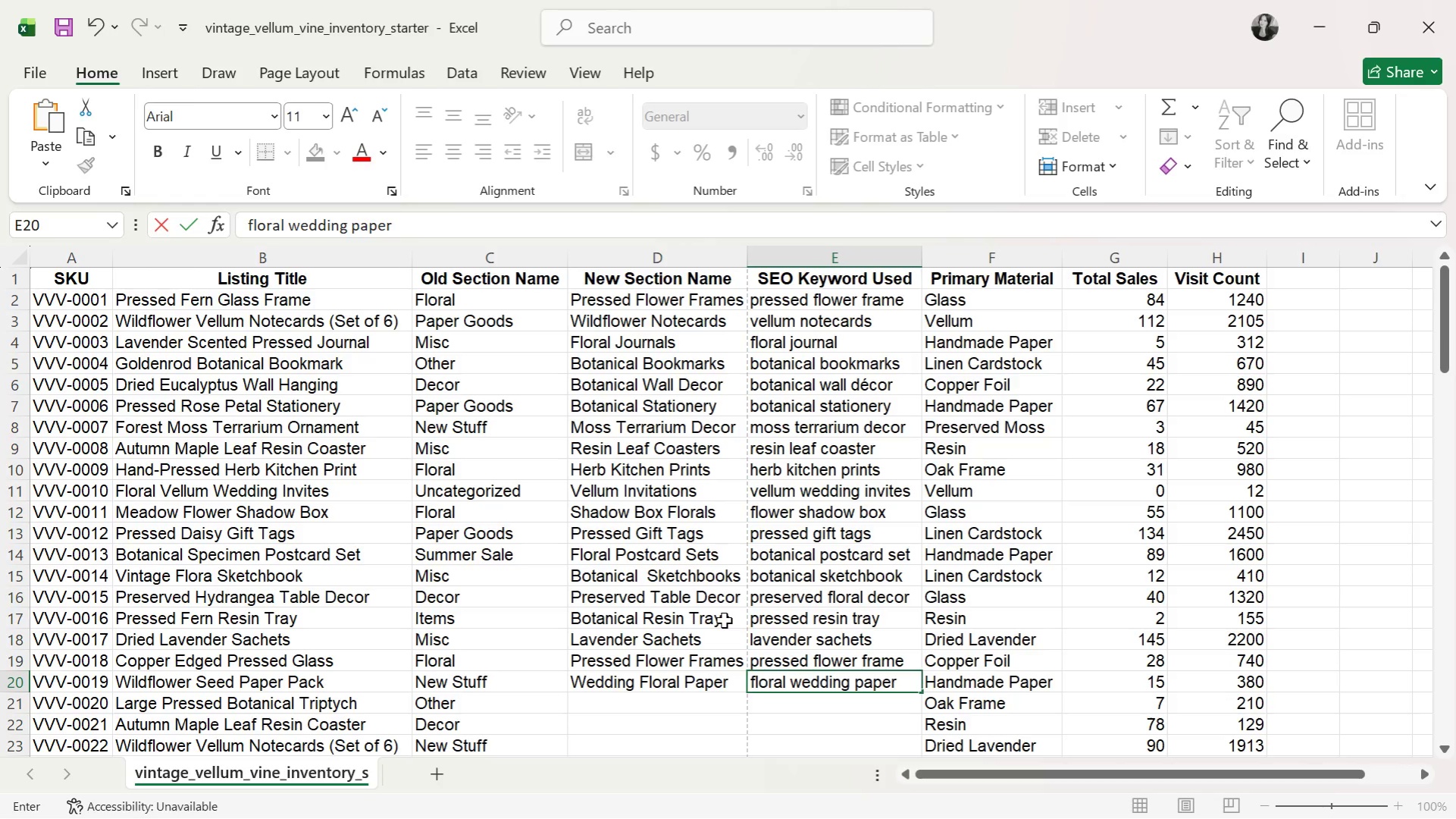 
hold_key(key=ArrowDown, duration=0.34)
 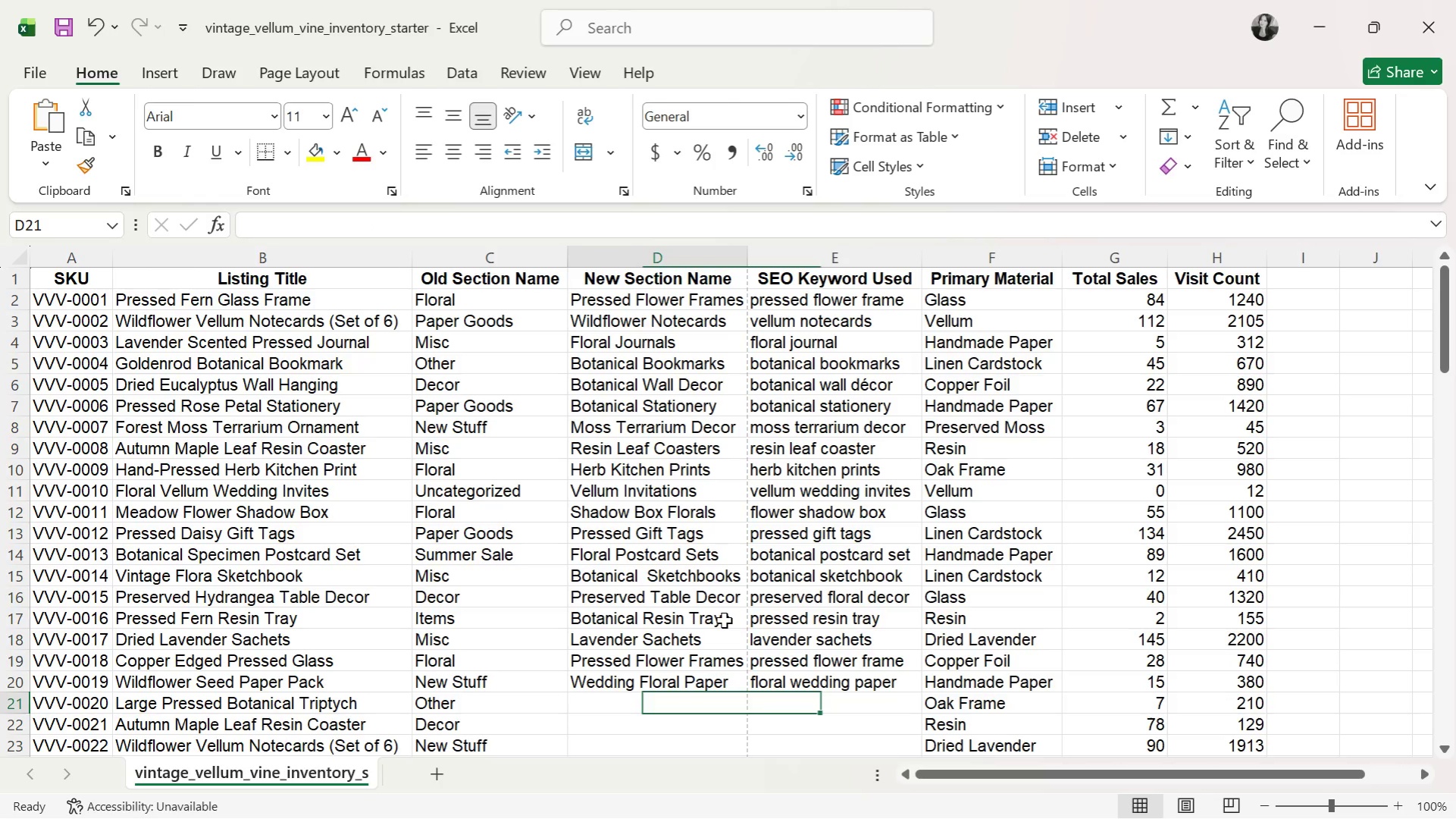 
key(ArrowLeft)
 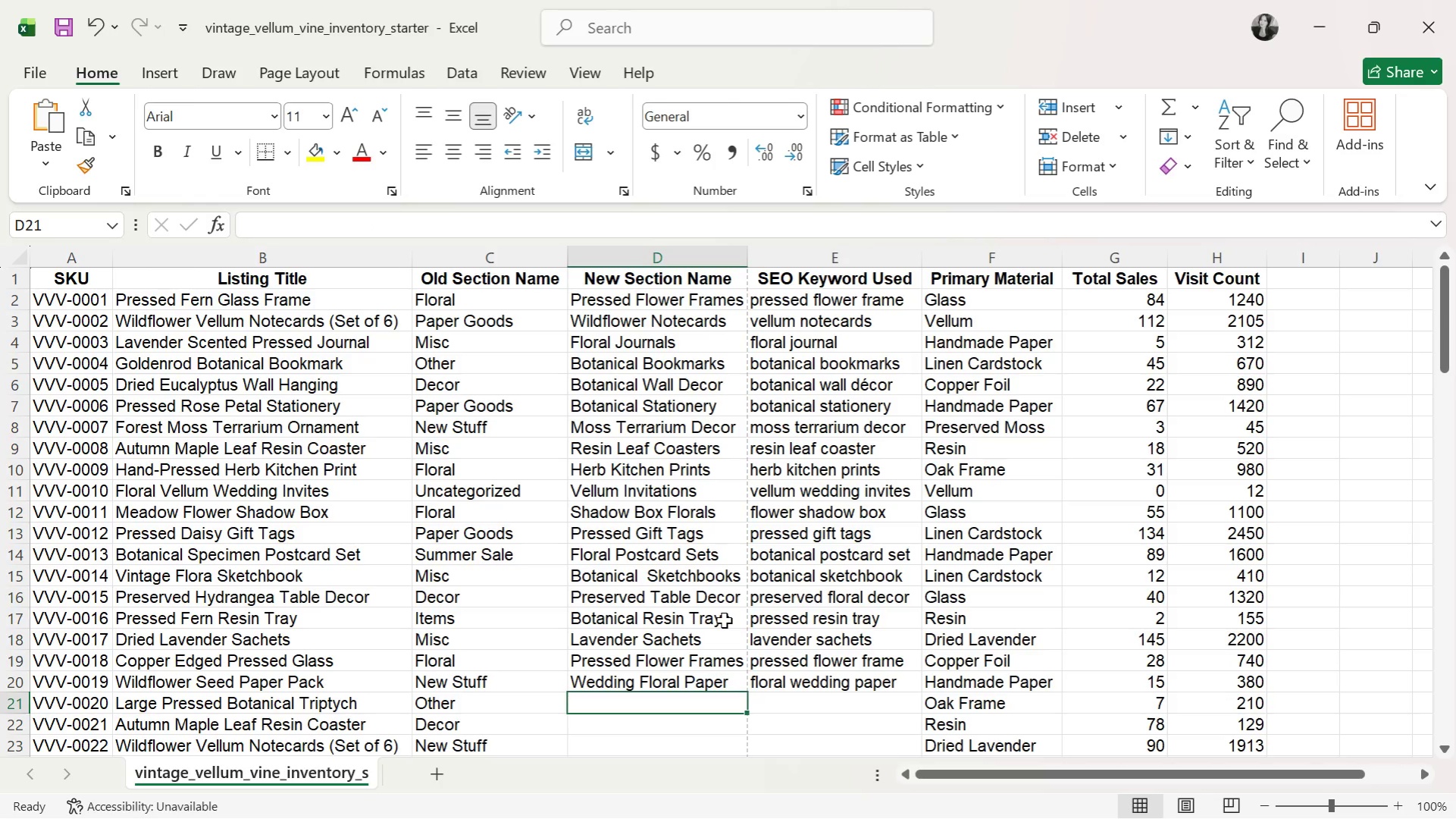 
wait(5.09)
 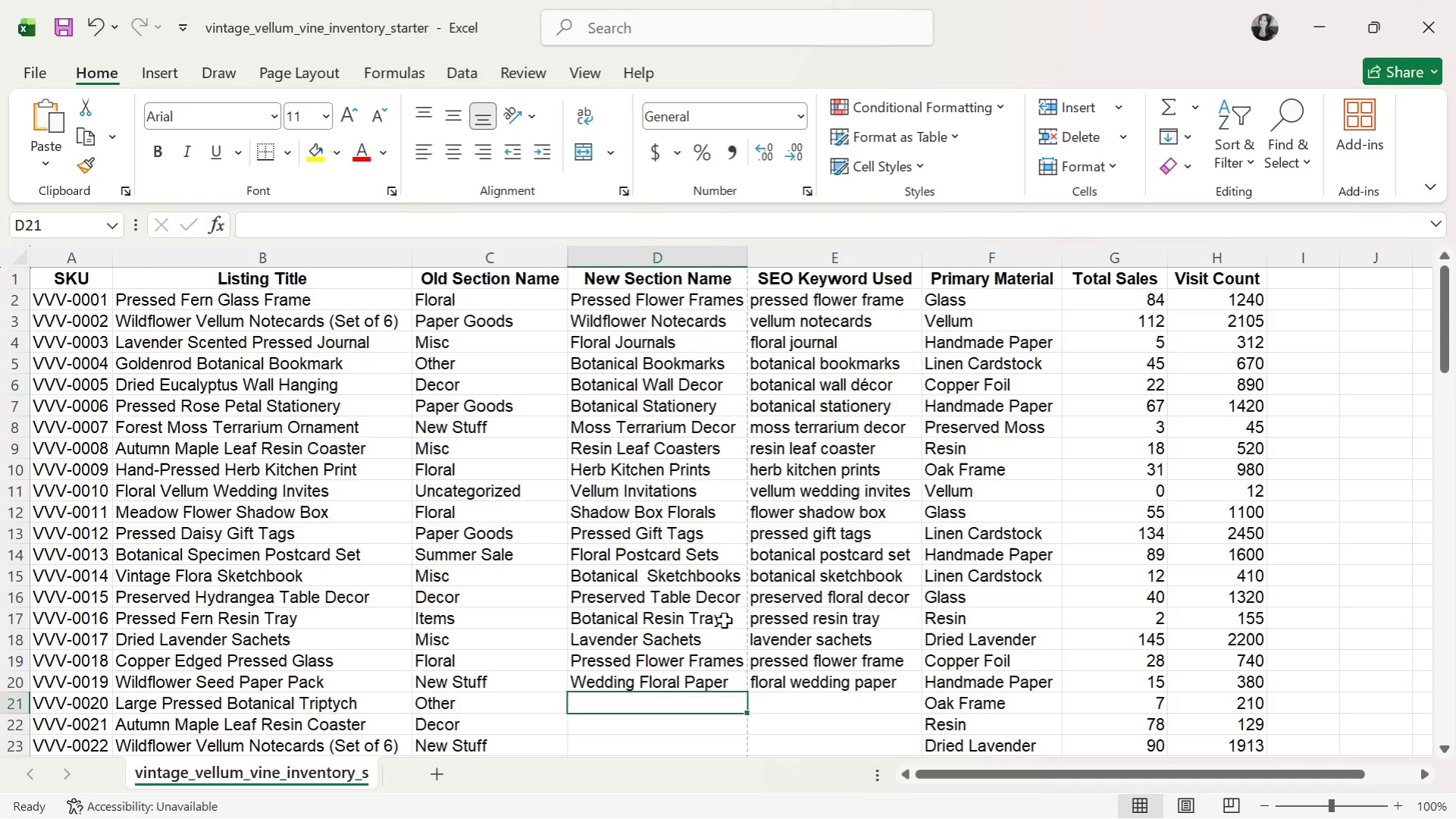 
type(Botanical Wall Decor)
key(Tab)
type(bota)
key(Backspace)
type(anical wall e)
key(Backspace)
type(decor )
key(Backspace)
key(Backspace)
key(Backspace)
key(Backspace)
key(Backspace)
type(ecor)
 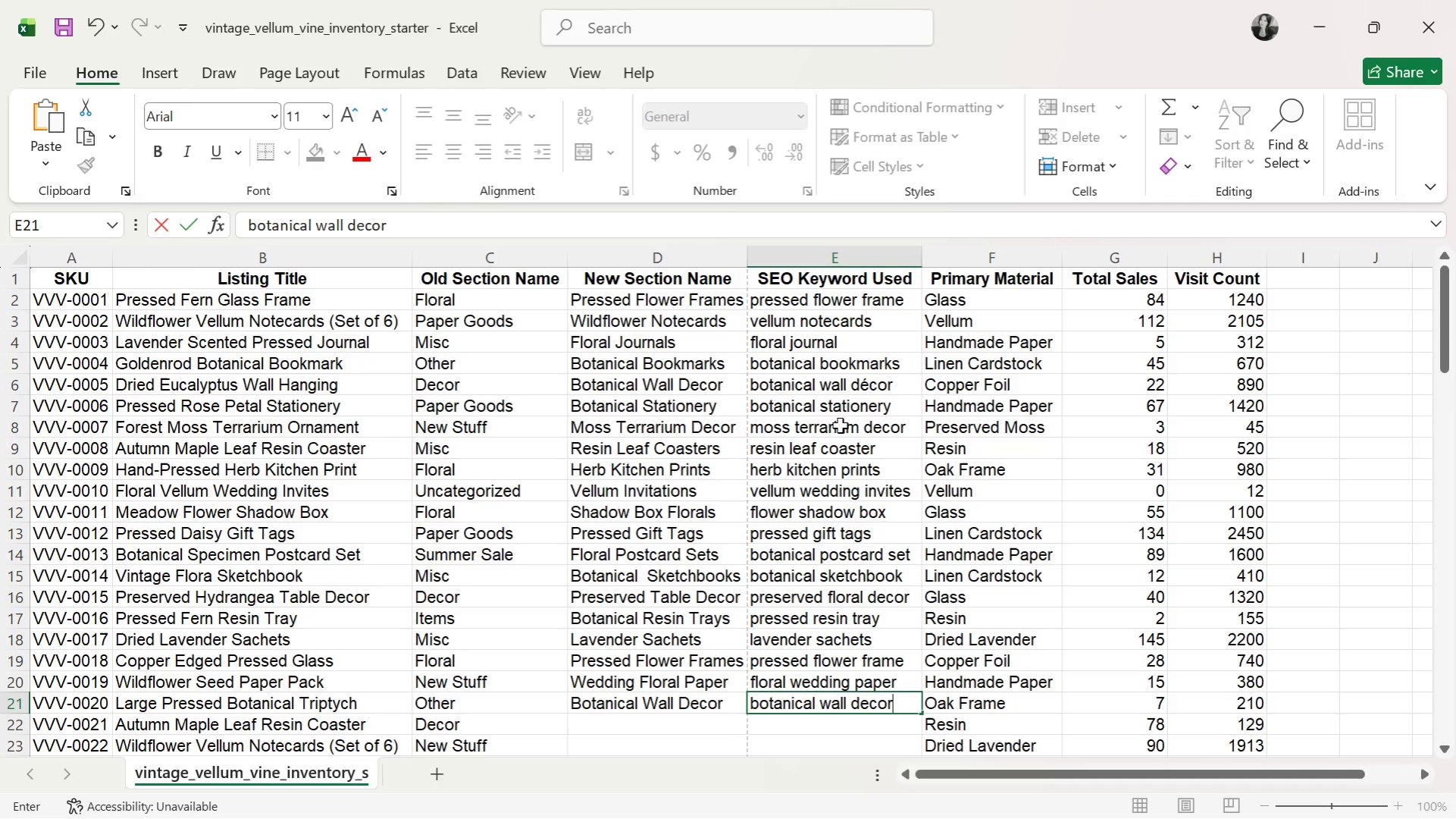 
left_click([873, 377])
 